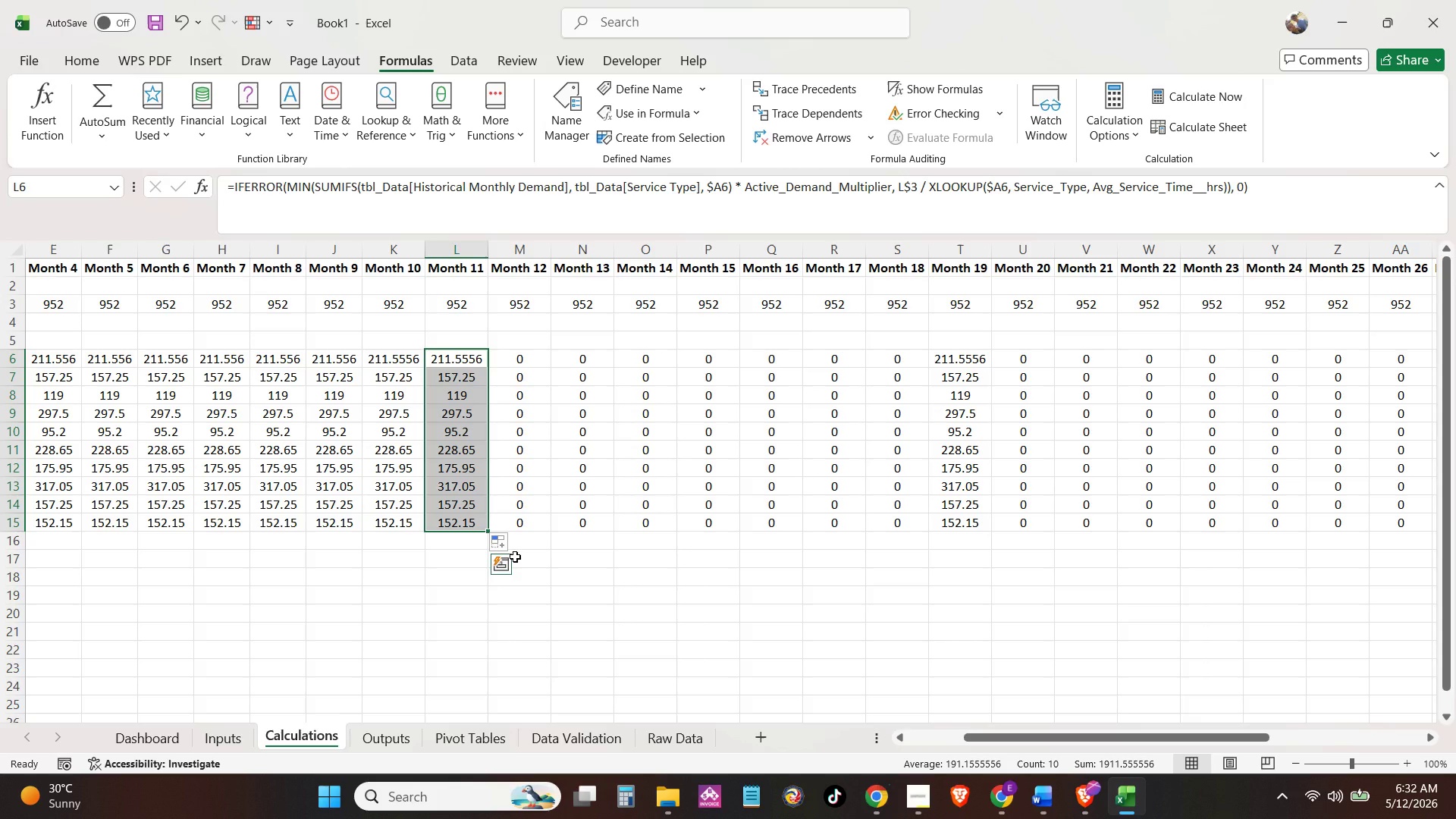 
wait(24.56)
 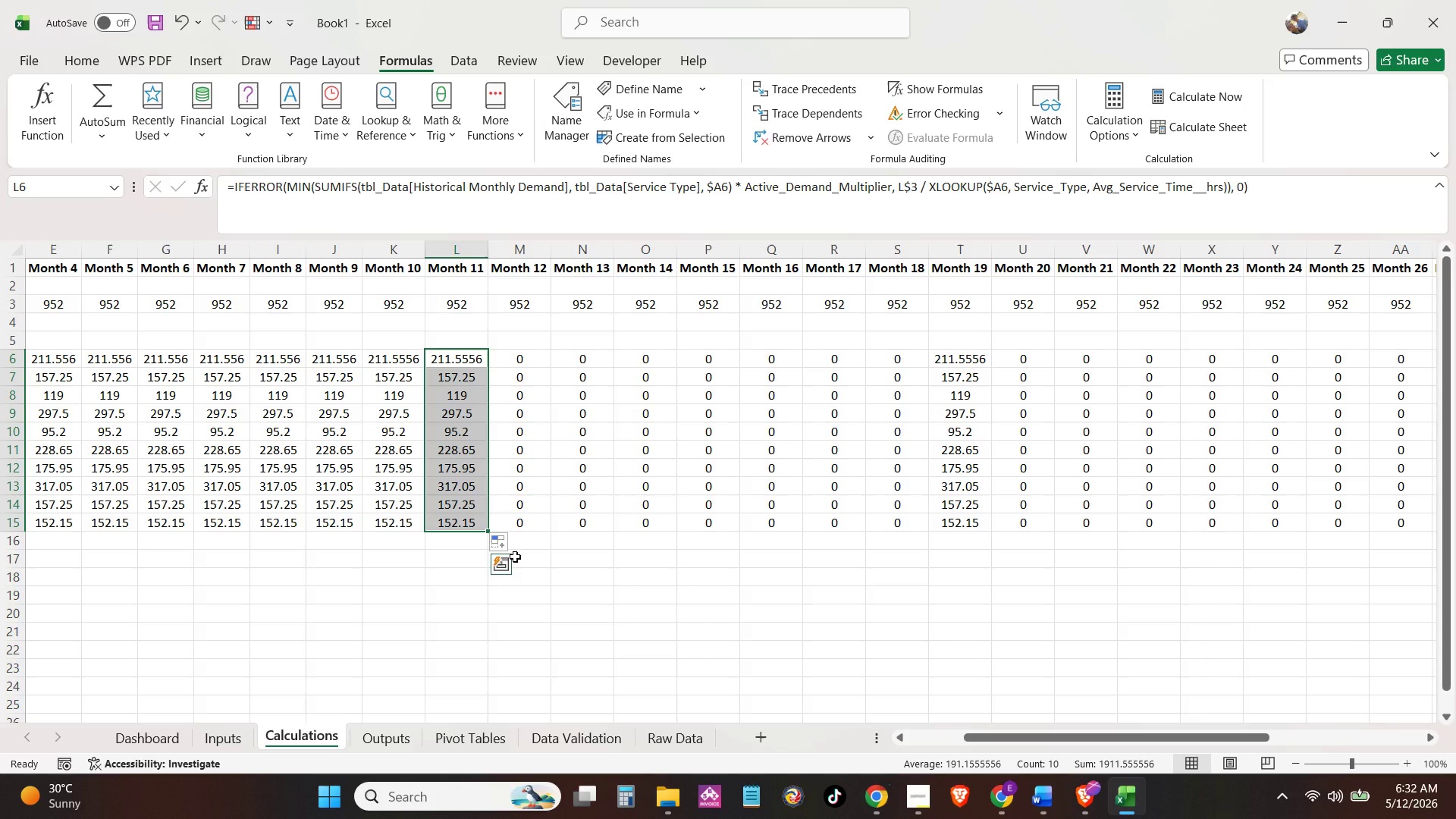 
left_click_drag(start_coordinate=[311, 190], to_coordinate=[701, 201])
 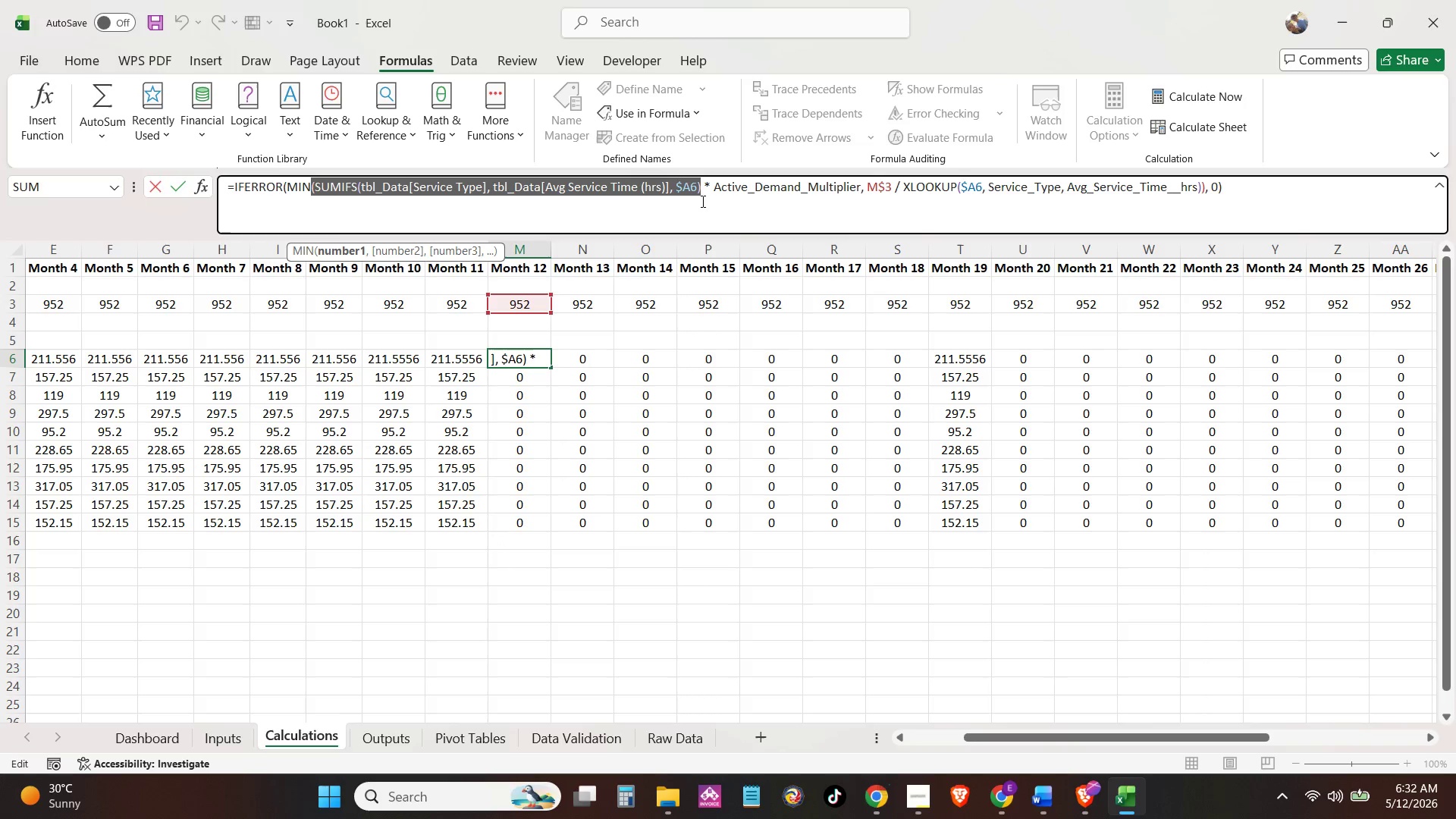 
key(Control+V)
 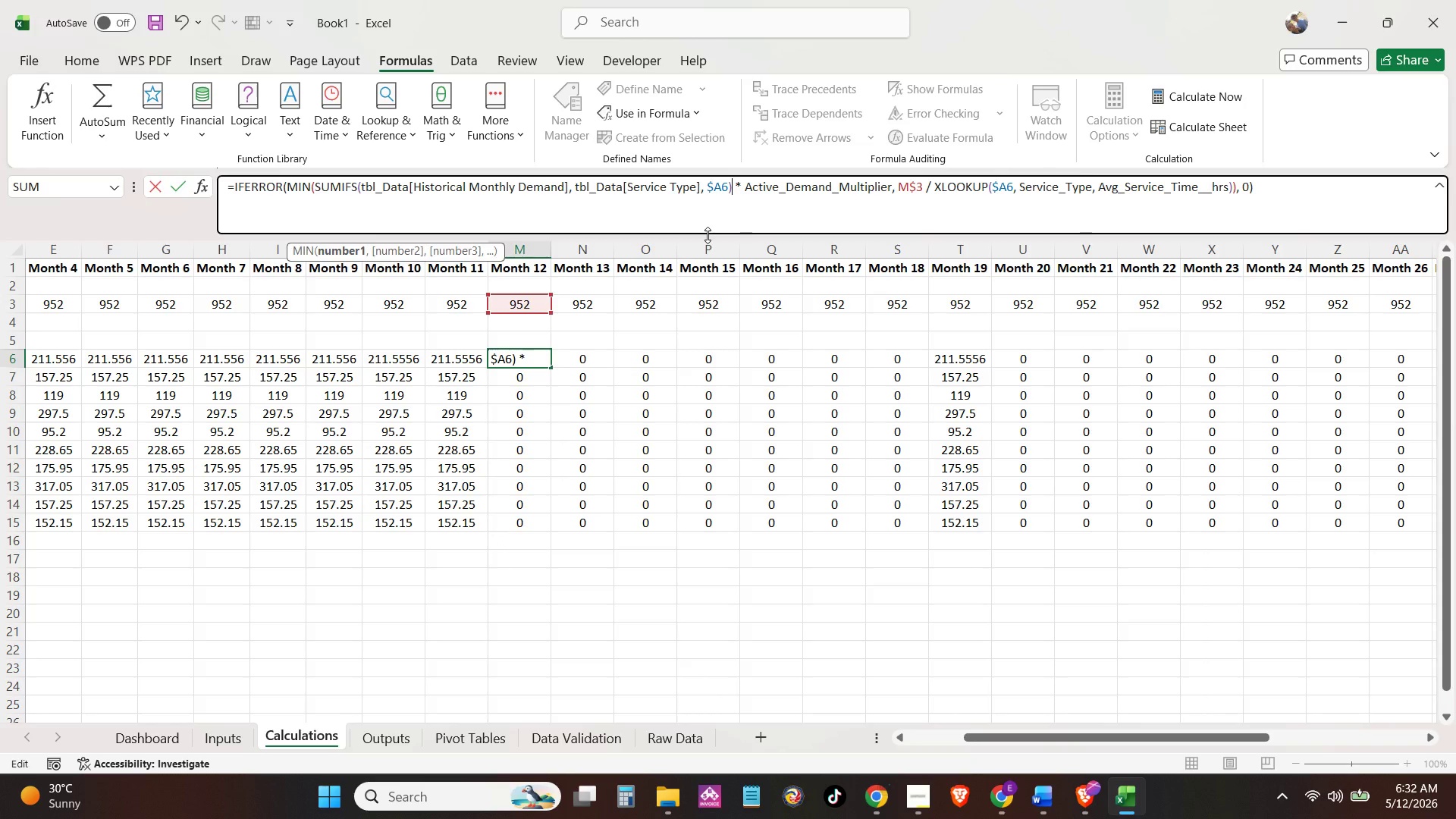 
key(NumpadEnter)
 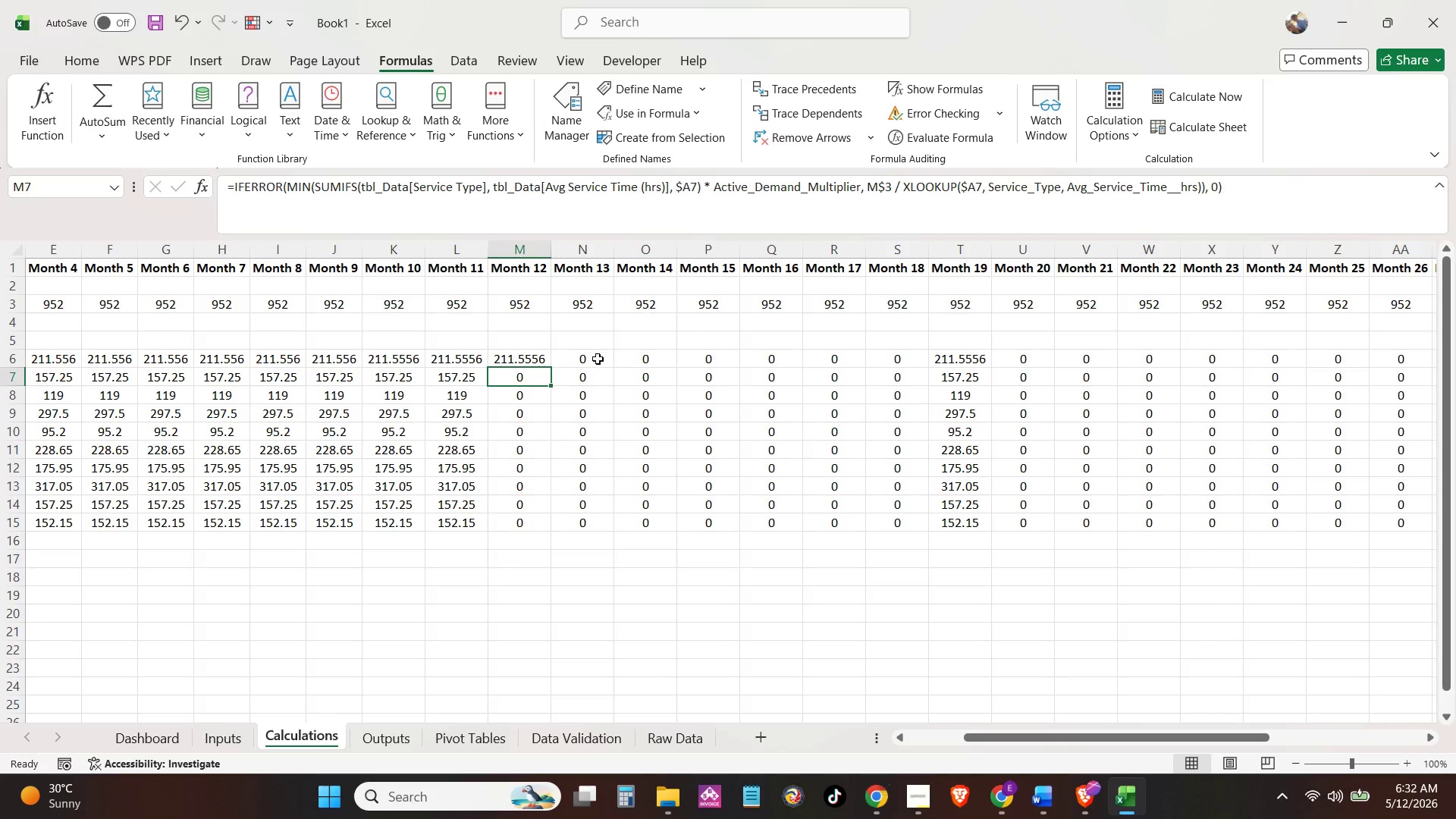 
left_click([562, 362])
 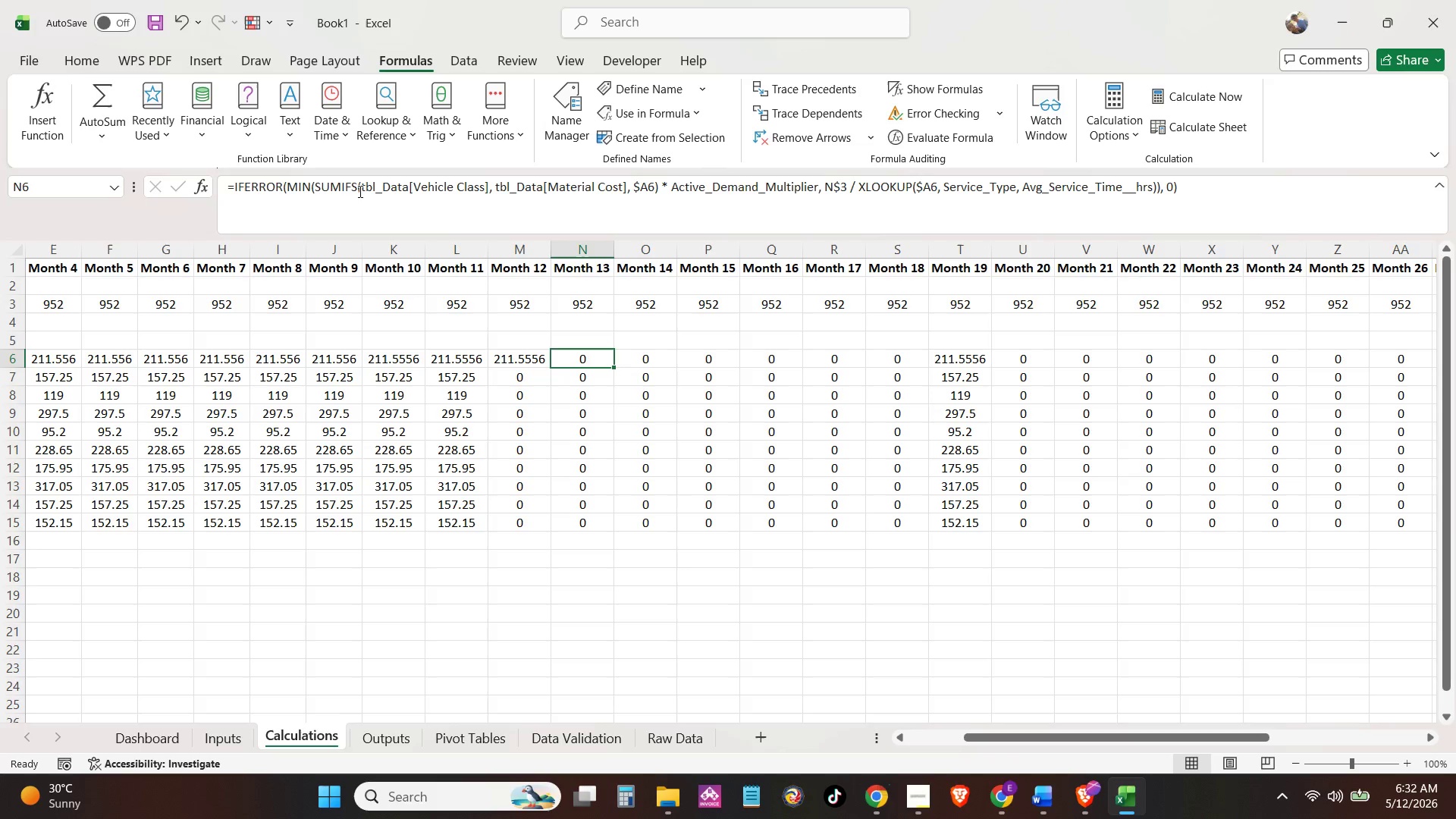 
left_click([359, 190])
 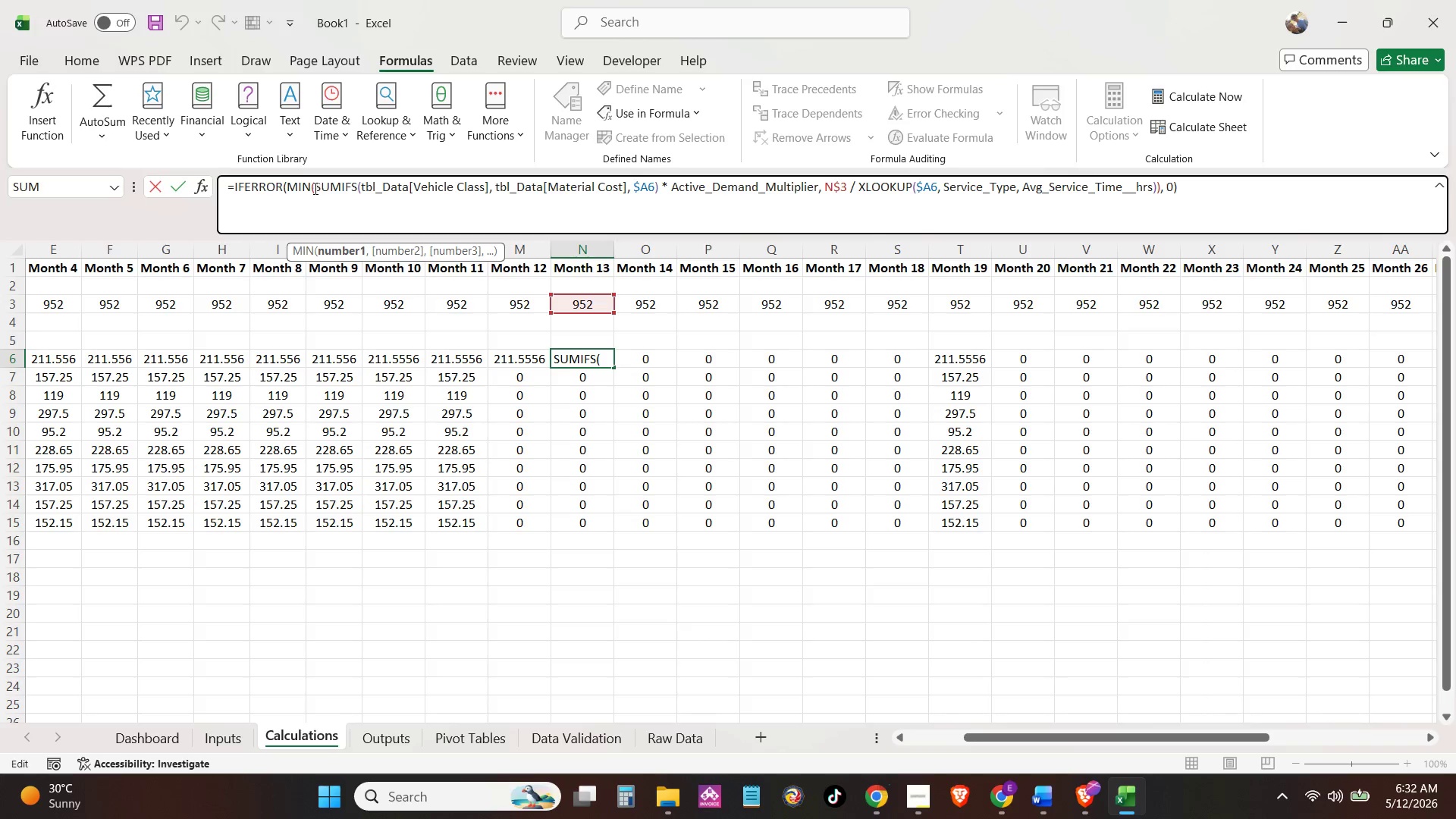 
left_click_drag(start_coordinate=[310, 189], to_coordinate=[657, 211])
 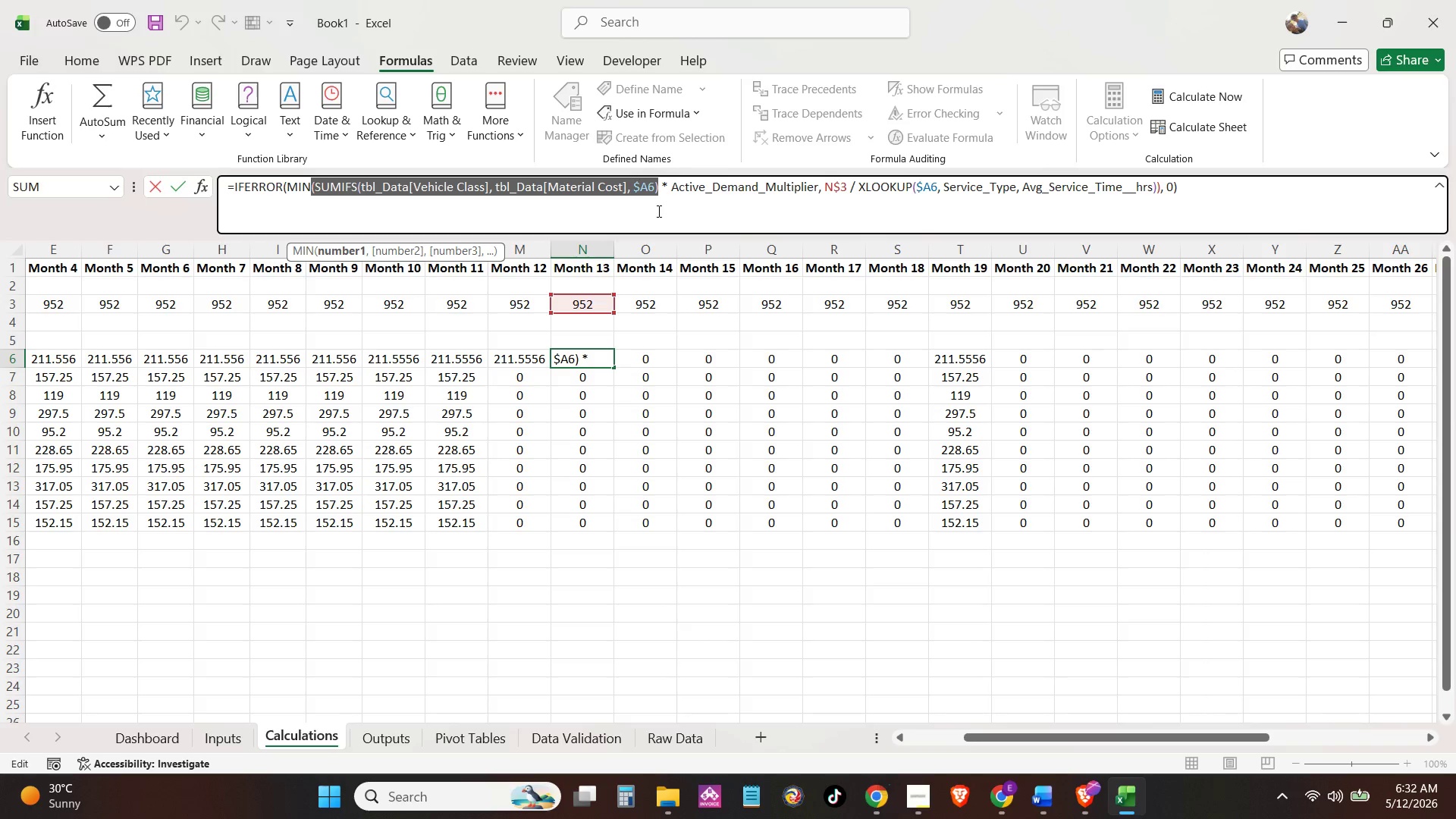 
key(Control+V)
 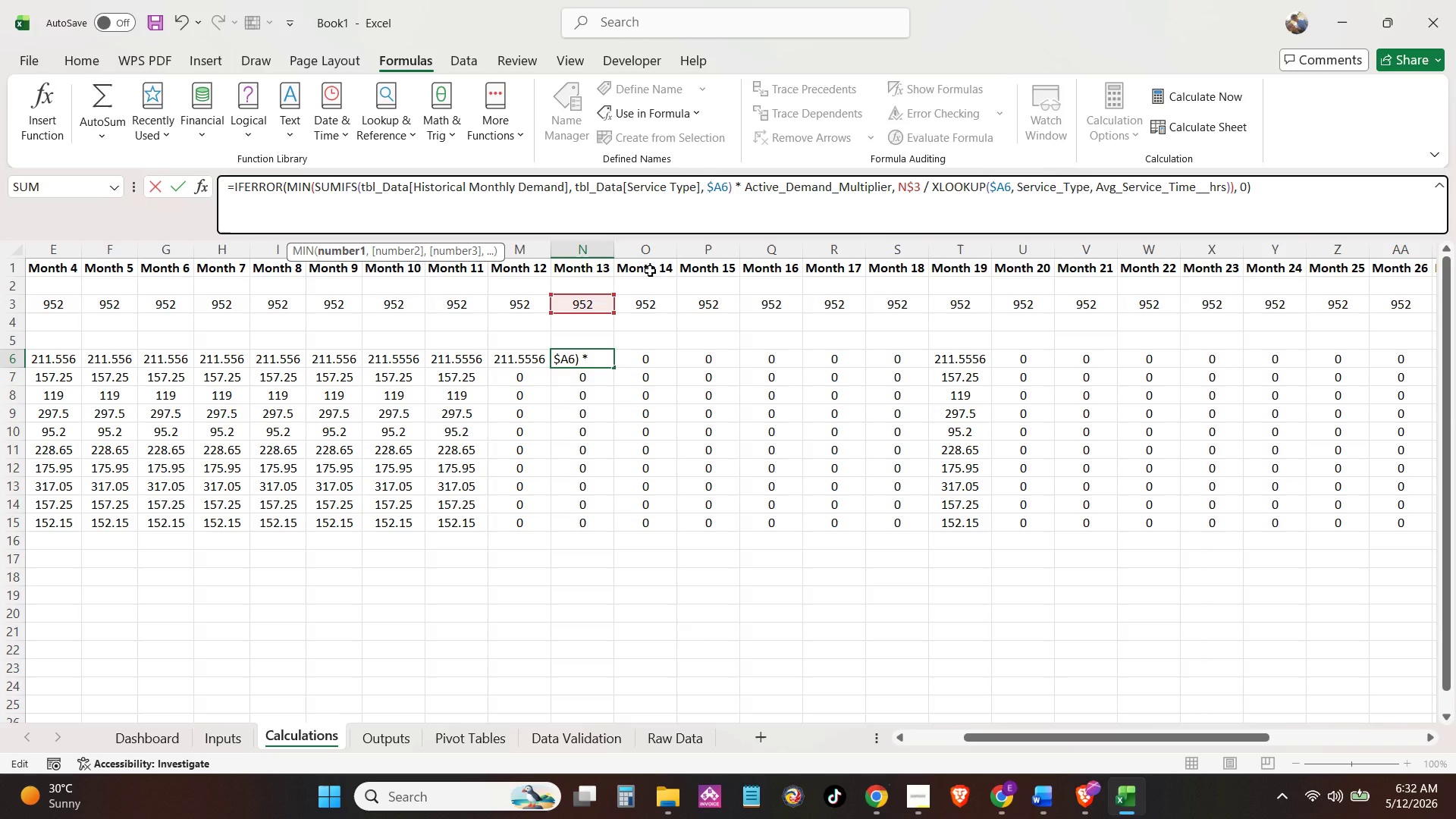 
key(NumpadEnter)
 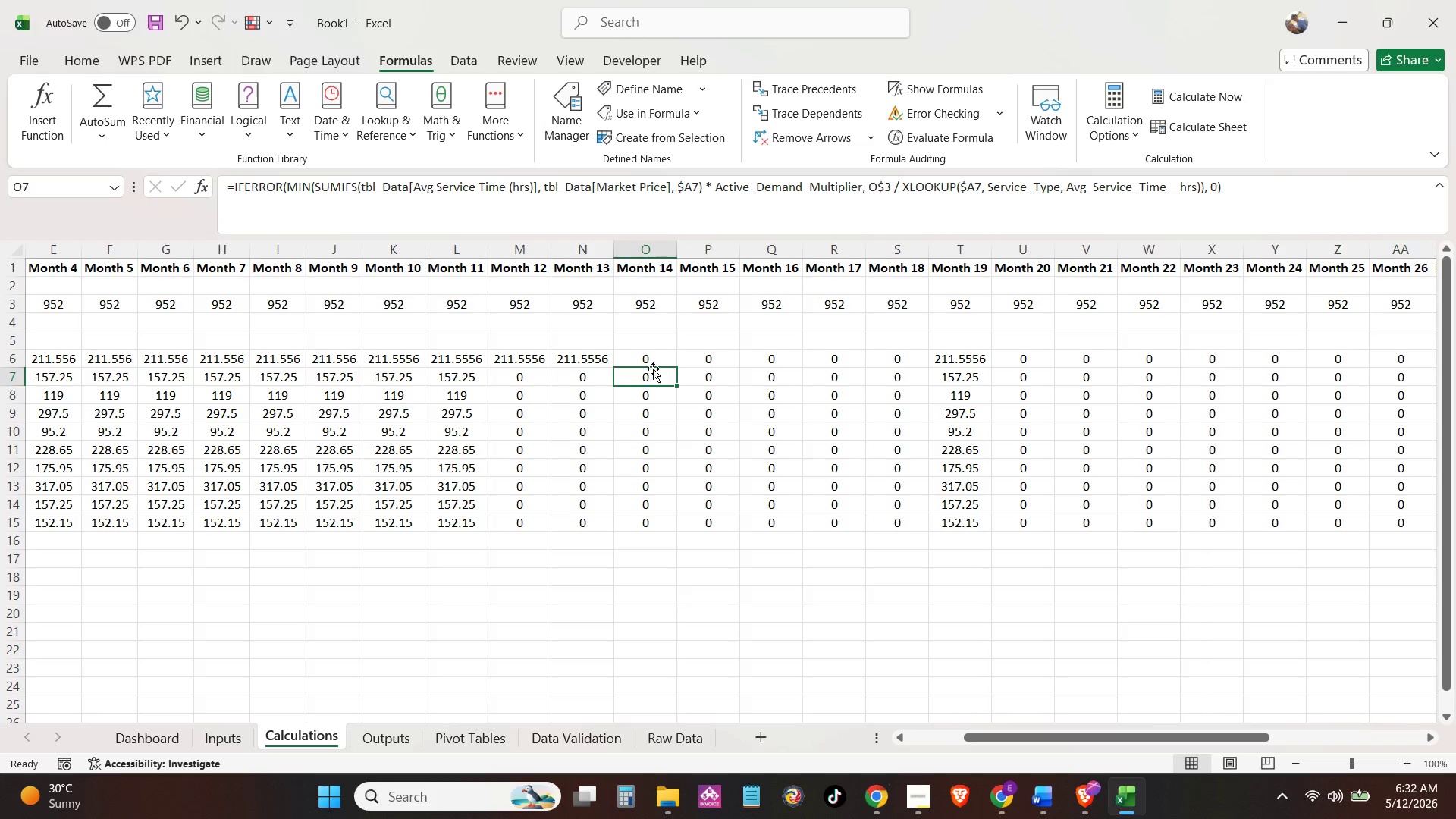 
double_click([653, 359])
 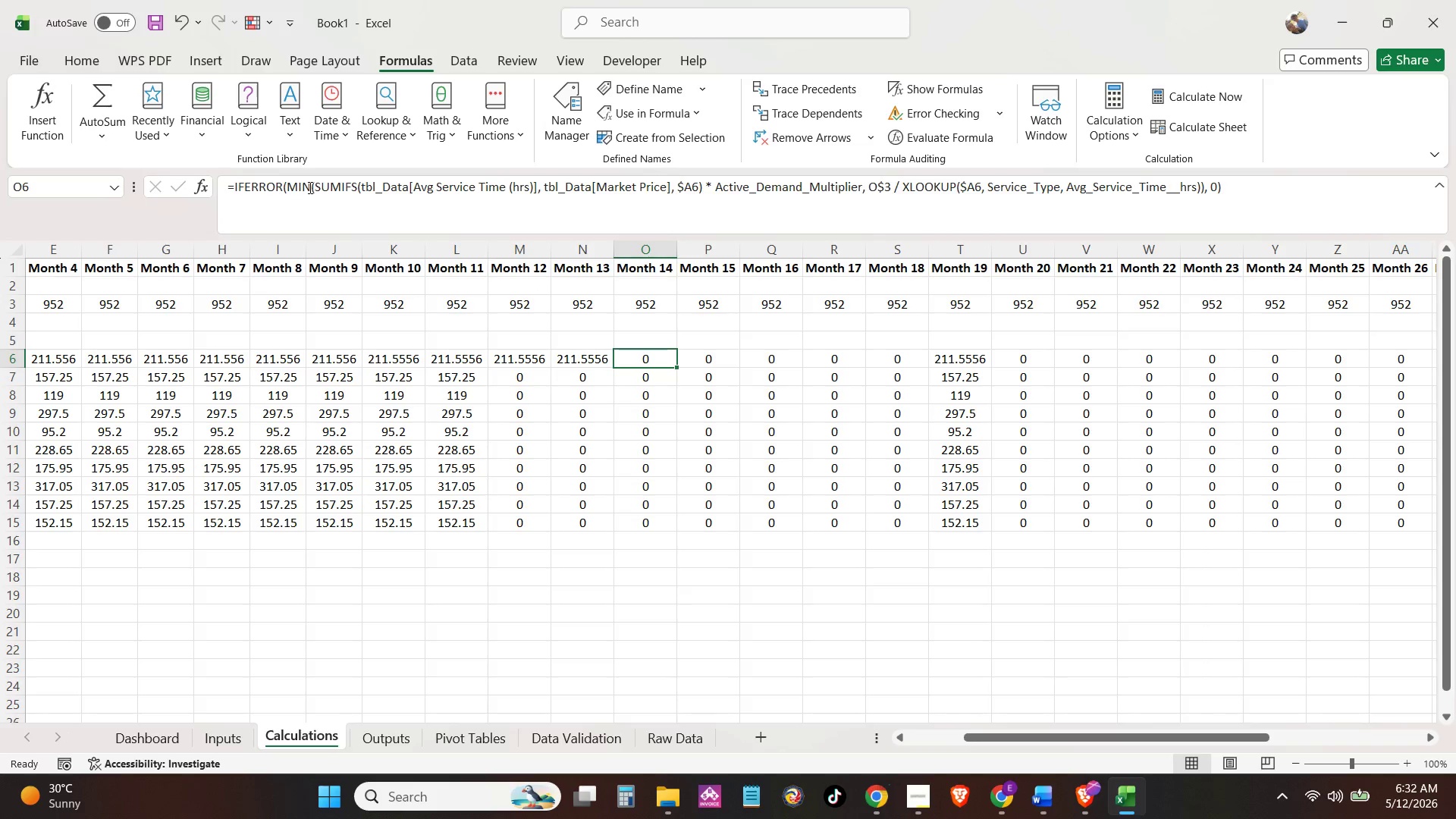 
left_click_drag(start_coordinate=[311, 189], to_coordinate=[701, 197])
 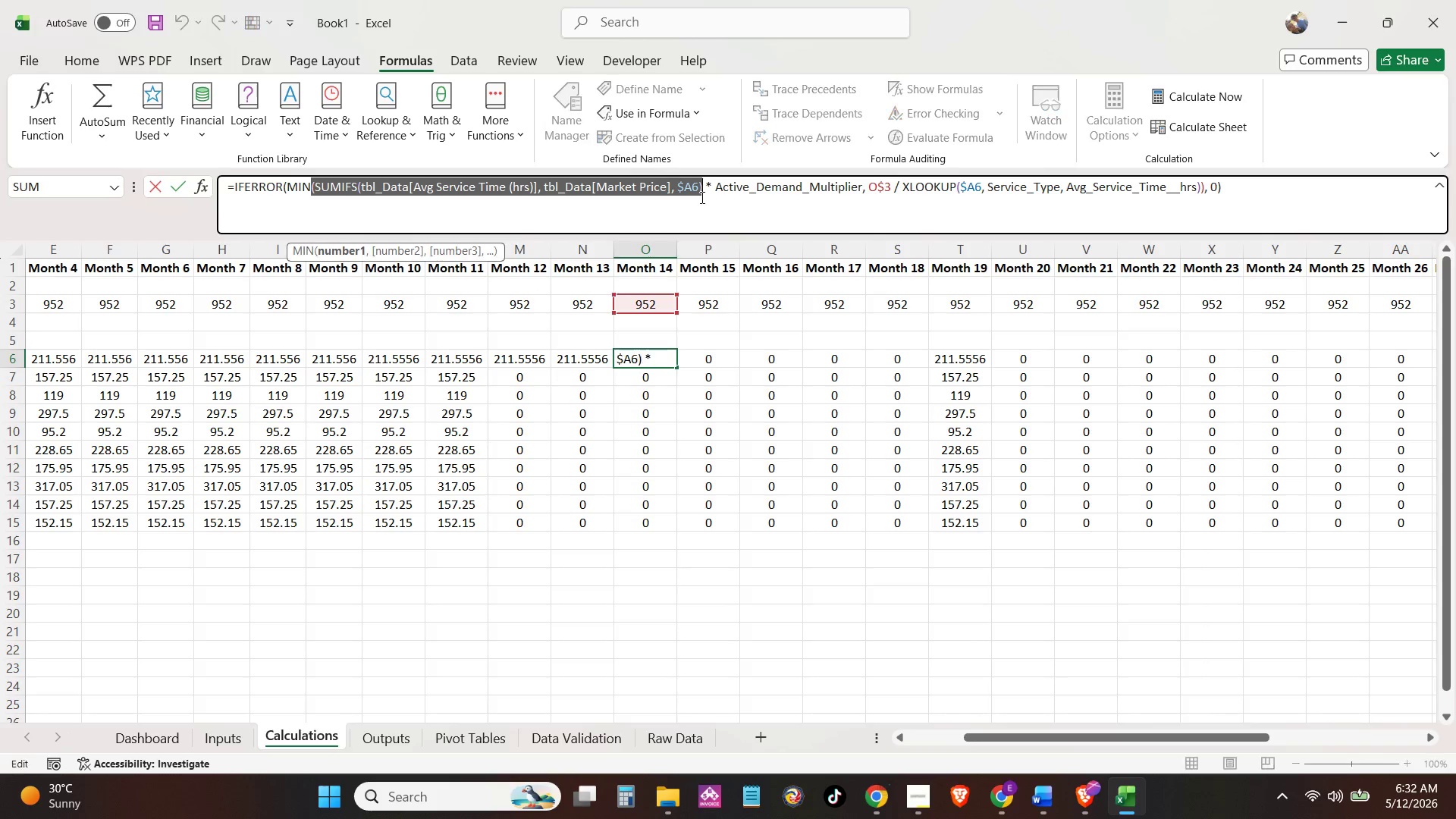 
key(Control+V)
 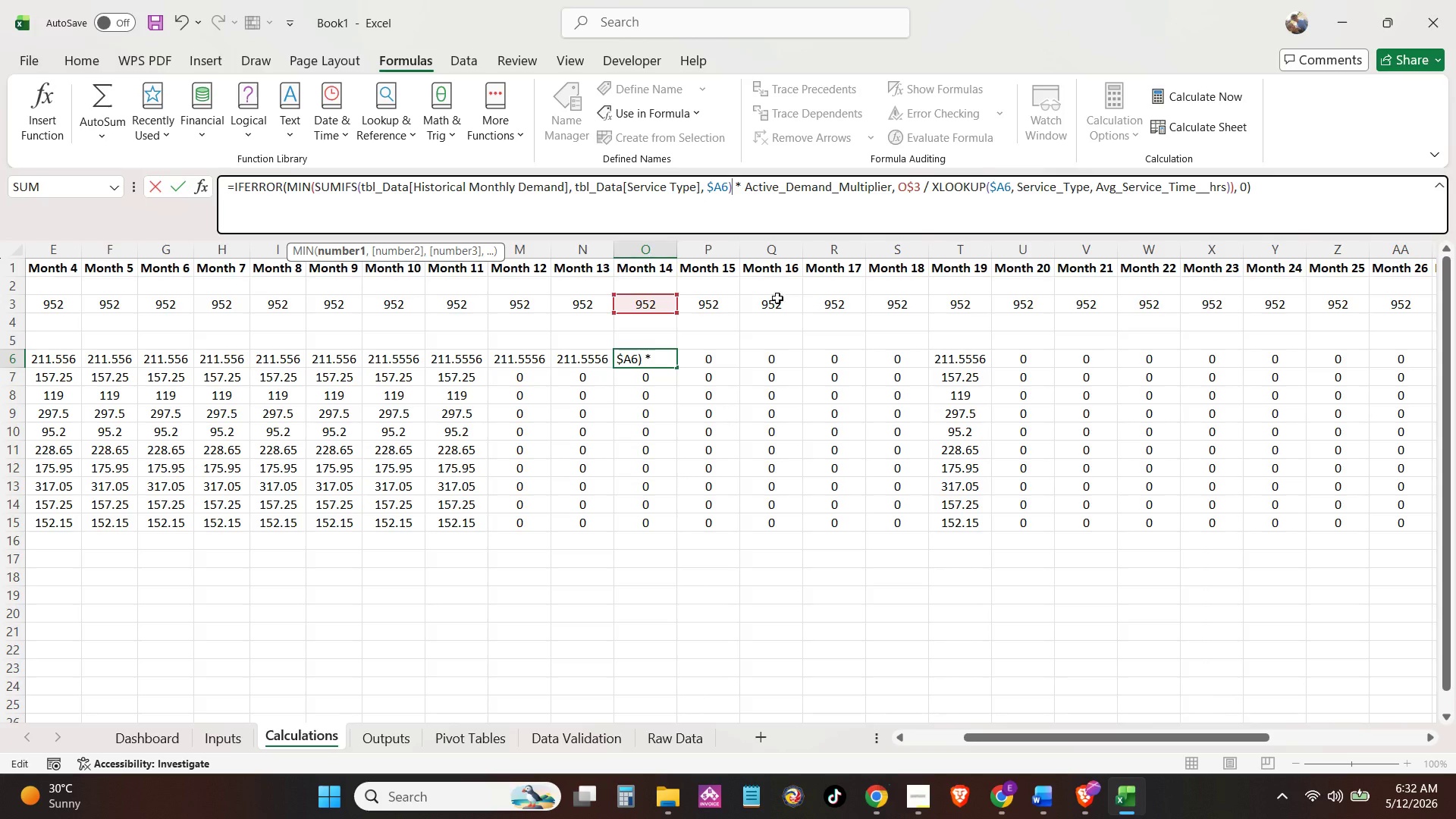 
key(Tab)
 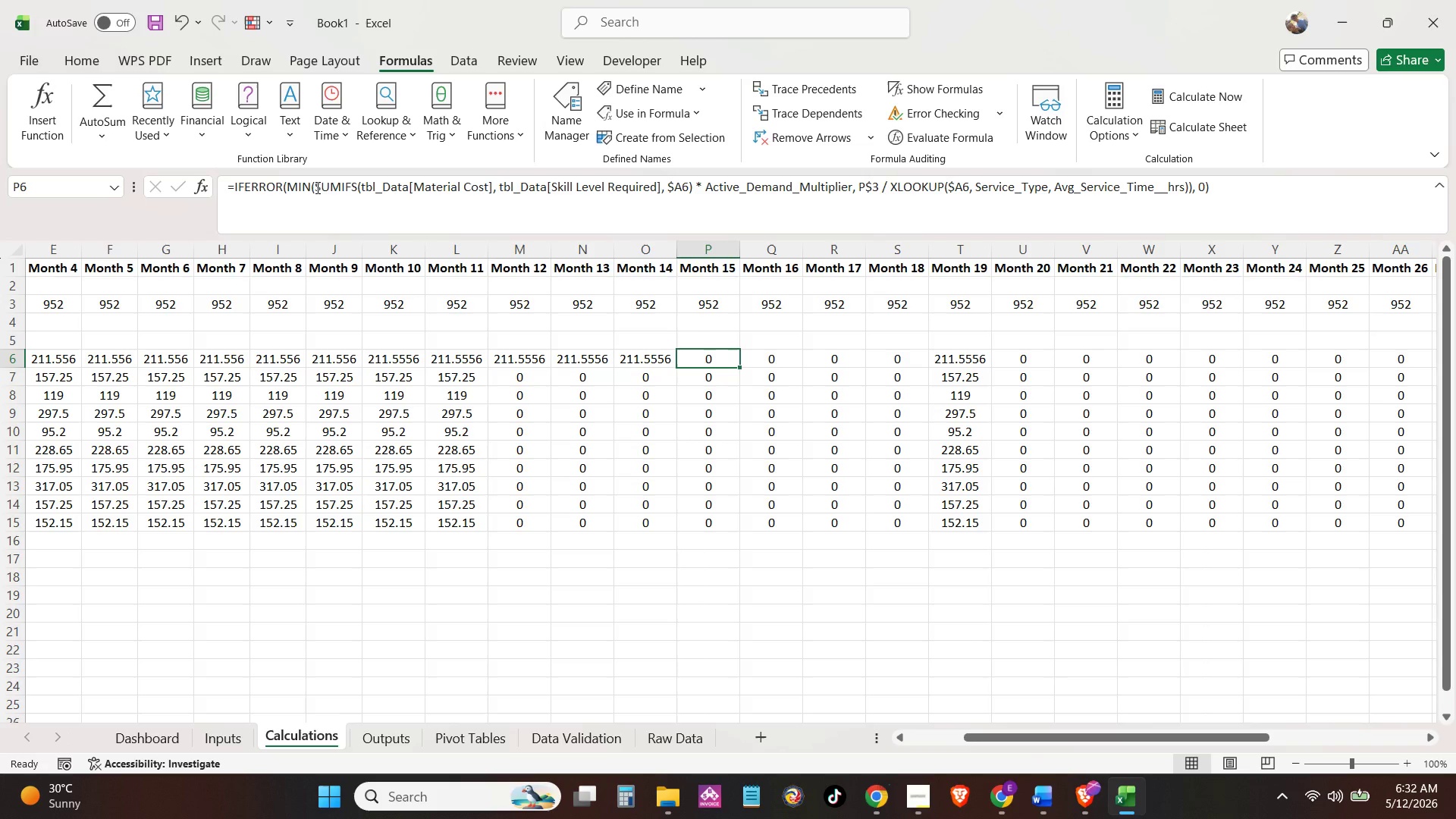 
left_click_drag(start_coordinate=[312, 190], to_coordinate=[692, 191])
 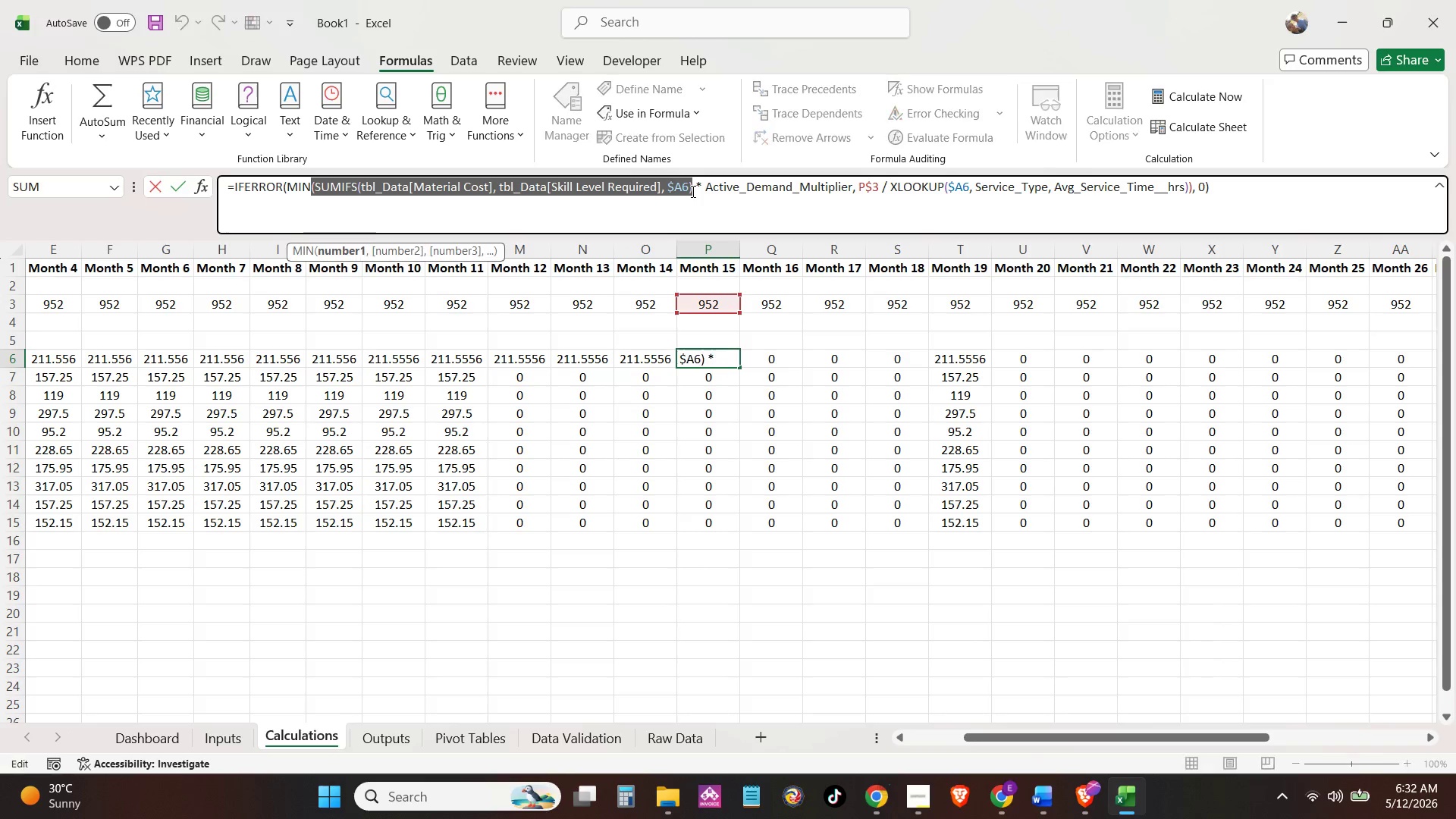 
key(Control+V)
 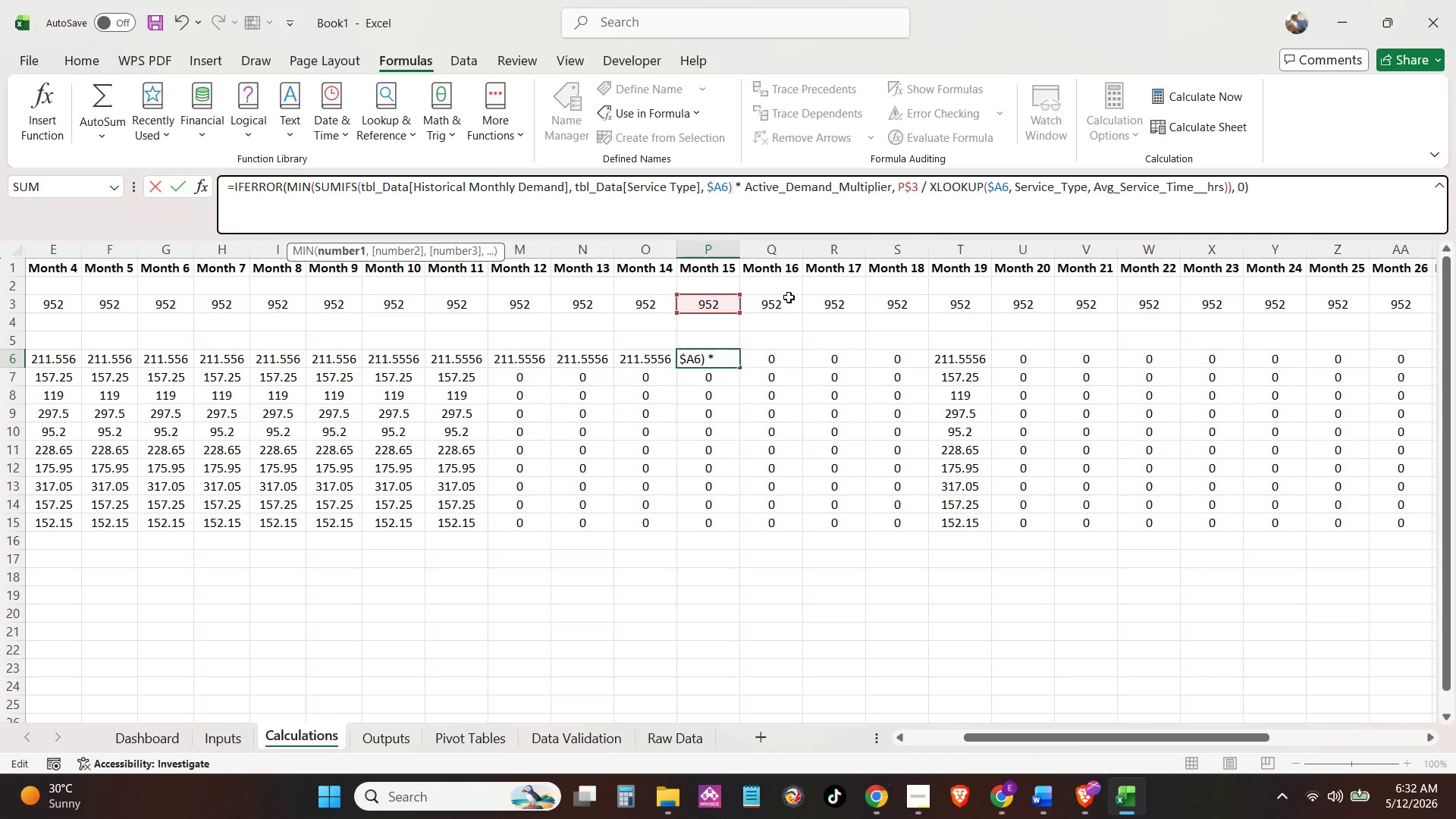 
key(Tab)
 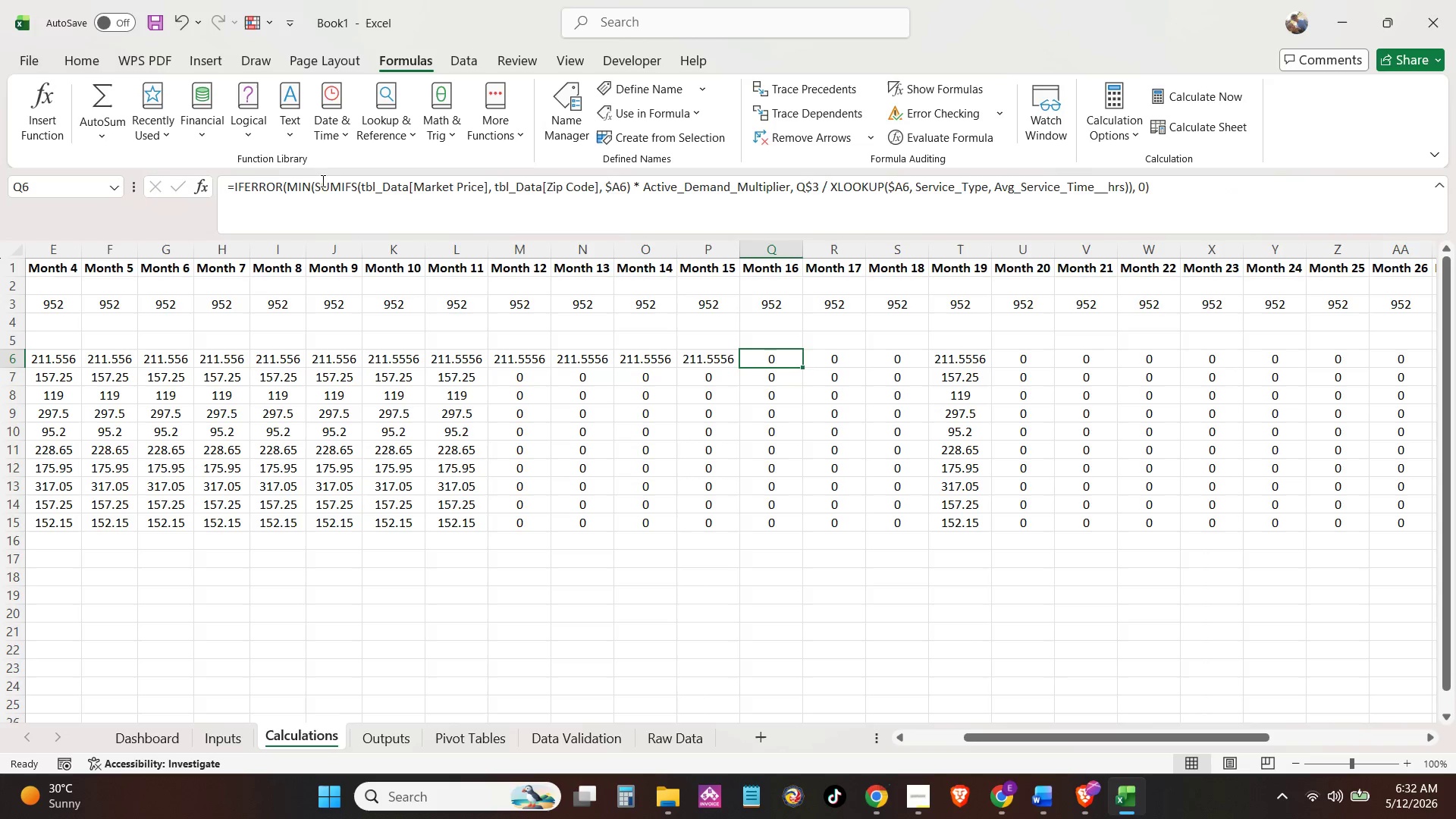 
left_click_drag(start_coordinate=[312, 187], to_coordinate=[629, 193])
 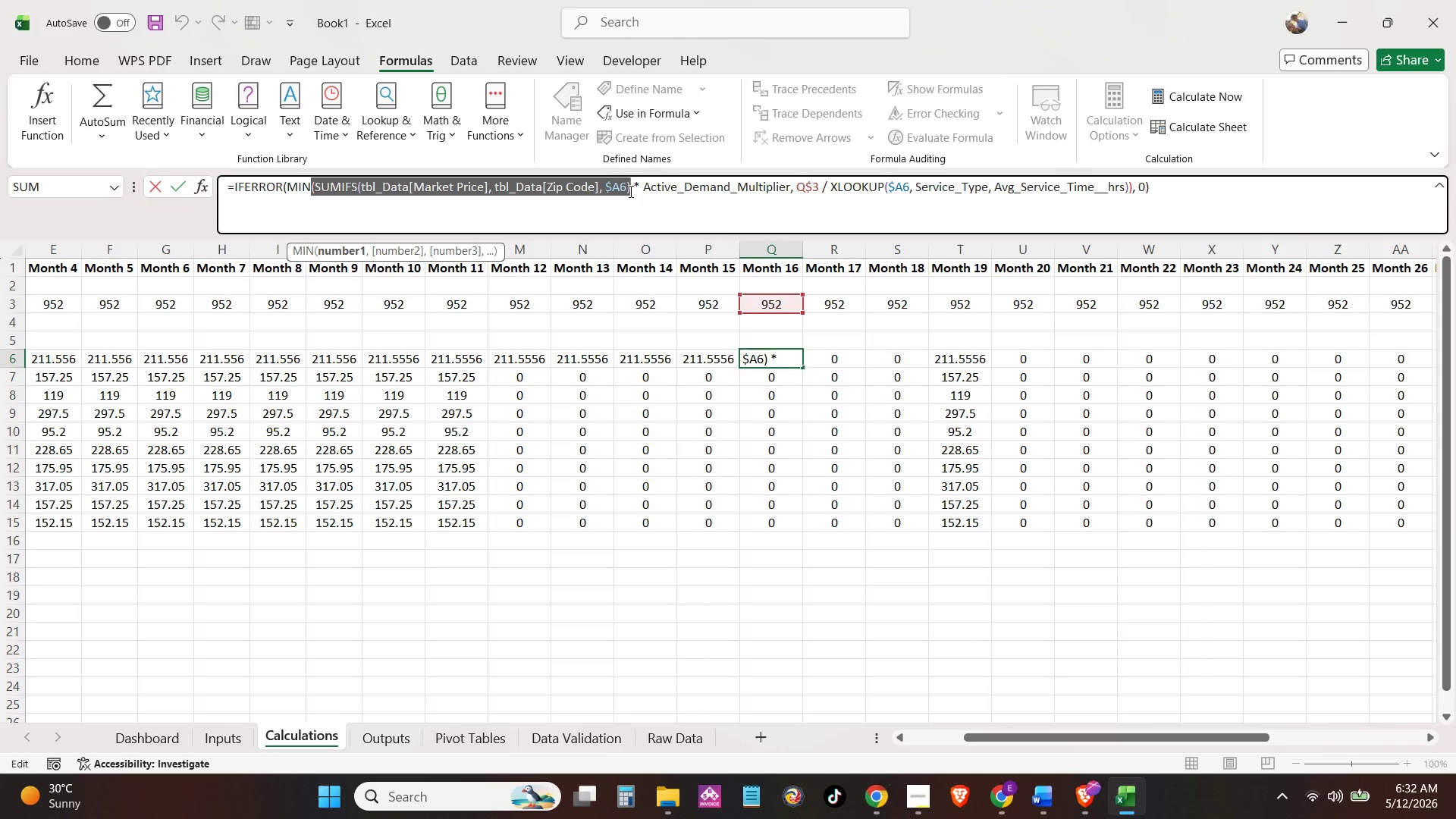 
key(Control+V)
 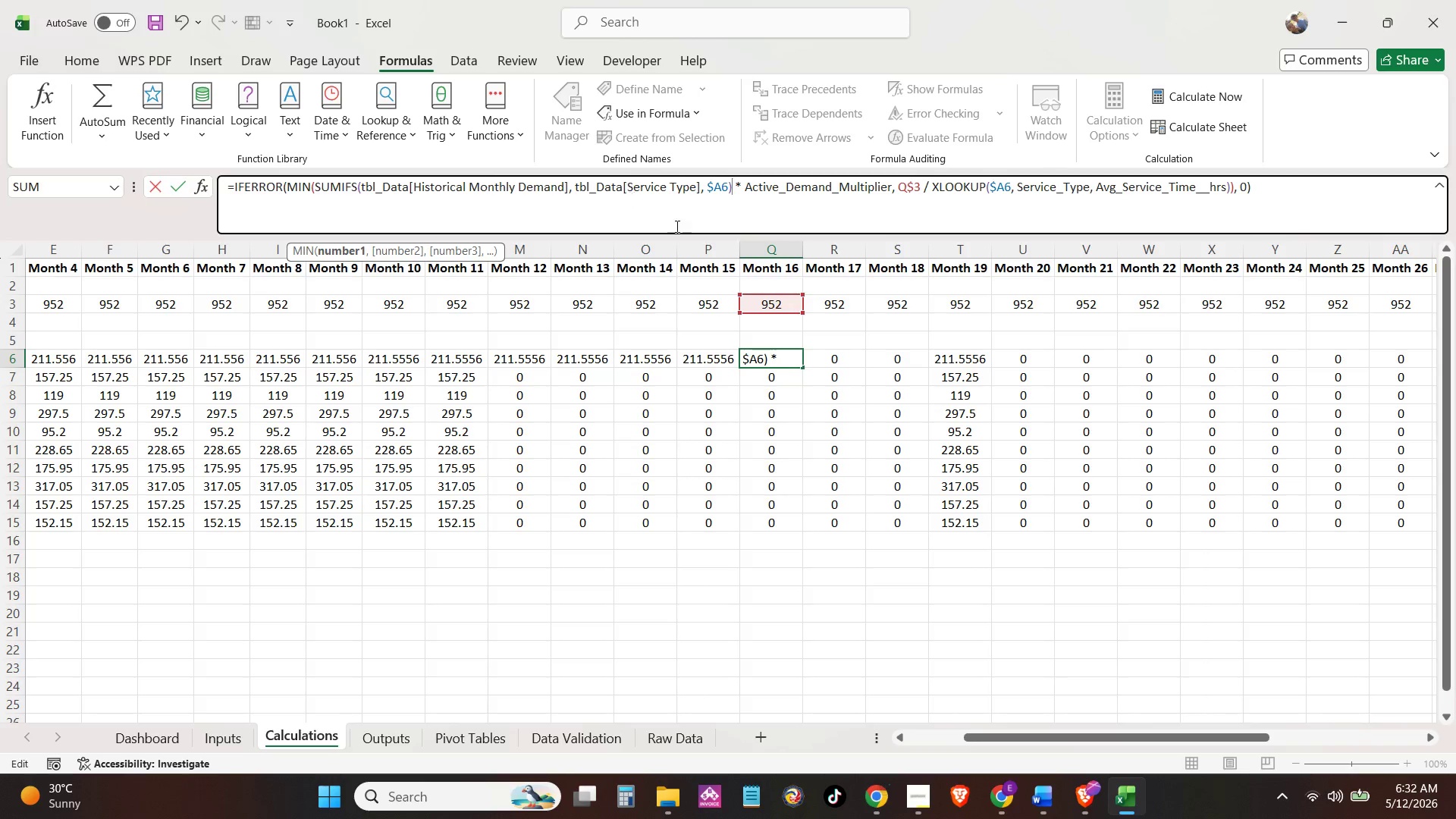 
key(Tab)
 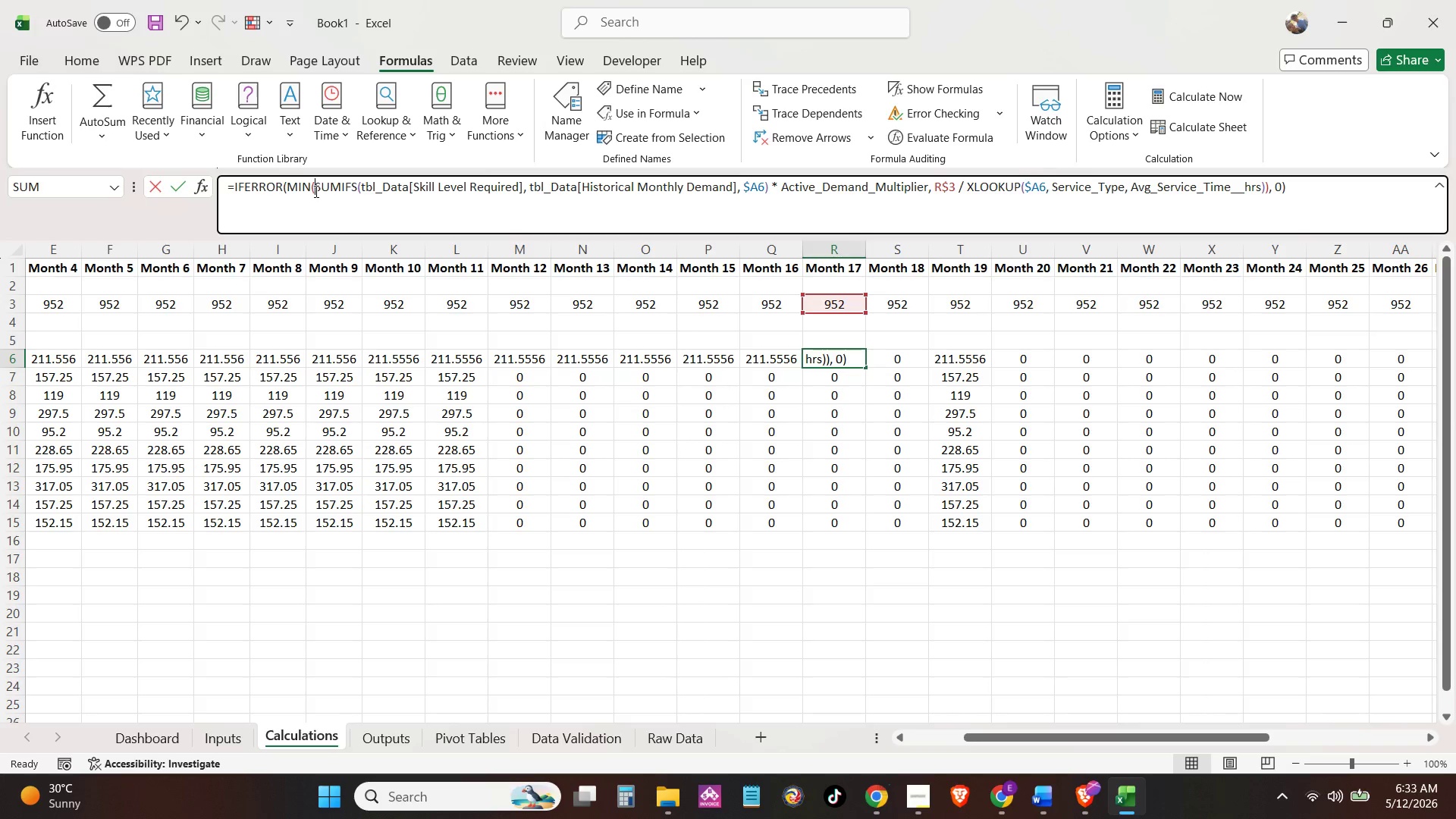 
left_click_drag(start_coordinate=[311, 194], to_coordinate=[768, 201])
 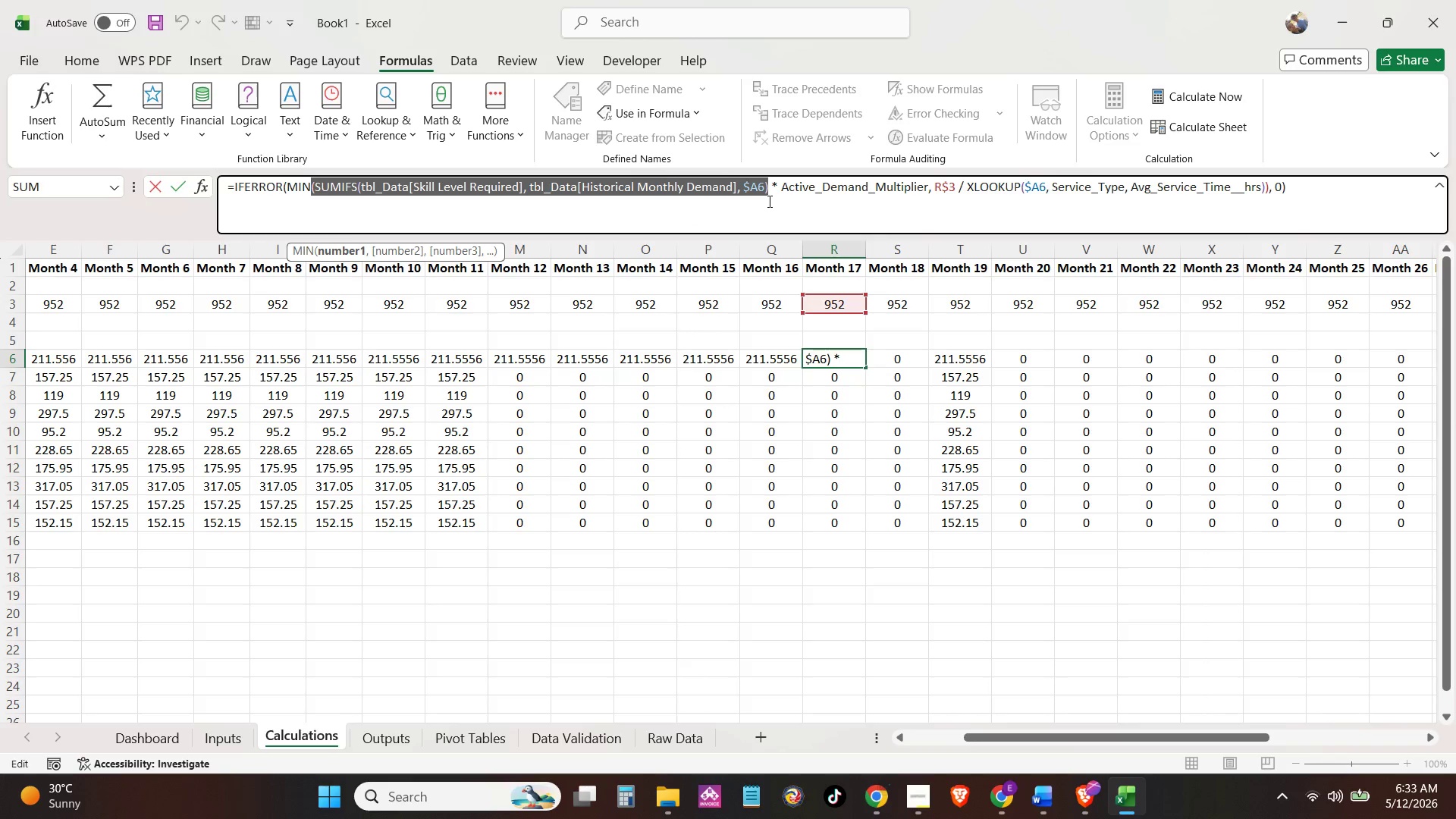 
key(Control+V)
 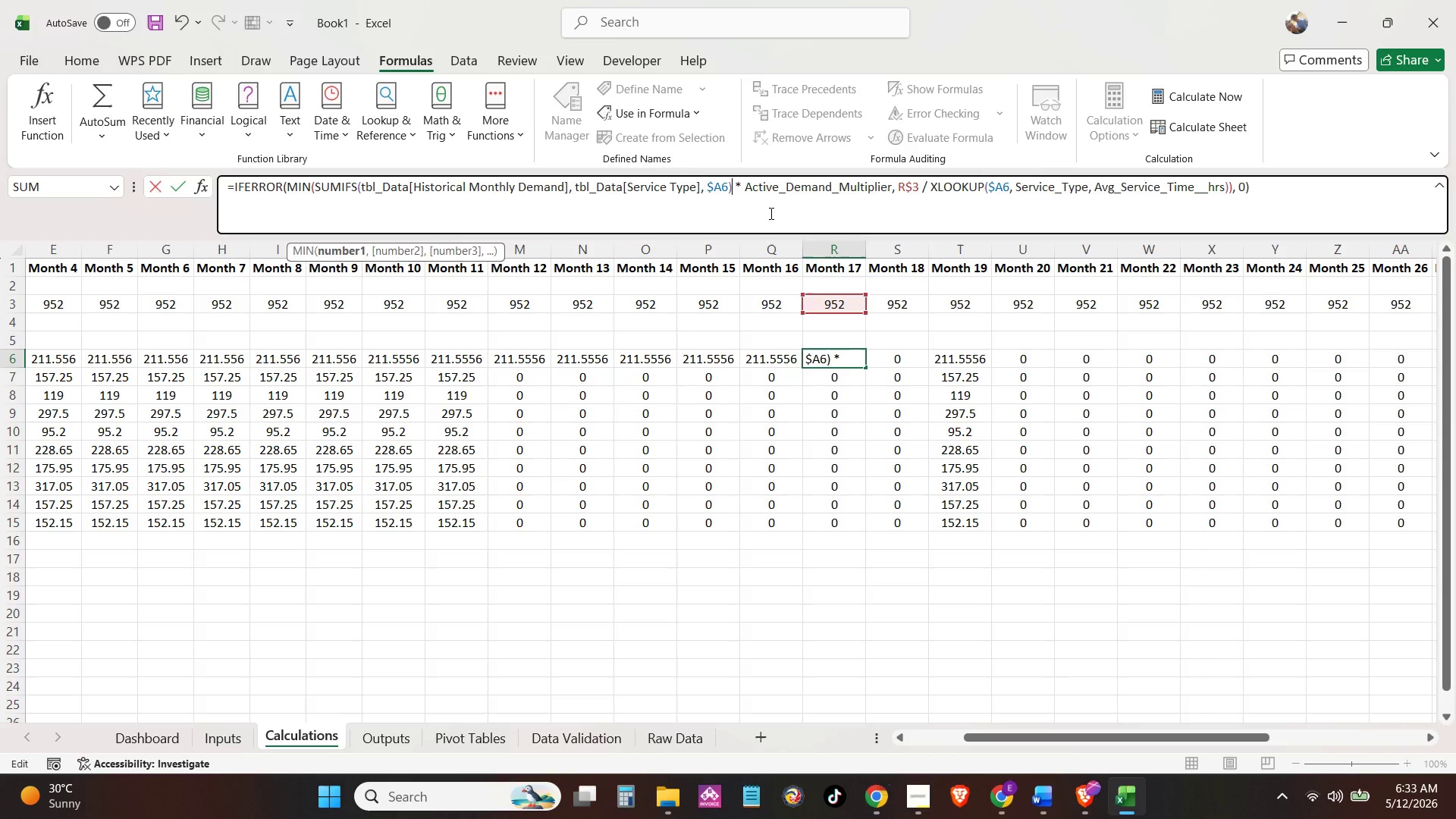 
key(Tab)
 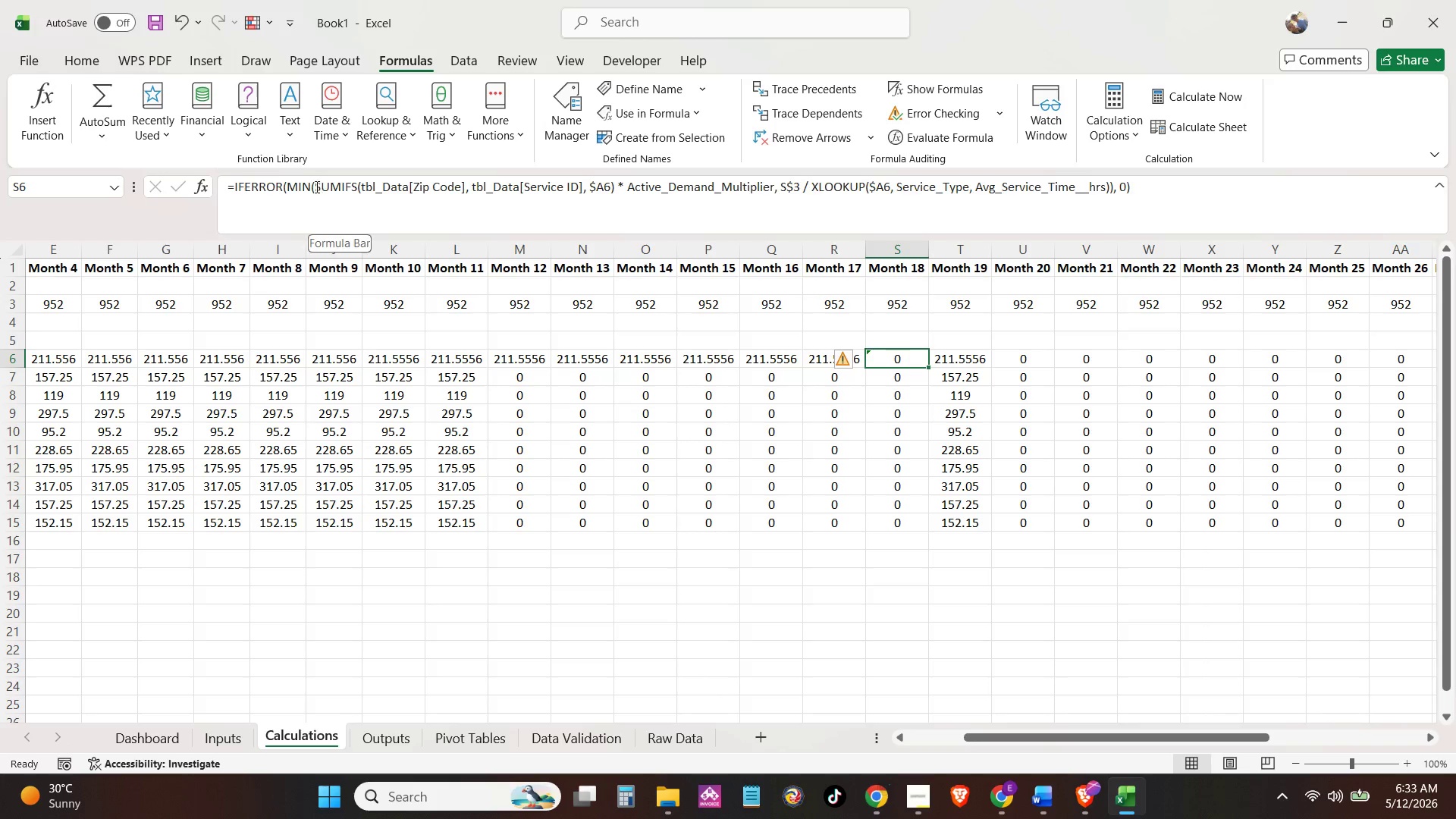 
left_click_drag(start_coordinate=[312, 189], to_coordinate=[613, 193])
 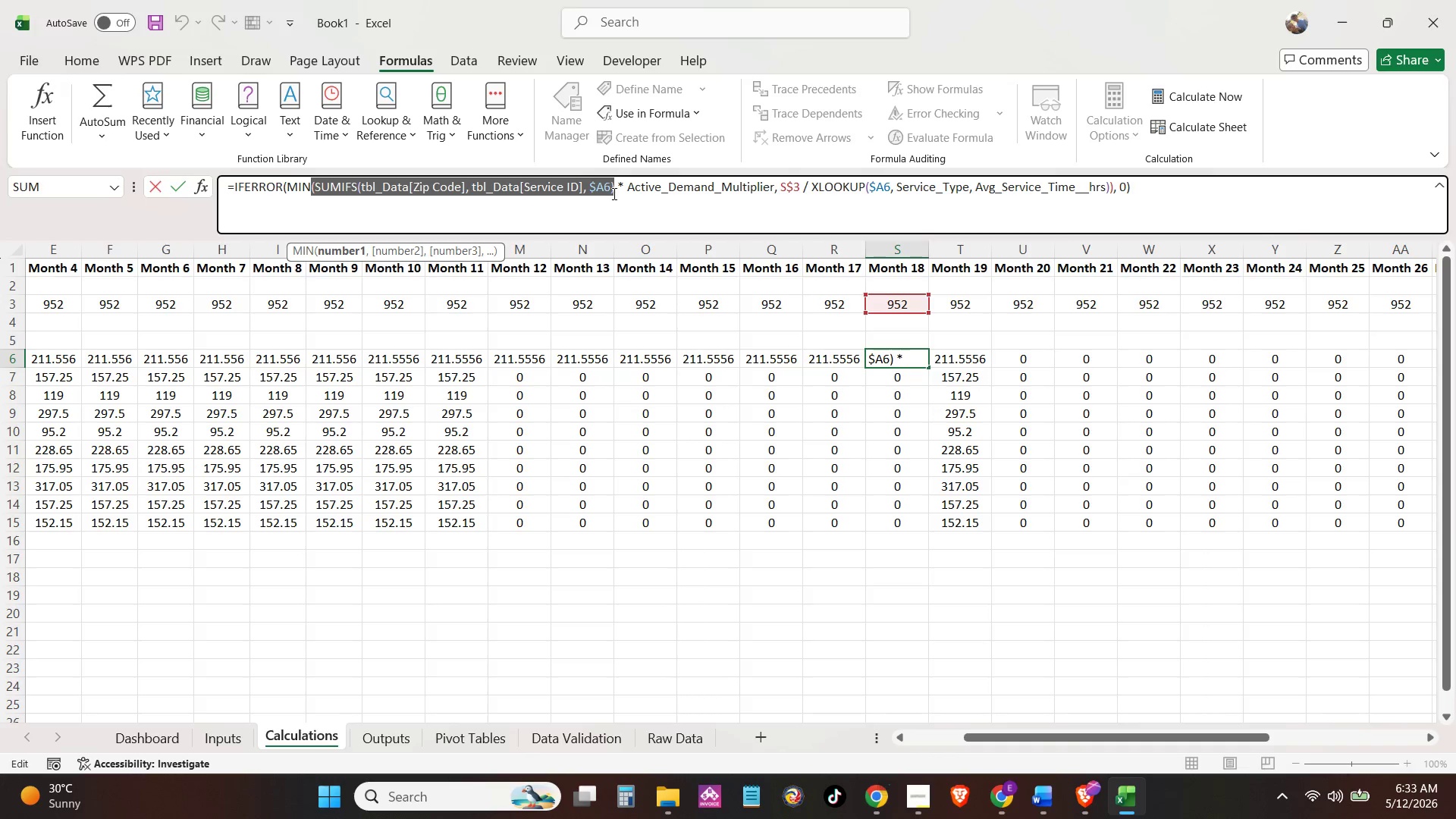 
key(Control+V)
 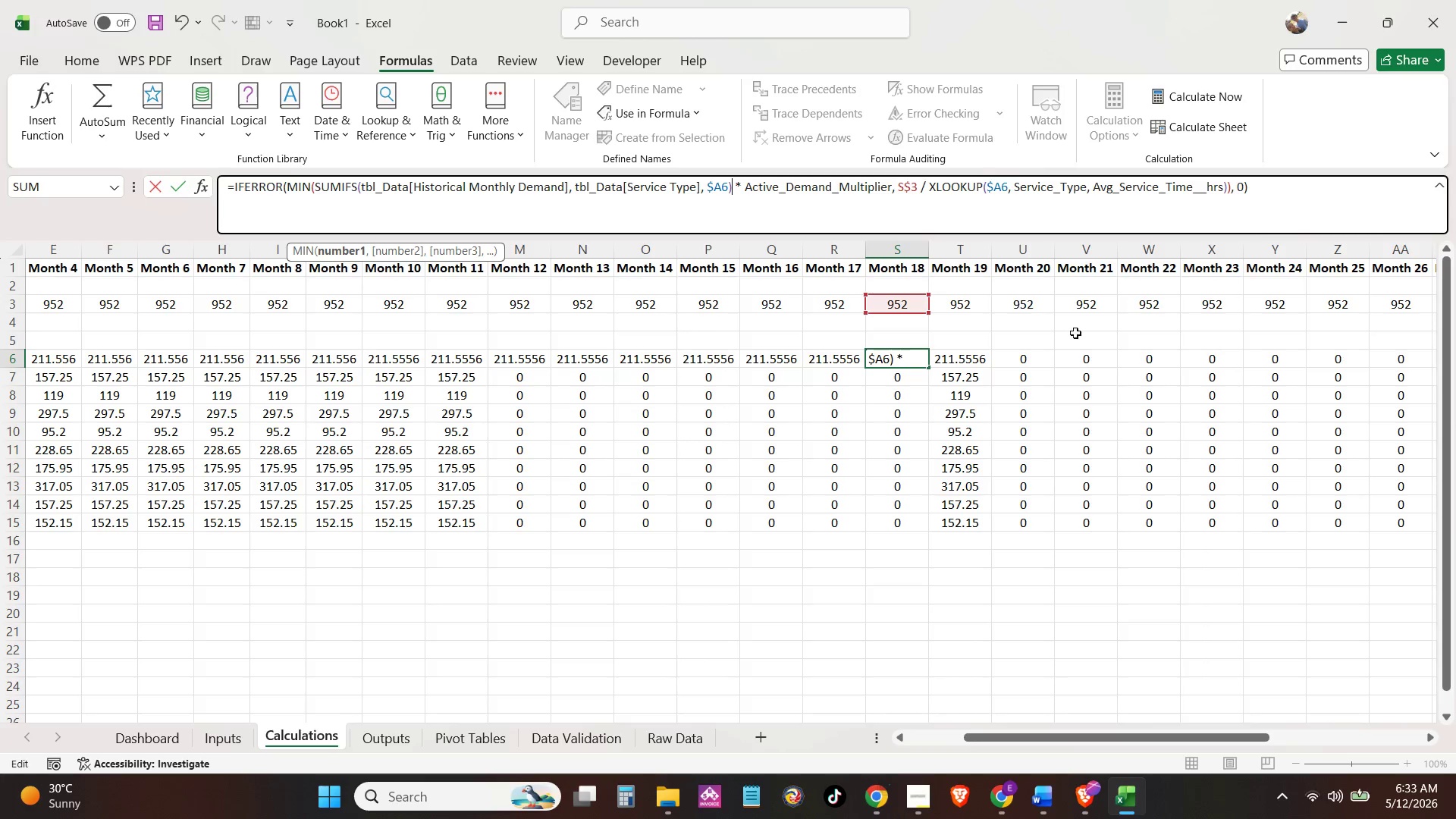 
key(Tab)
 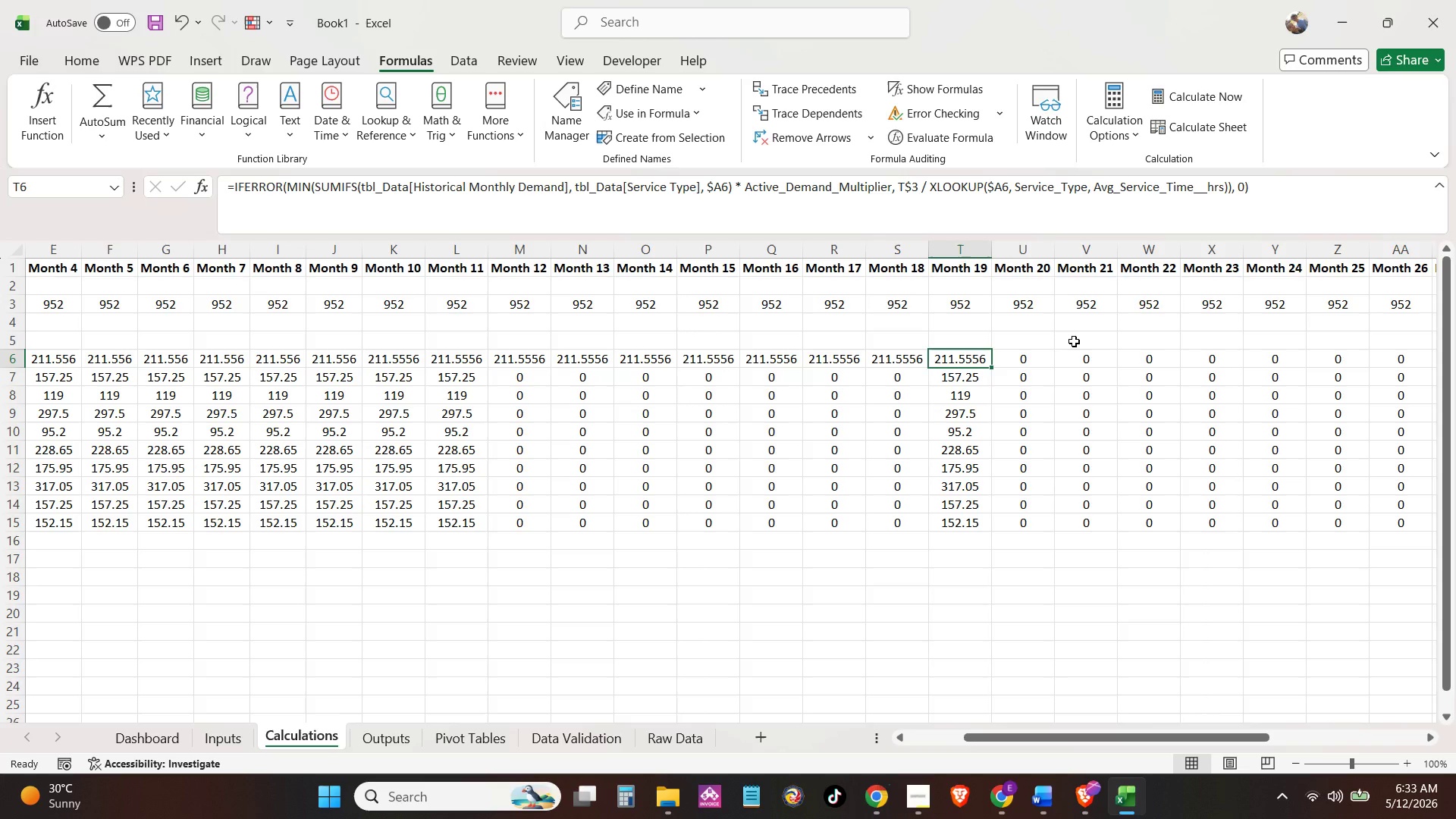 
key(Tab)
 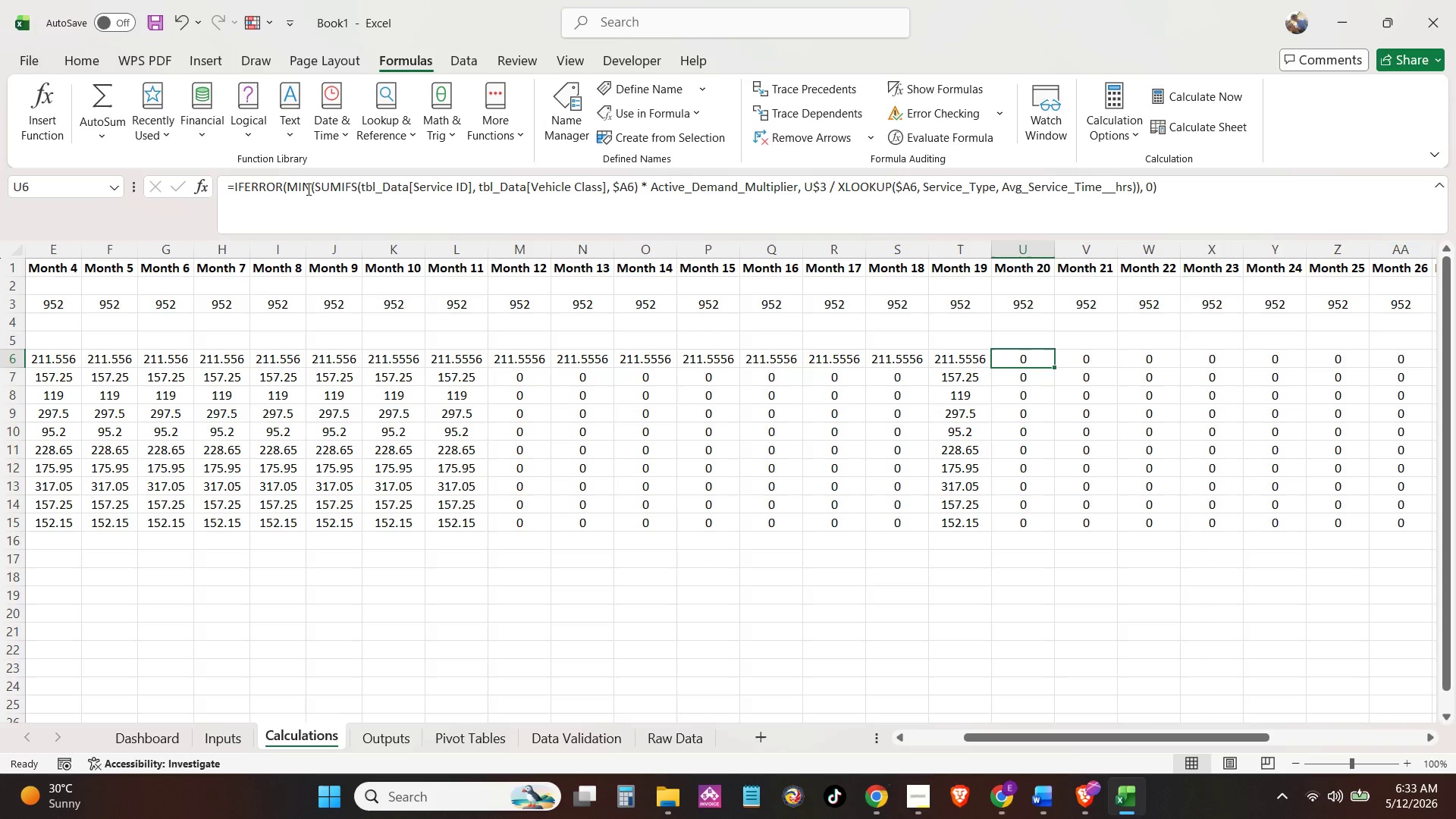 
left_click_drag(start_coordinate=[310, 191], to_coordinate=[637, 221])
 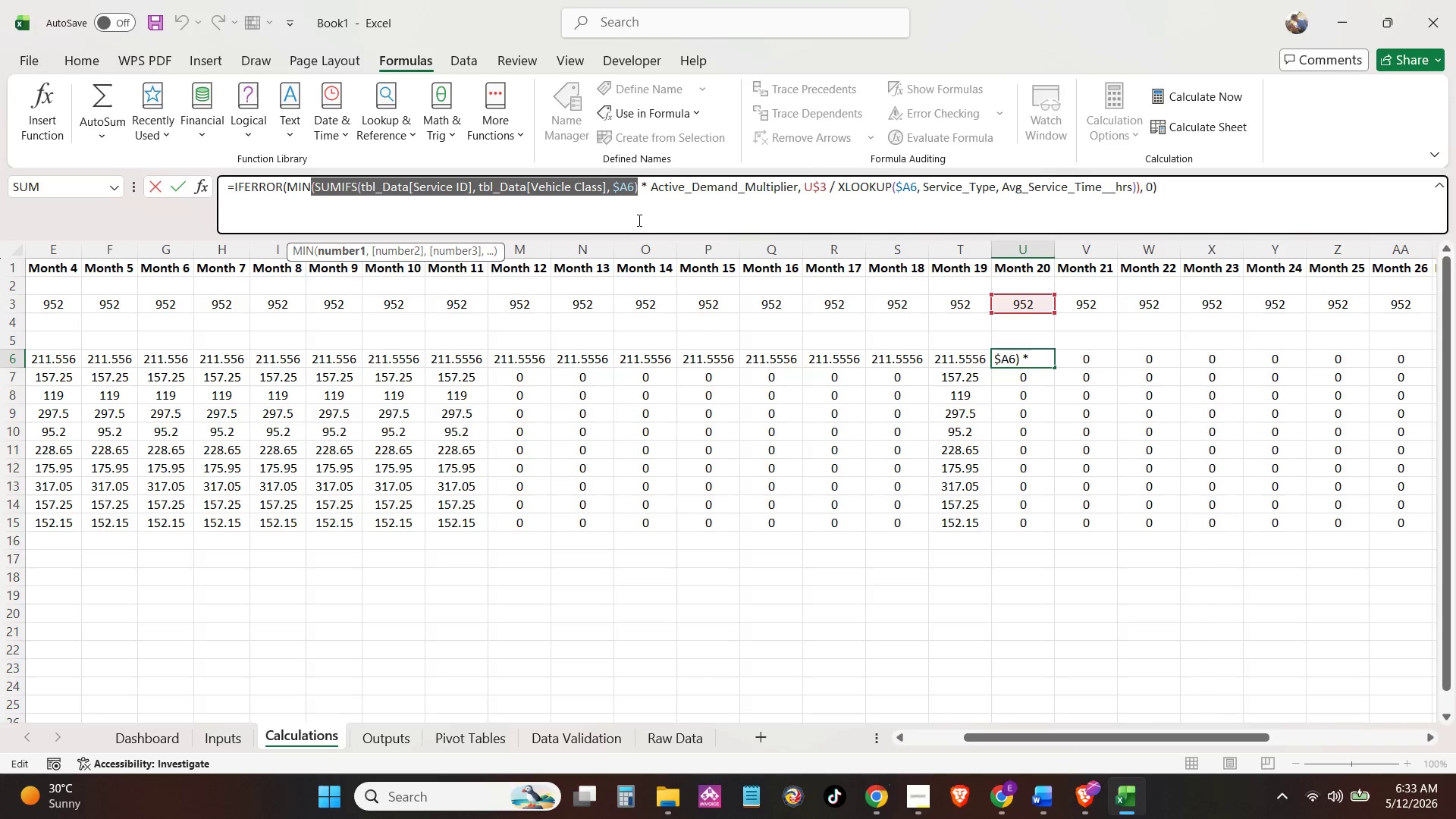 
key(Control+V)
 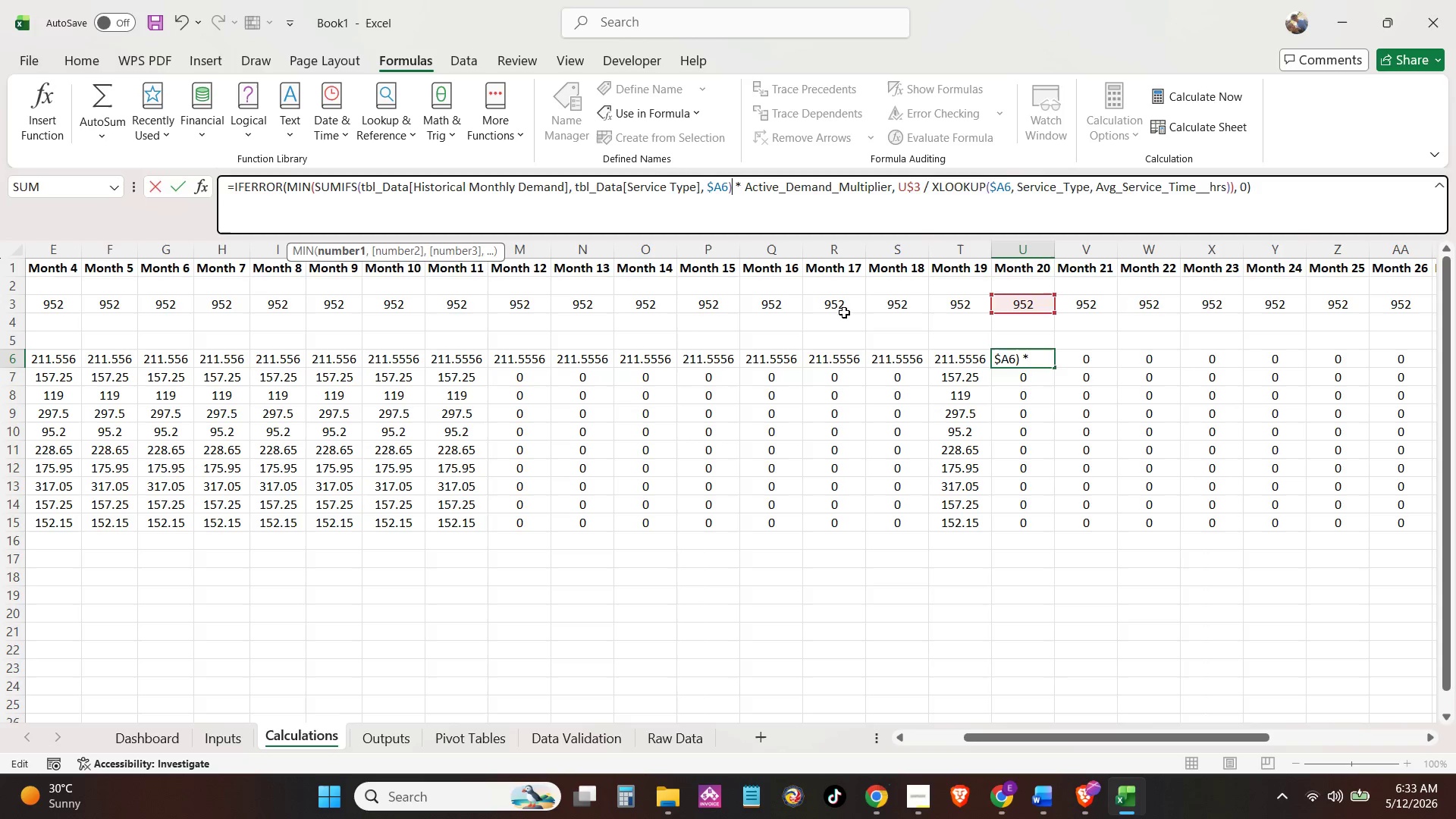 
key(Tab)
 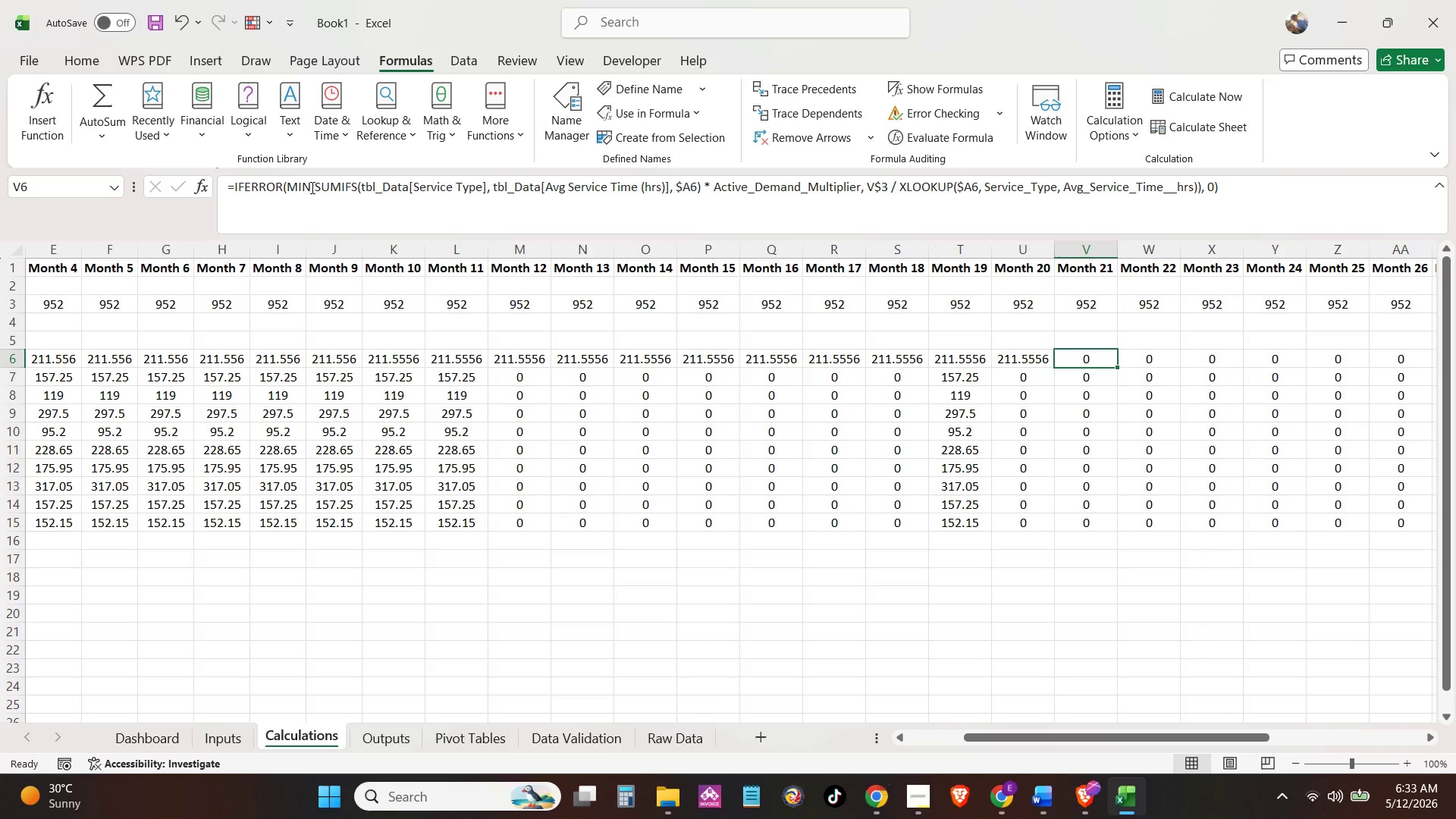 
left_click_drag(start_coordinate=[312, 189], to_coordinate=[702, 212])
 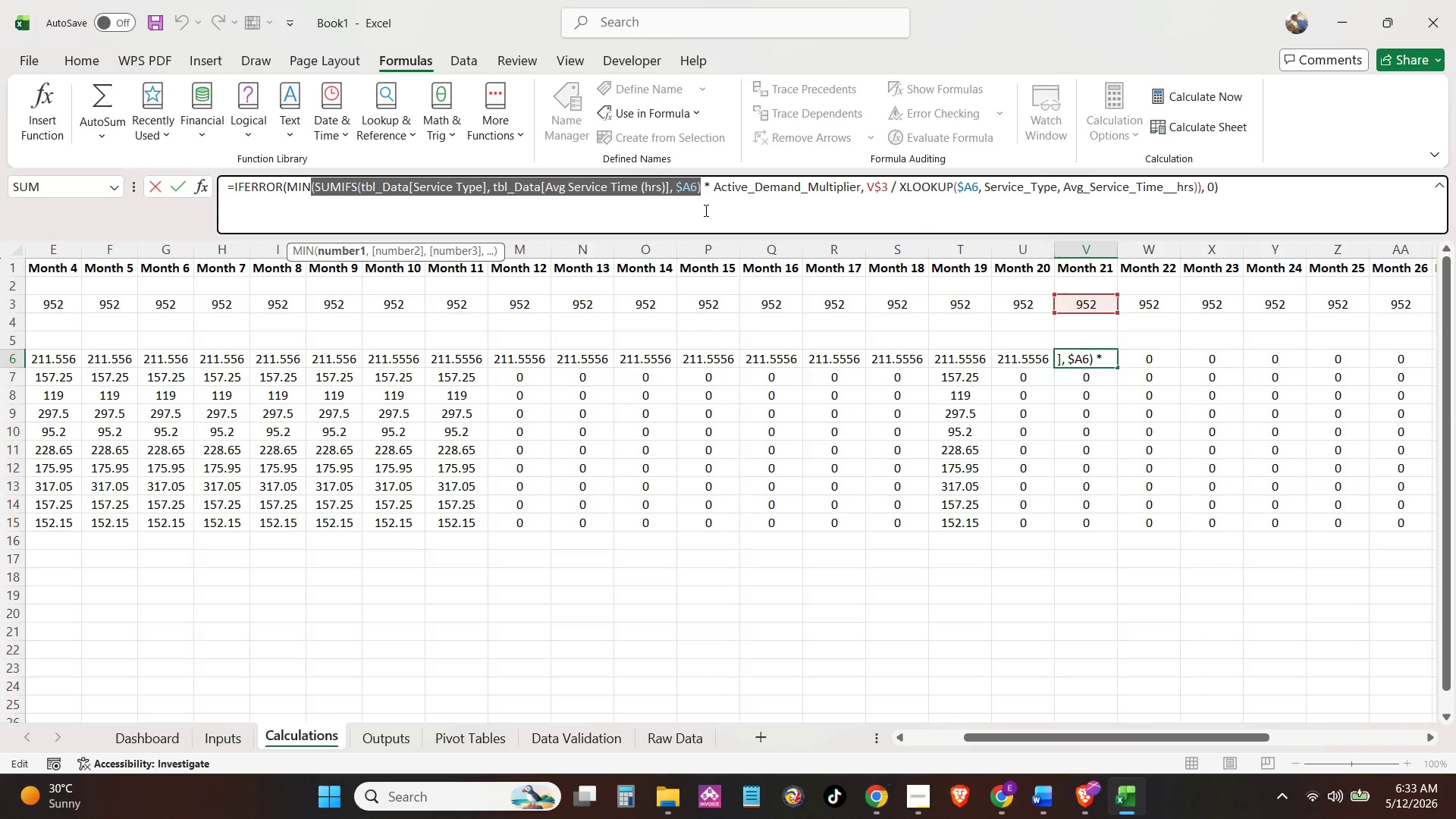 
key(Control+V)
 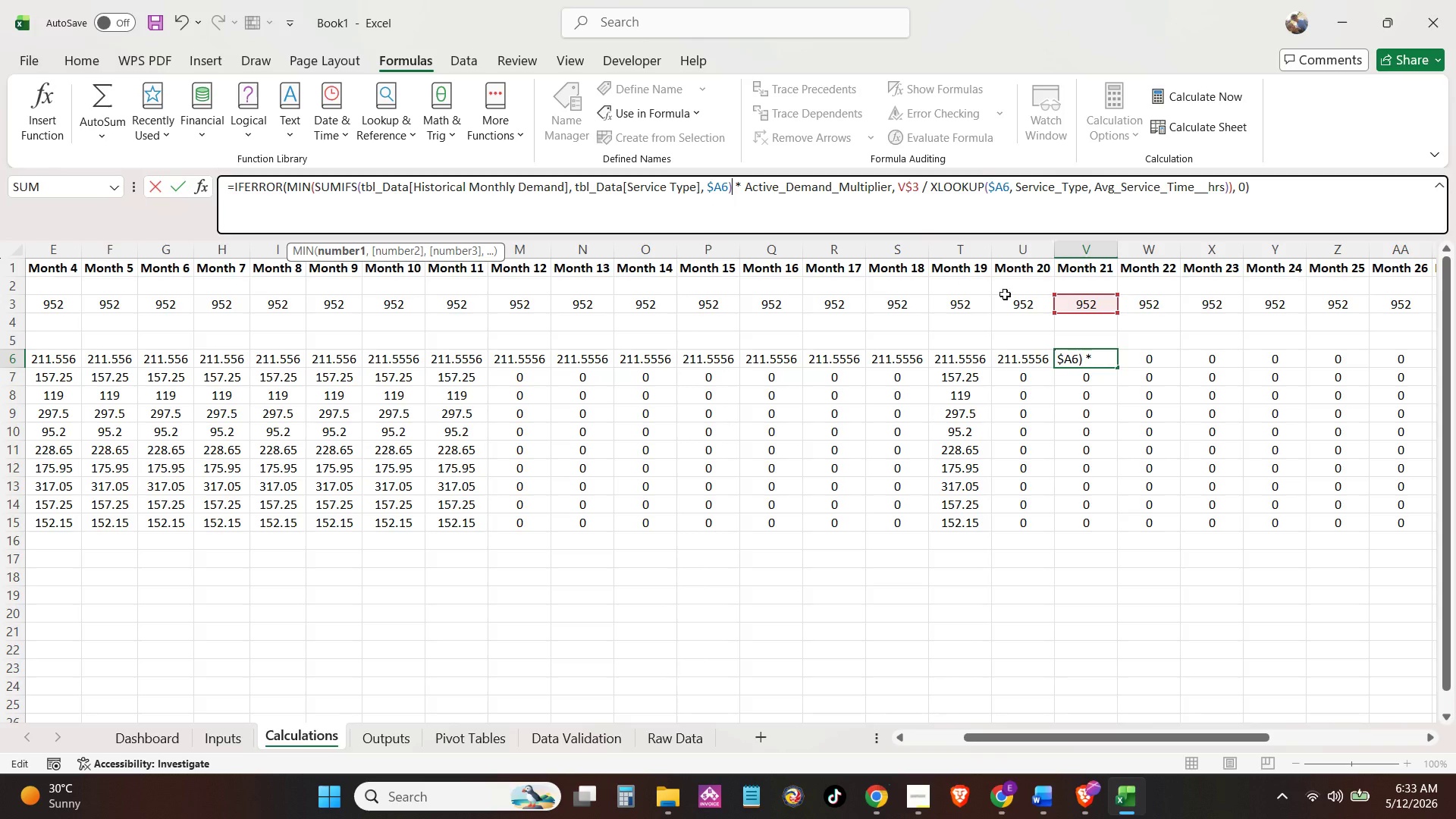 
key(Tab)
 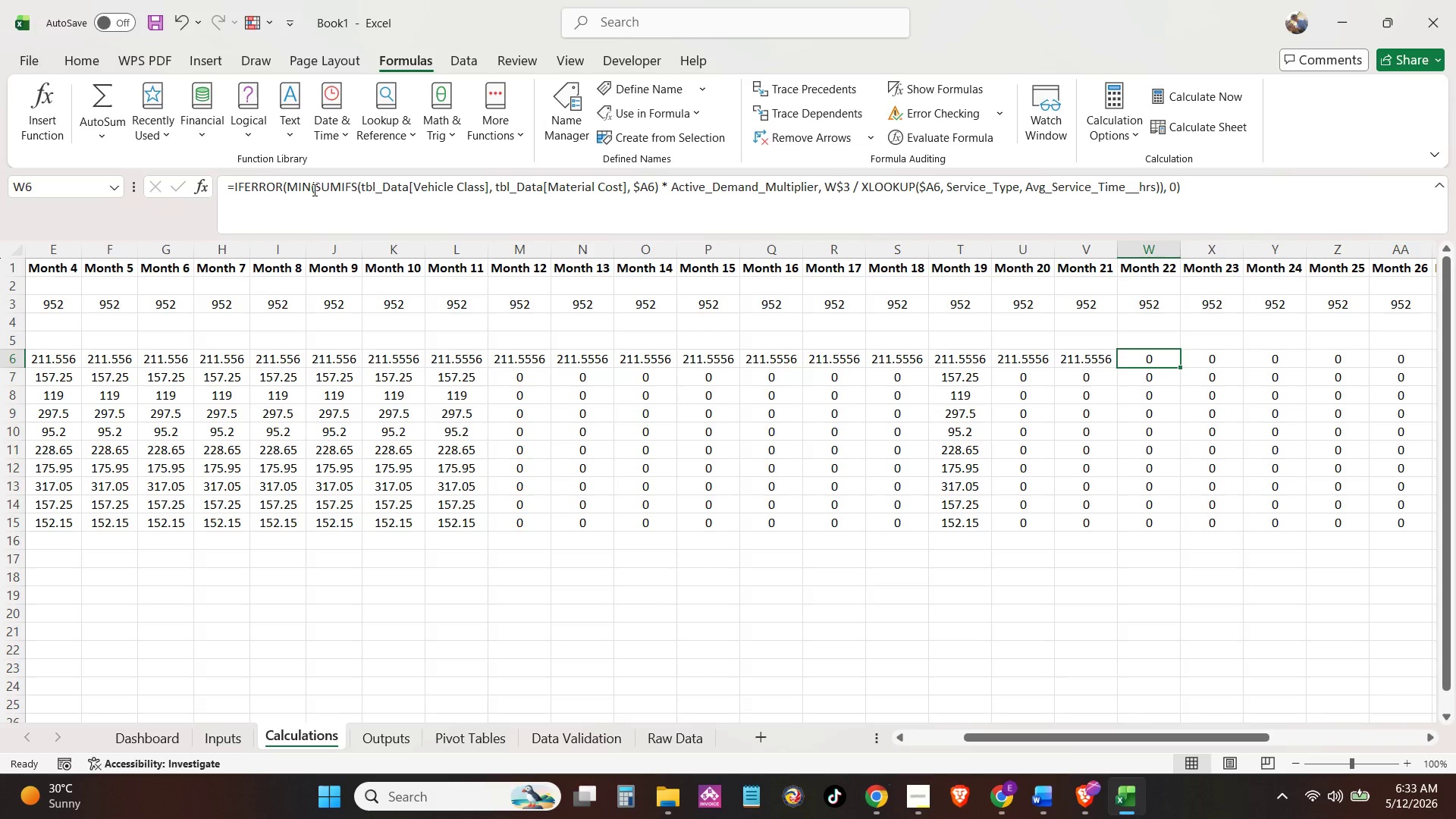 
left_click_drag(start_coordinate=[311, 190], to_coordinate=[660, 210])
 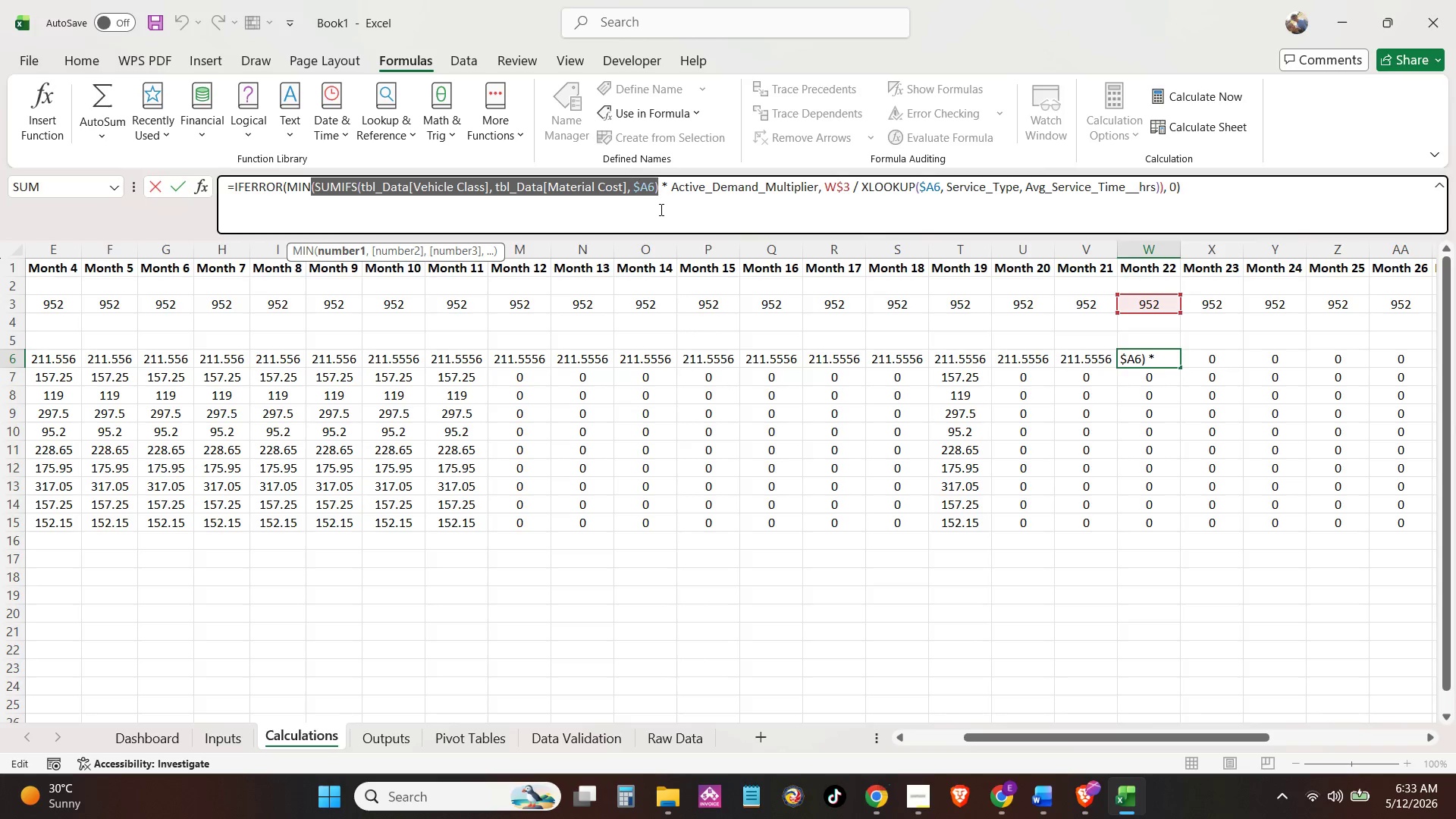 
key(Control+V)
 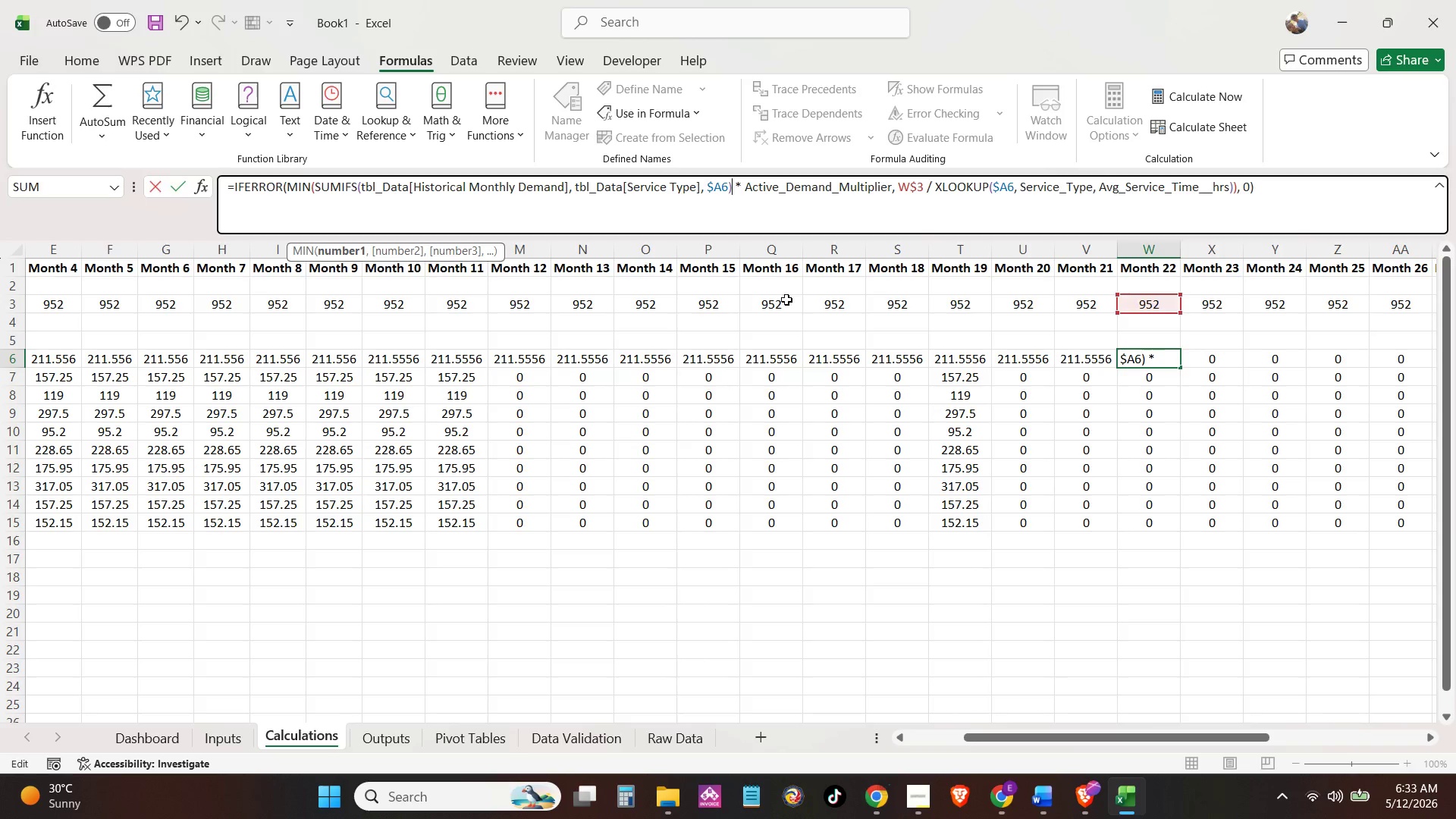 
key(Tab)
 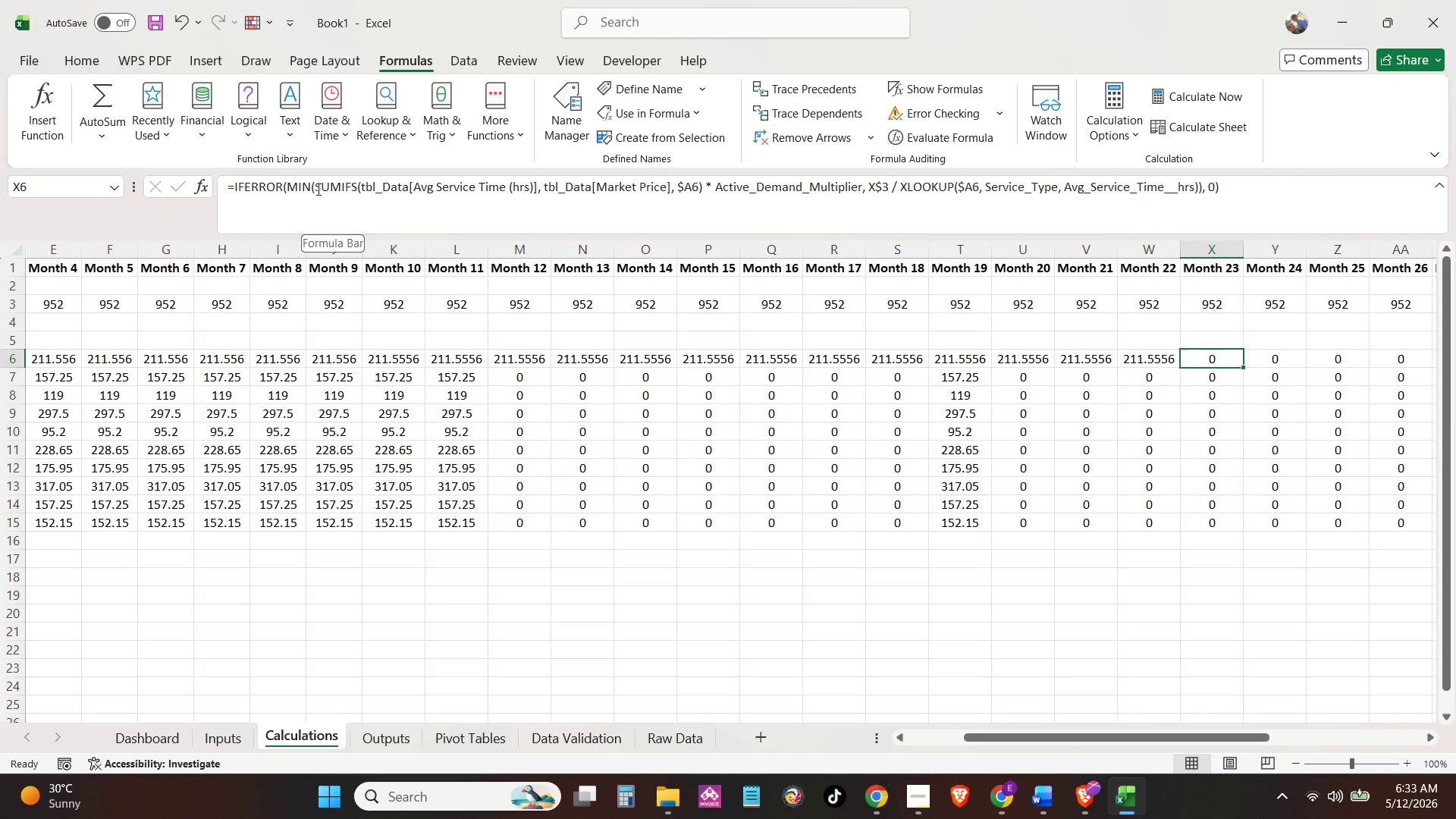 
left_click_drag(start_coordinate=[312, 188], to_coordinate=[701, 194])
 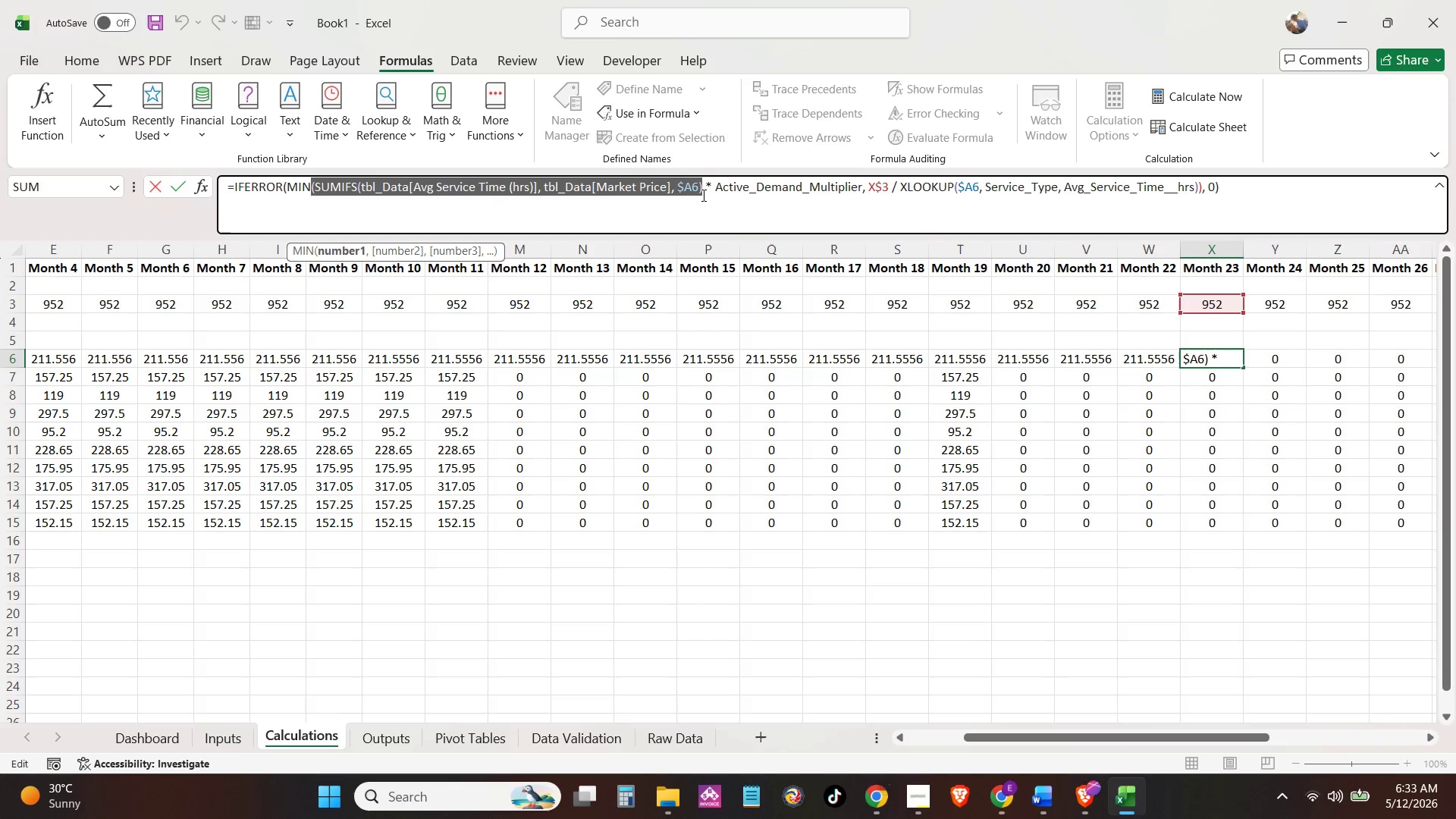 
key(Control+V)
 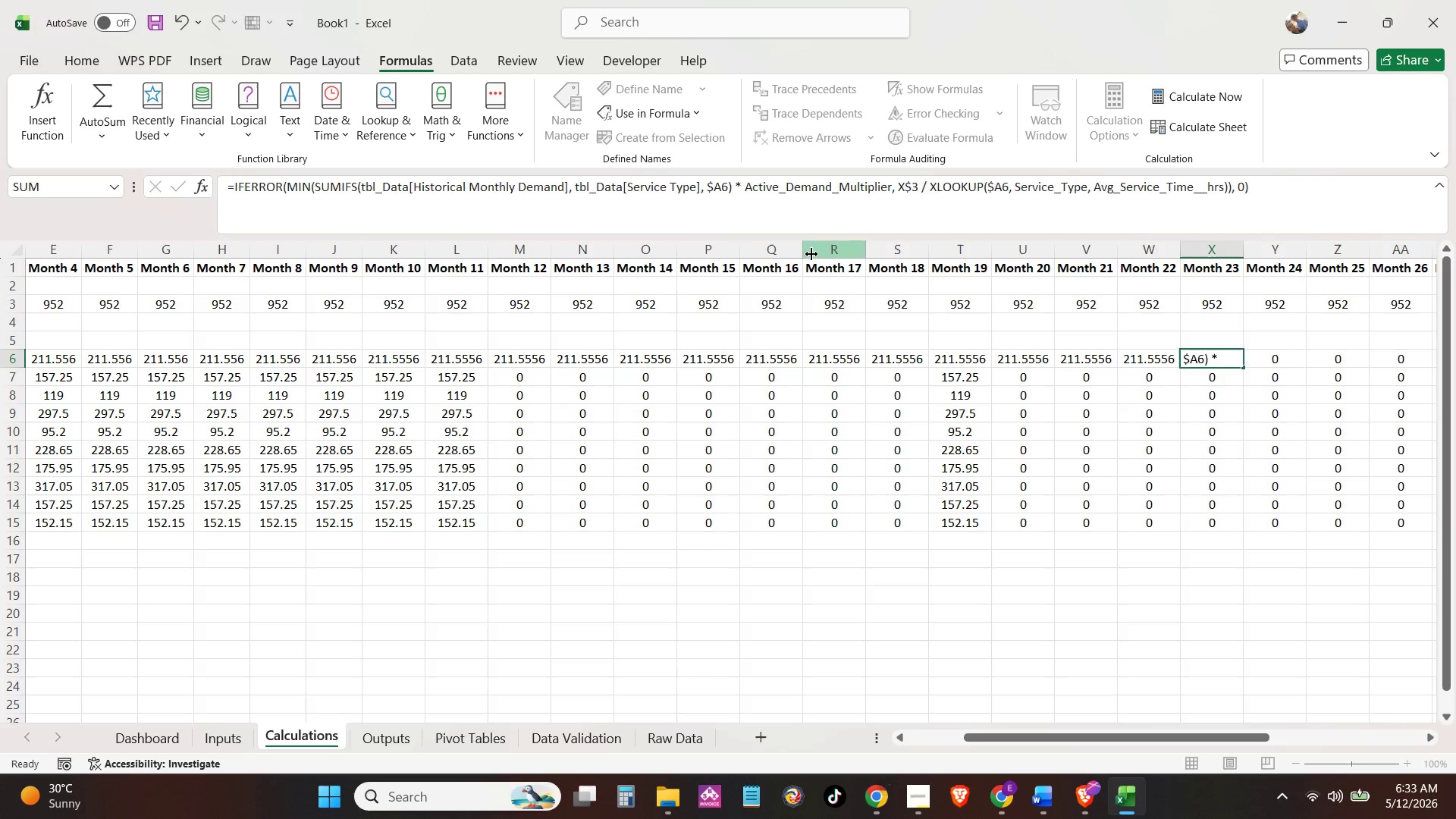 
key(Tab)
 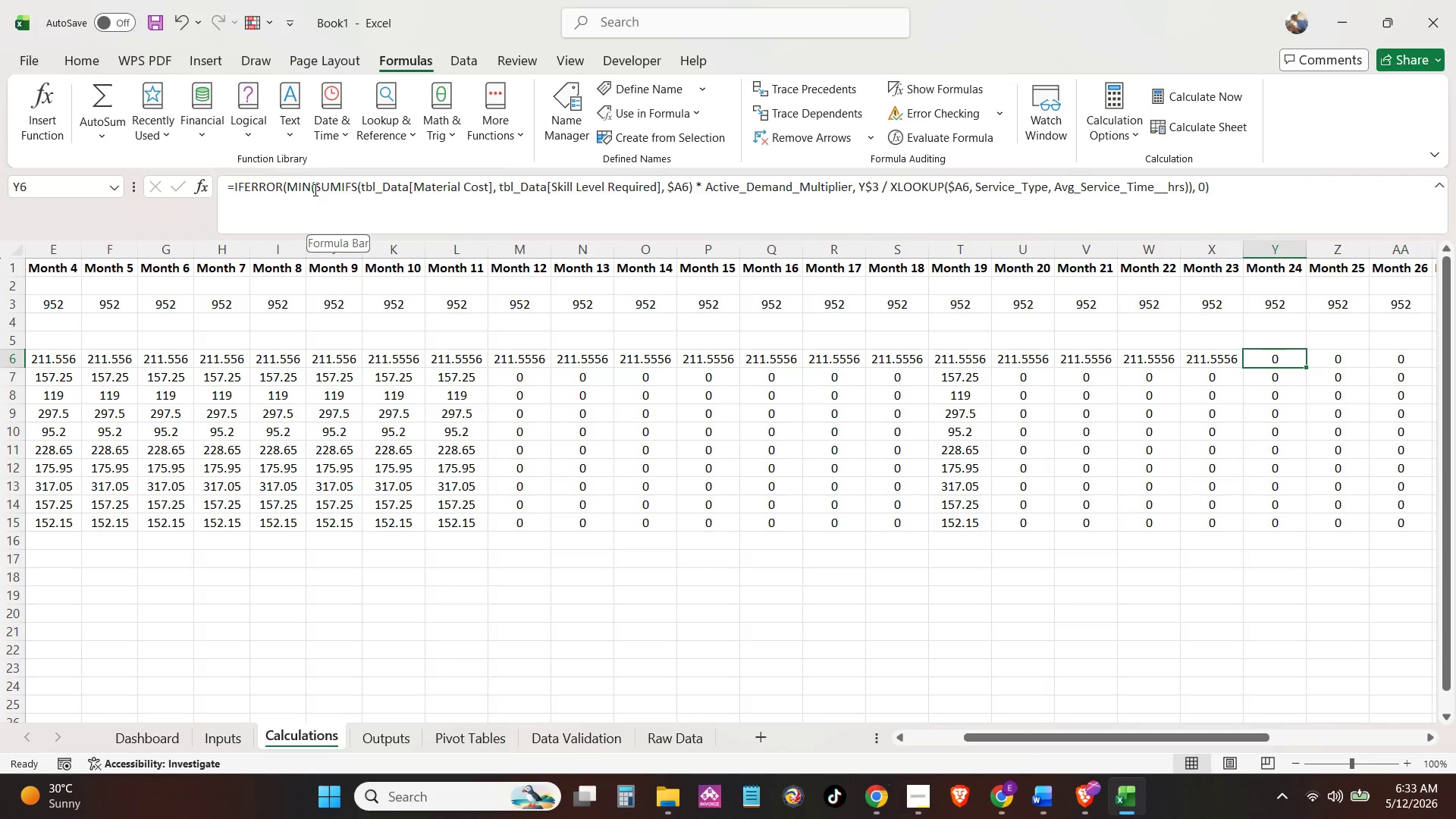 
left_click_drag(start_coordinate=[310, 190], to_coordinate=[692, 202])
 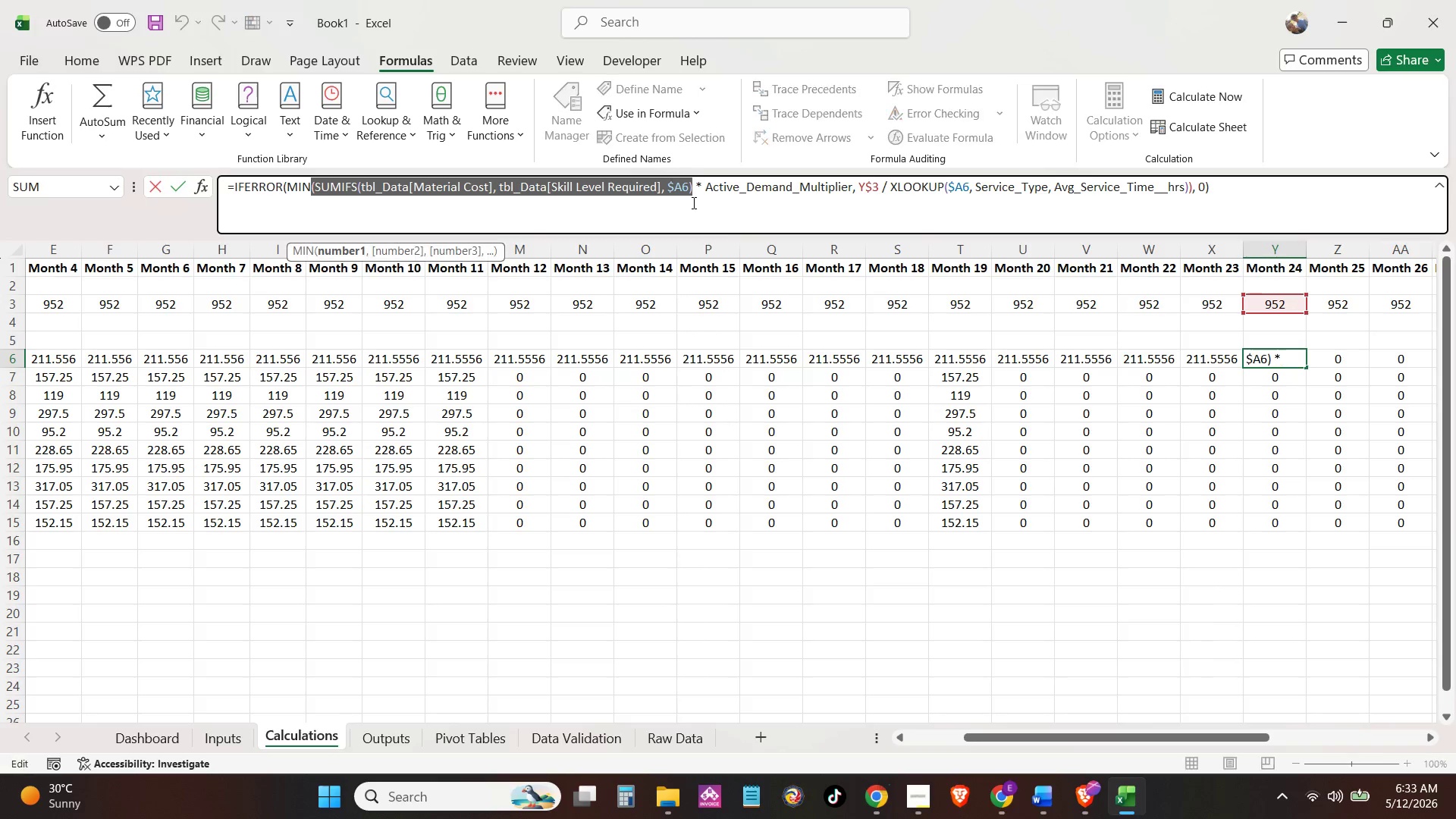 
key(Control+V)
 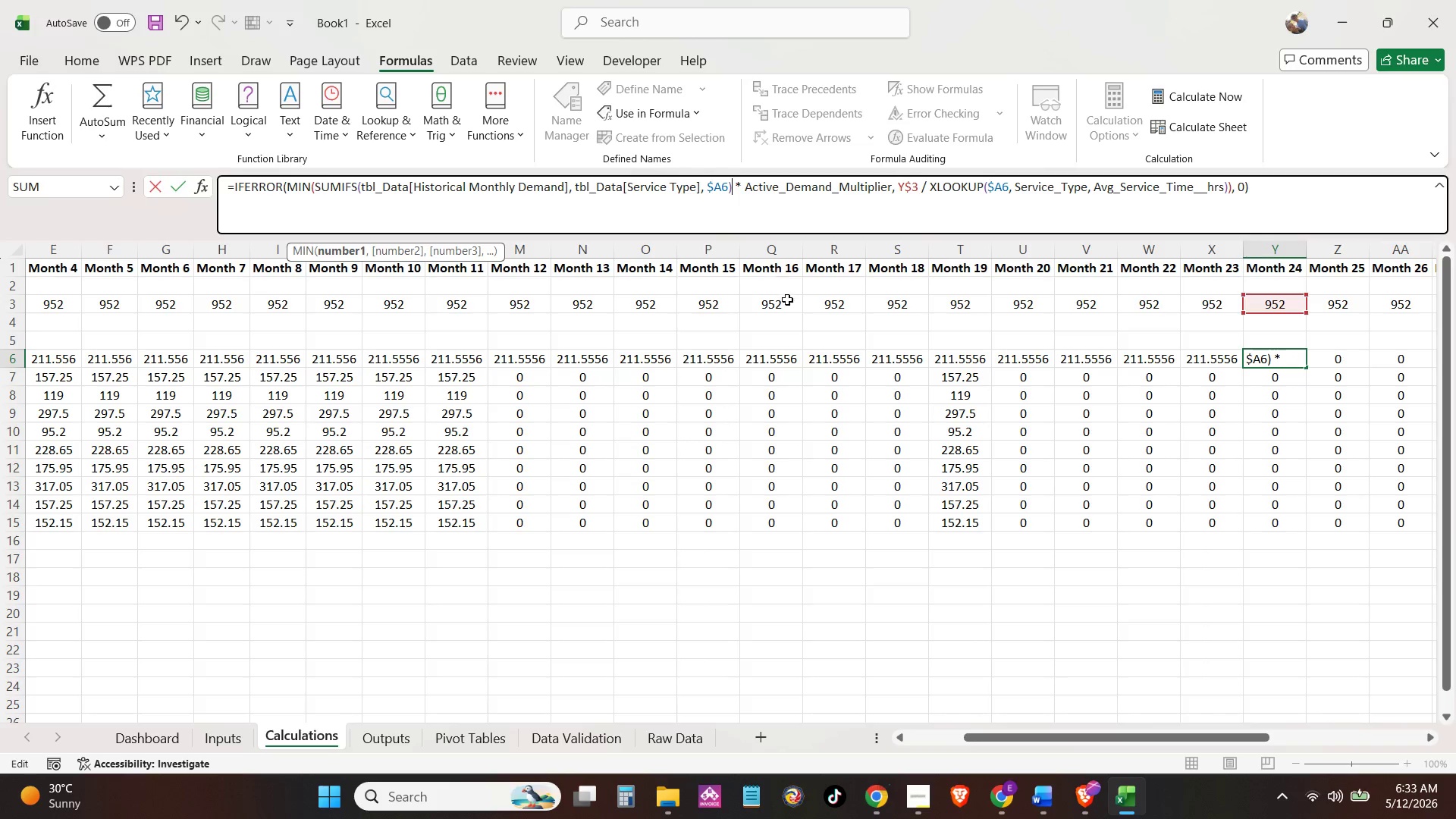 
key(Tab)
 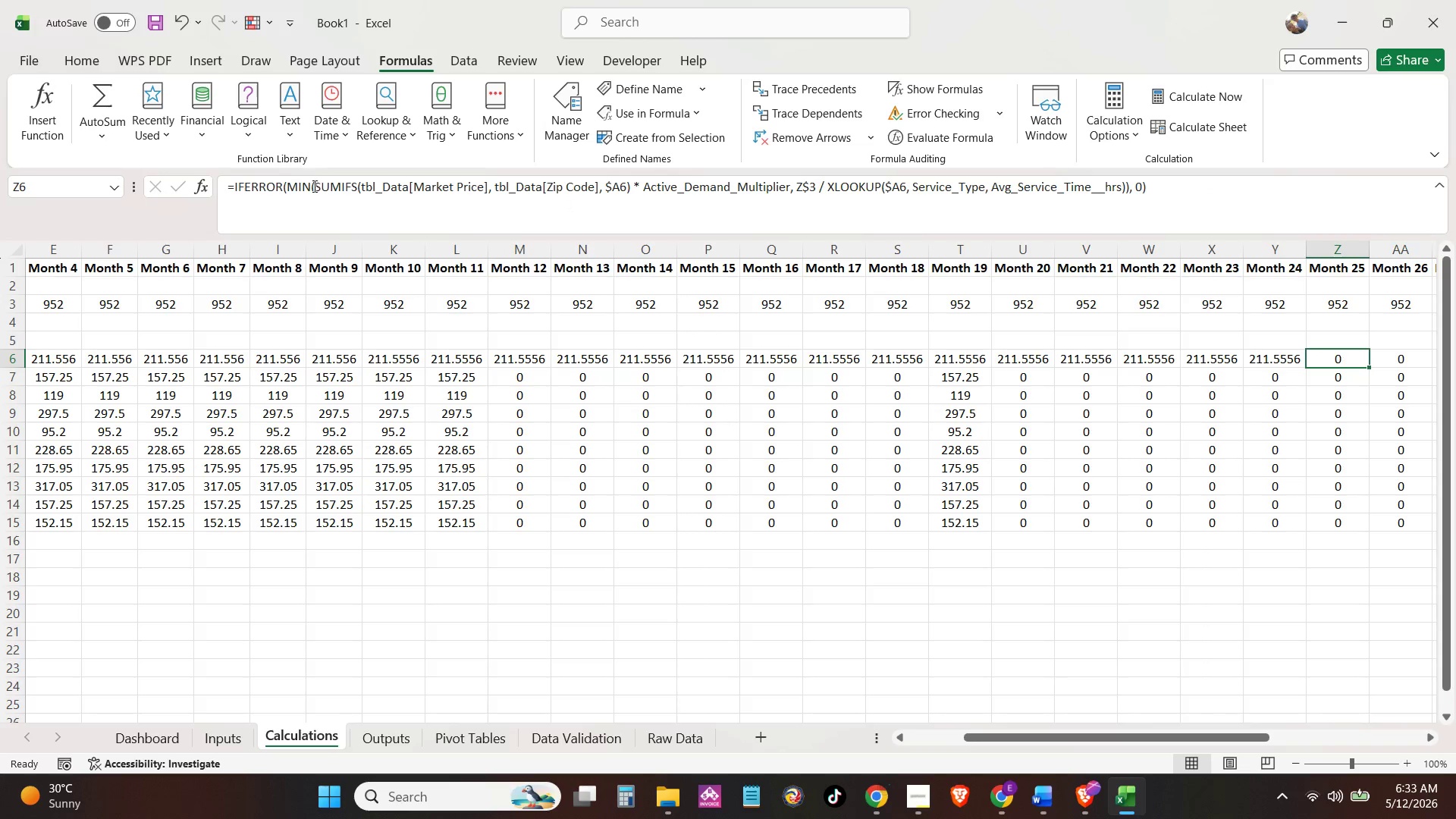 
left_click_drag(start_coordinate=[311, 190], to_coordinate=[629, 198])
 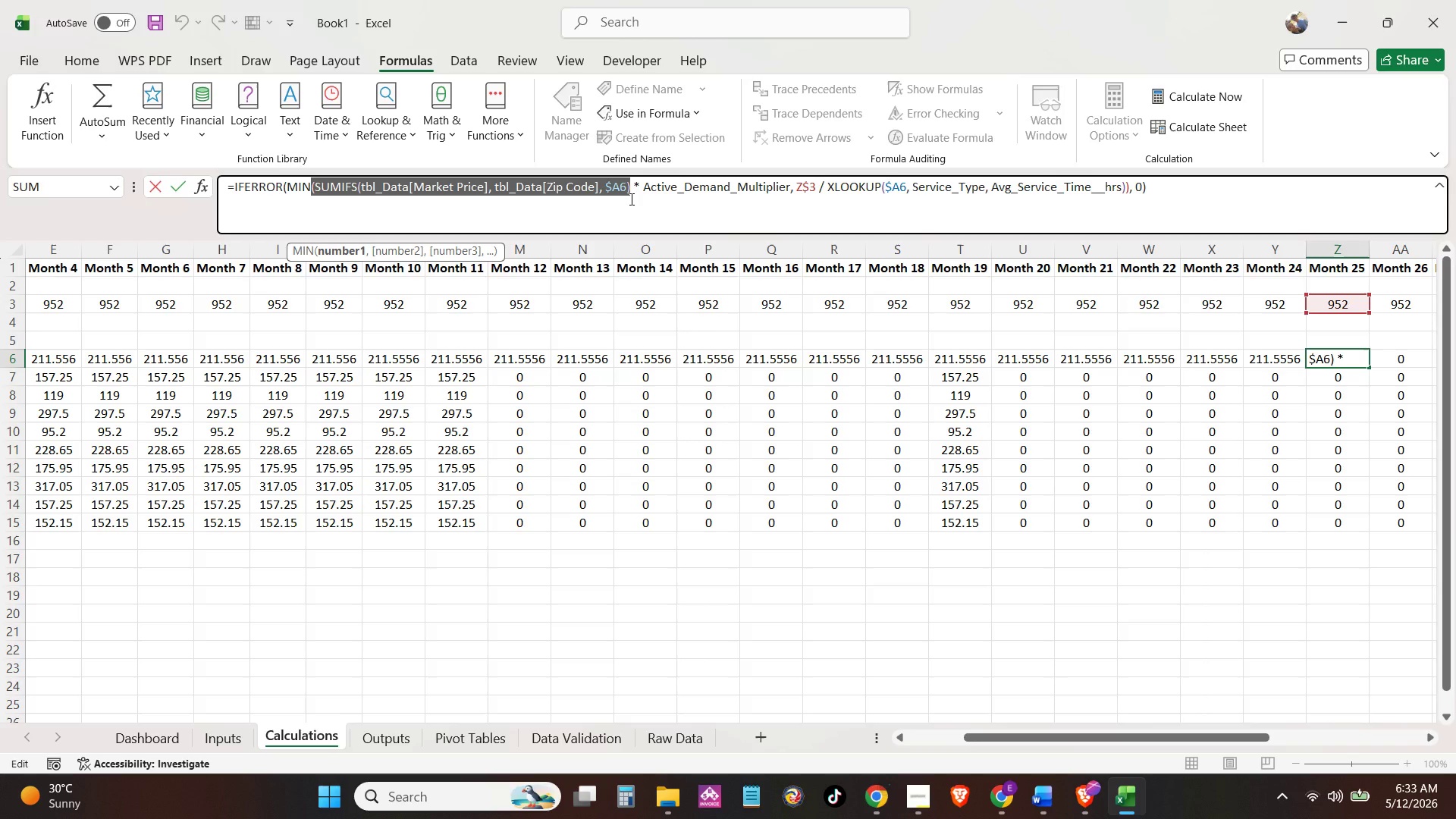 
key(Control+V)
 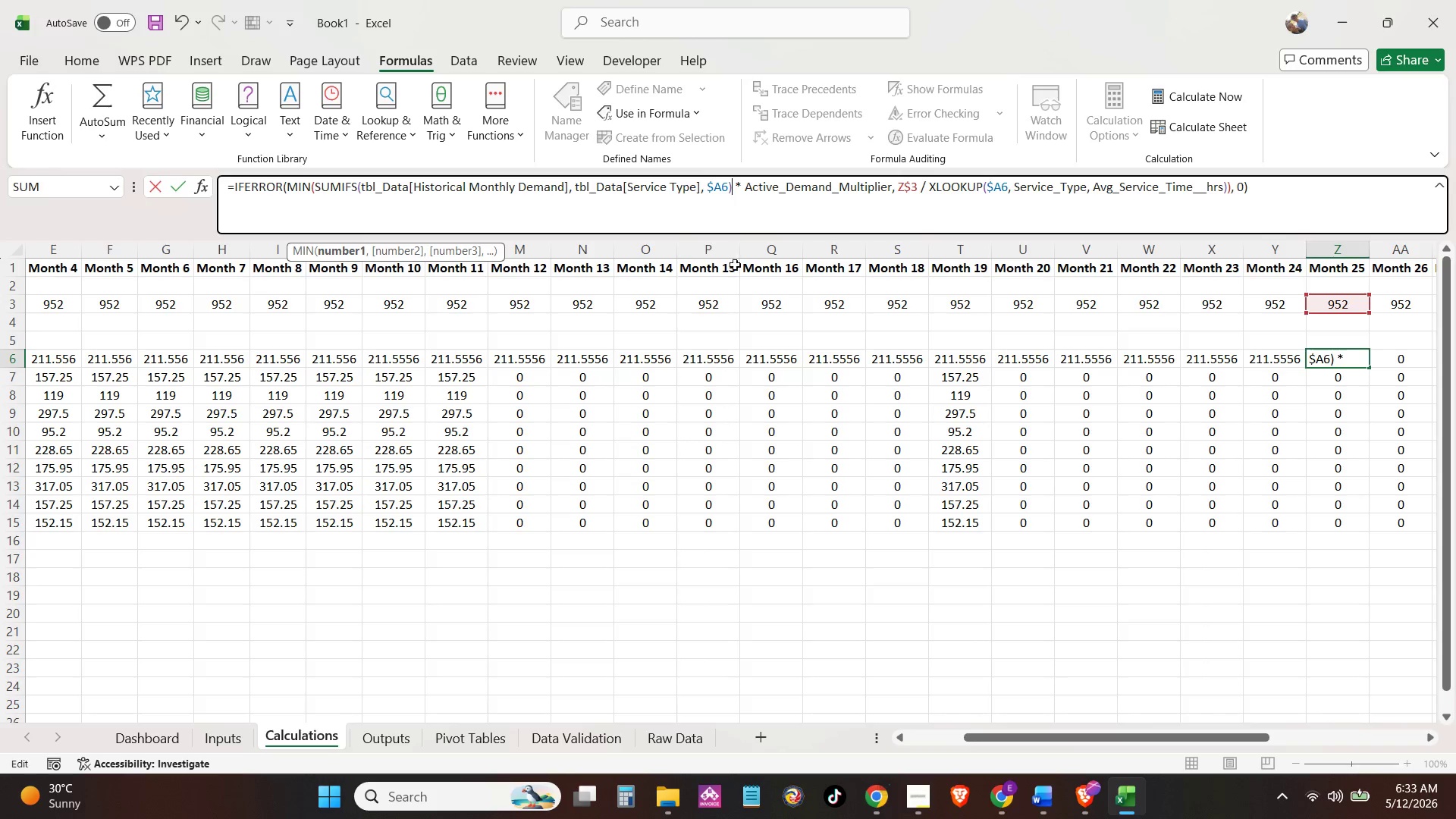 
key(Tab)
 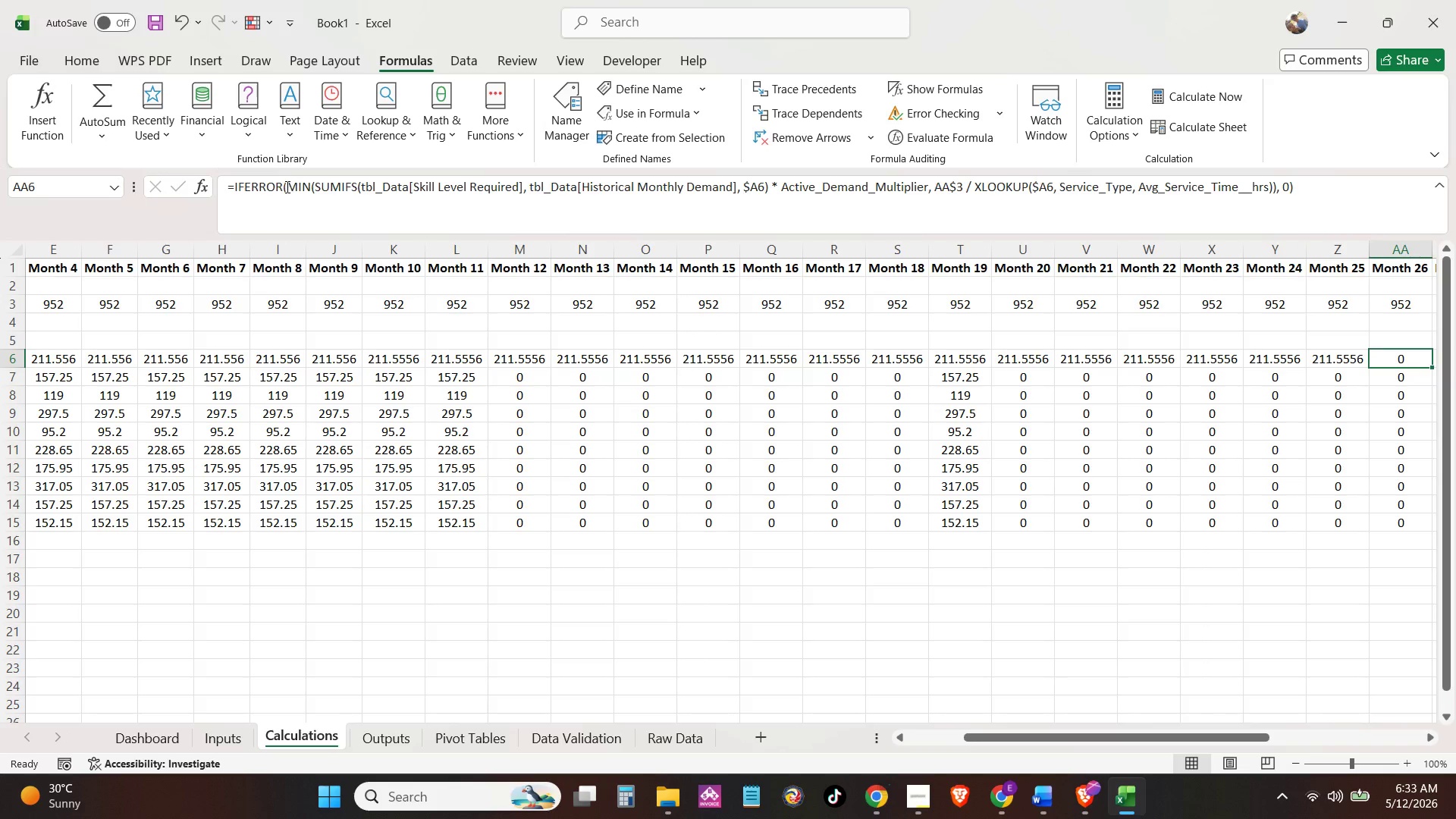 
left_click_drag(start_coordinate=[283, 188], to_coordinate=[769, 204])
 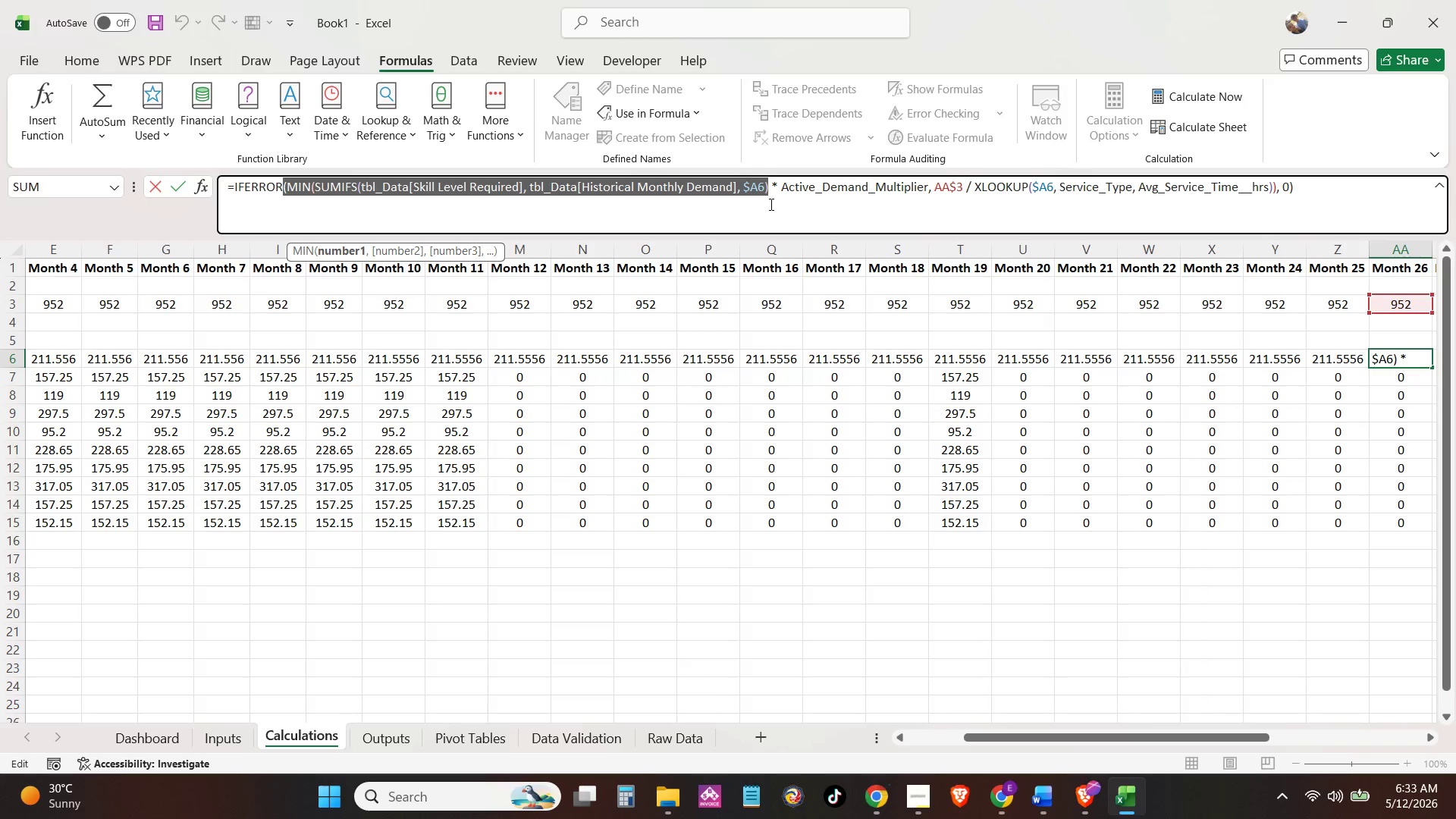 
key(Control+V)
 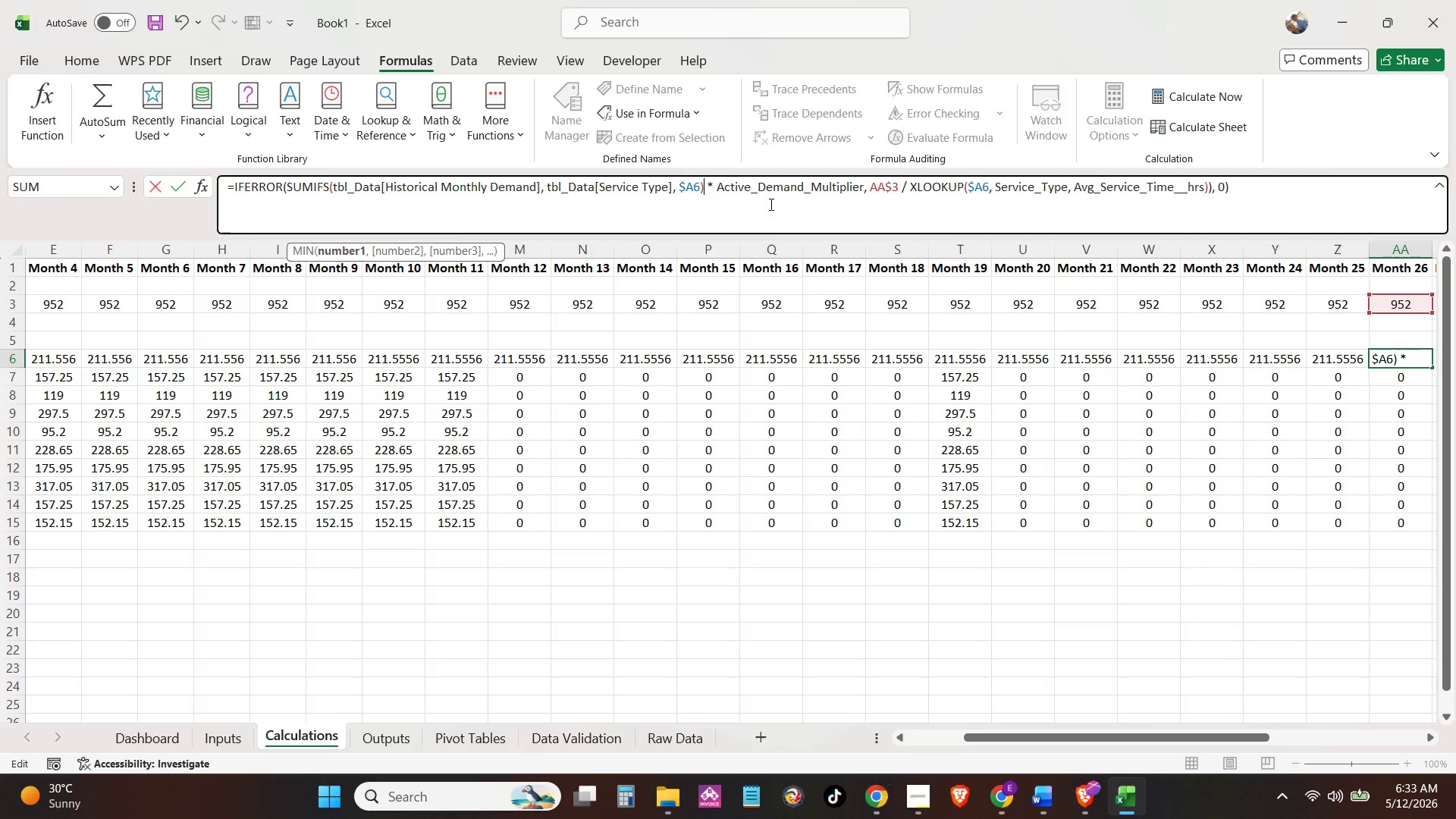 
key(Tab)
 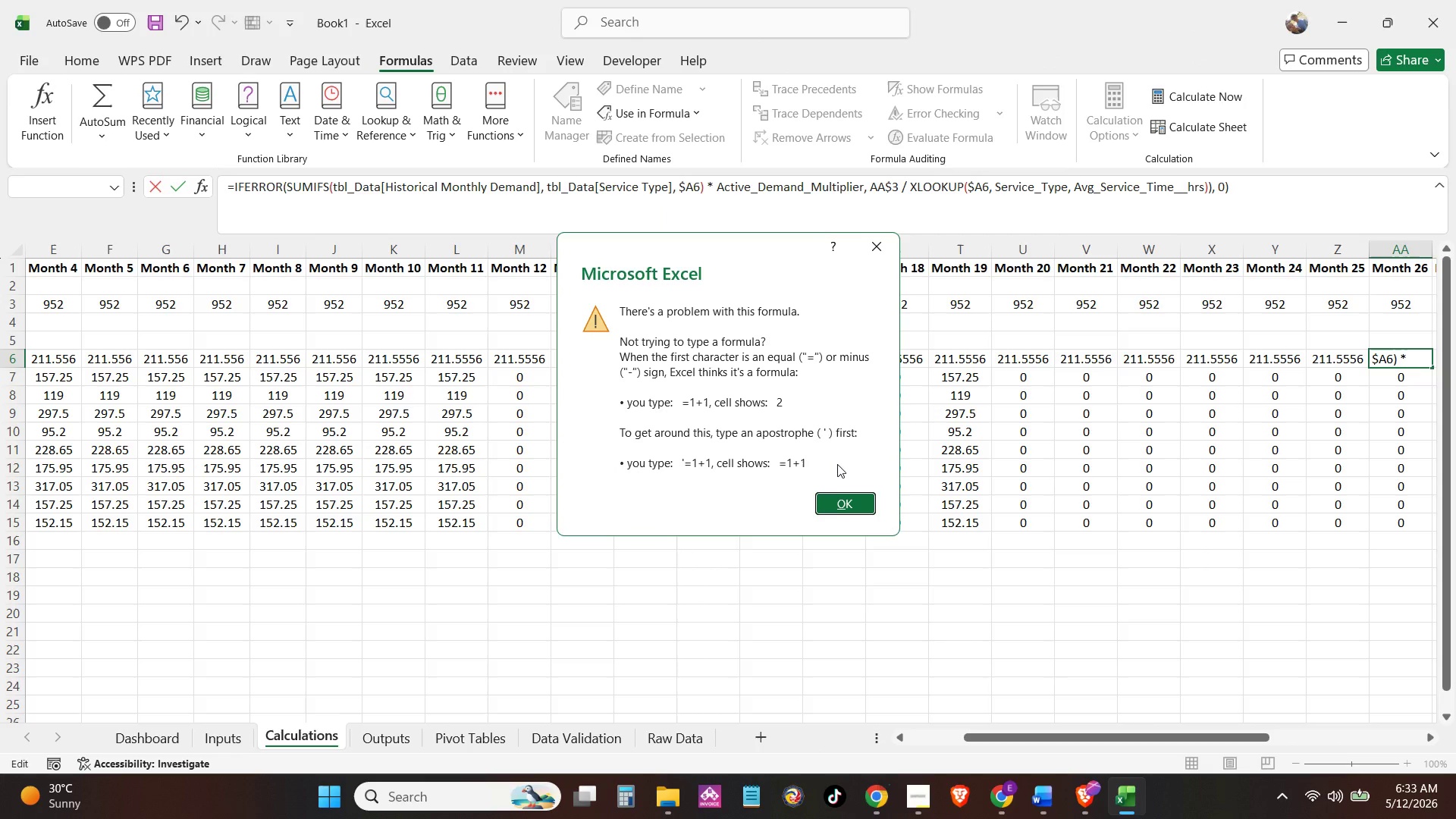 
left_click([836, 497])
 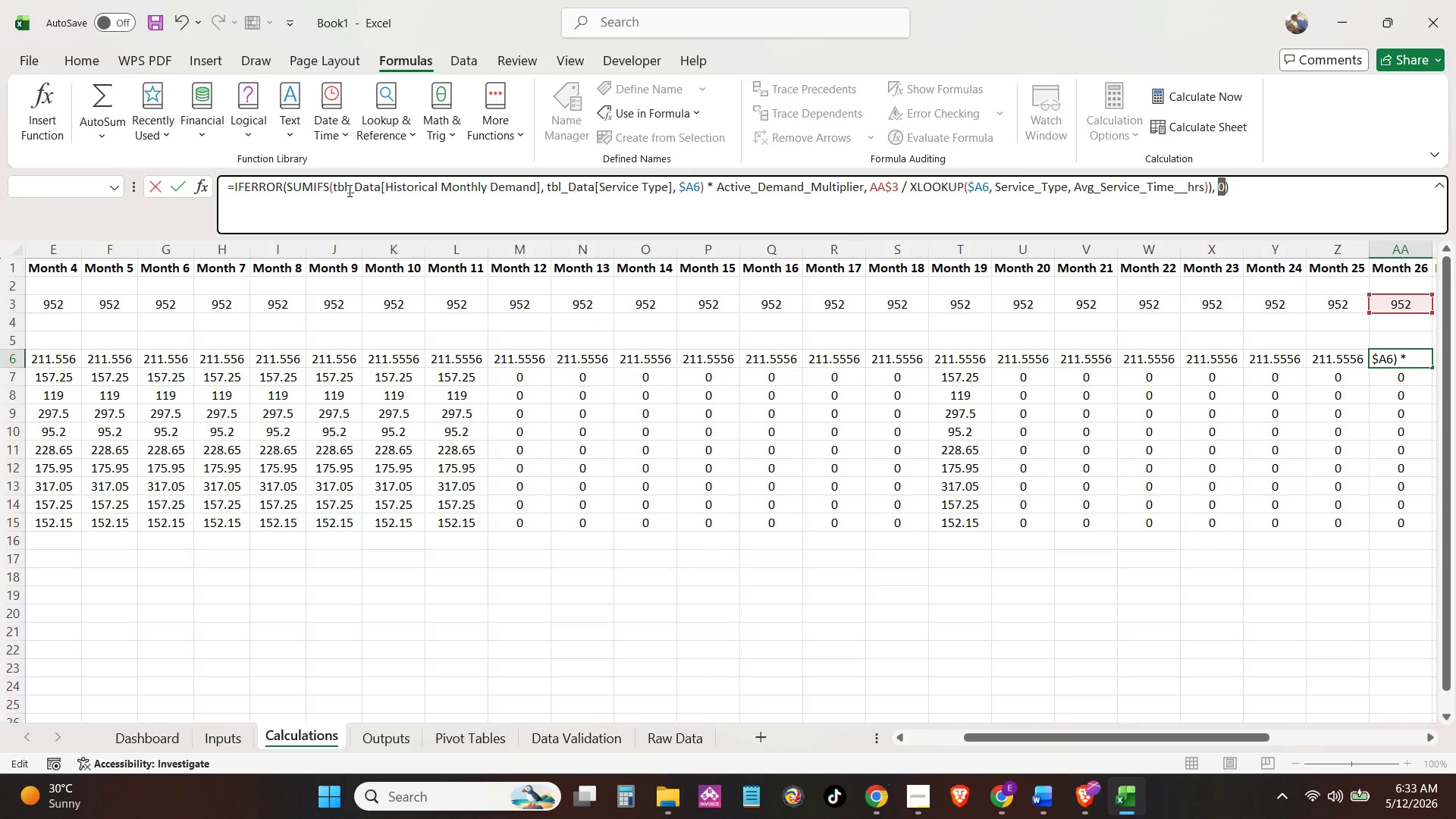 
key(Control+Z)
 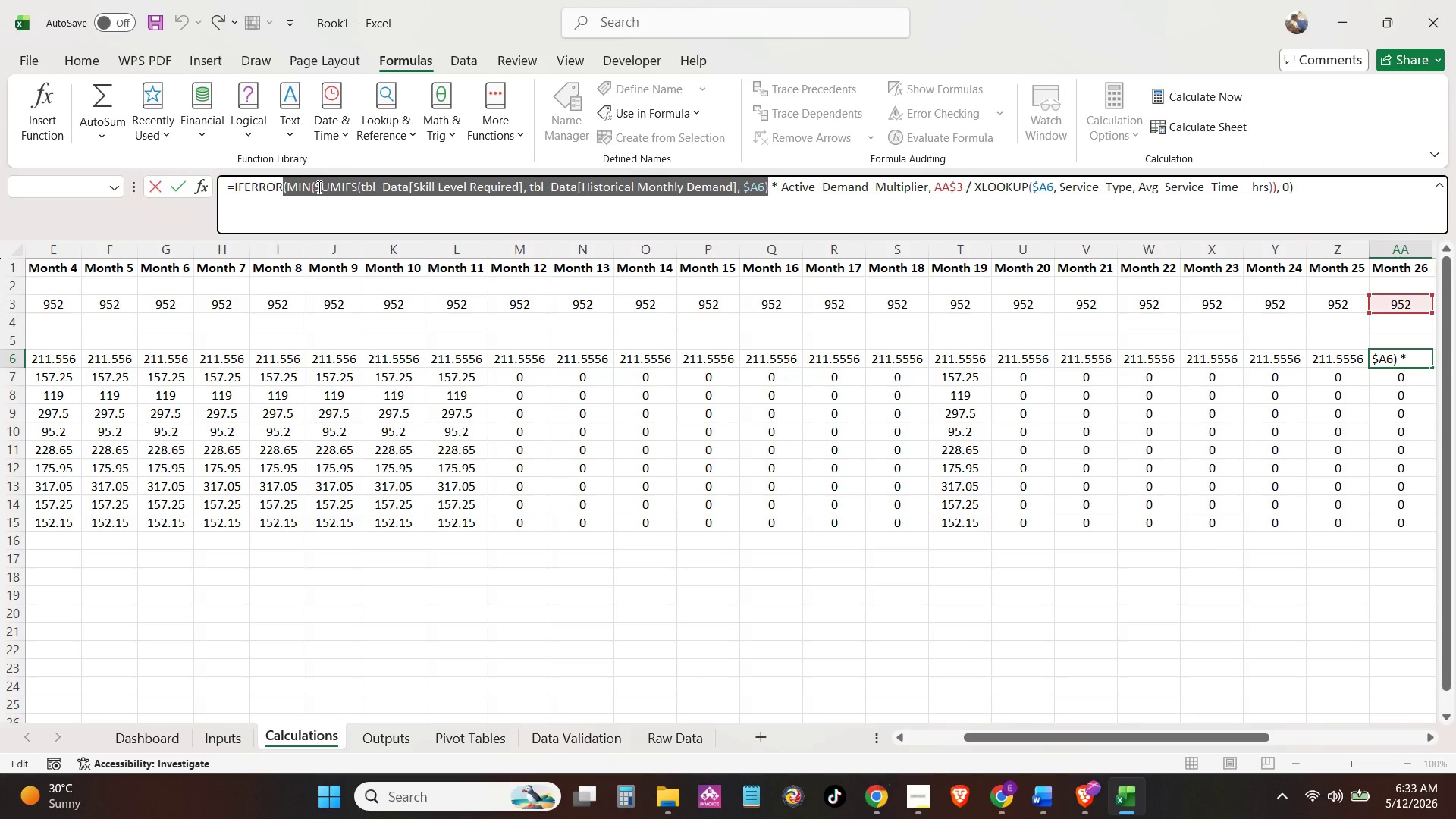 
left_click_drag(start_coordinate=[311, 190], to_coordinate=[769, 200])
 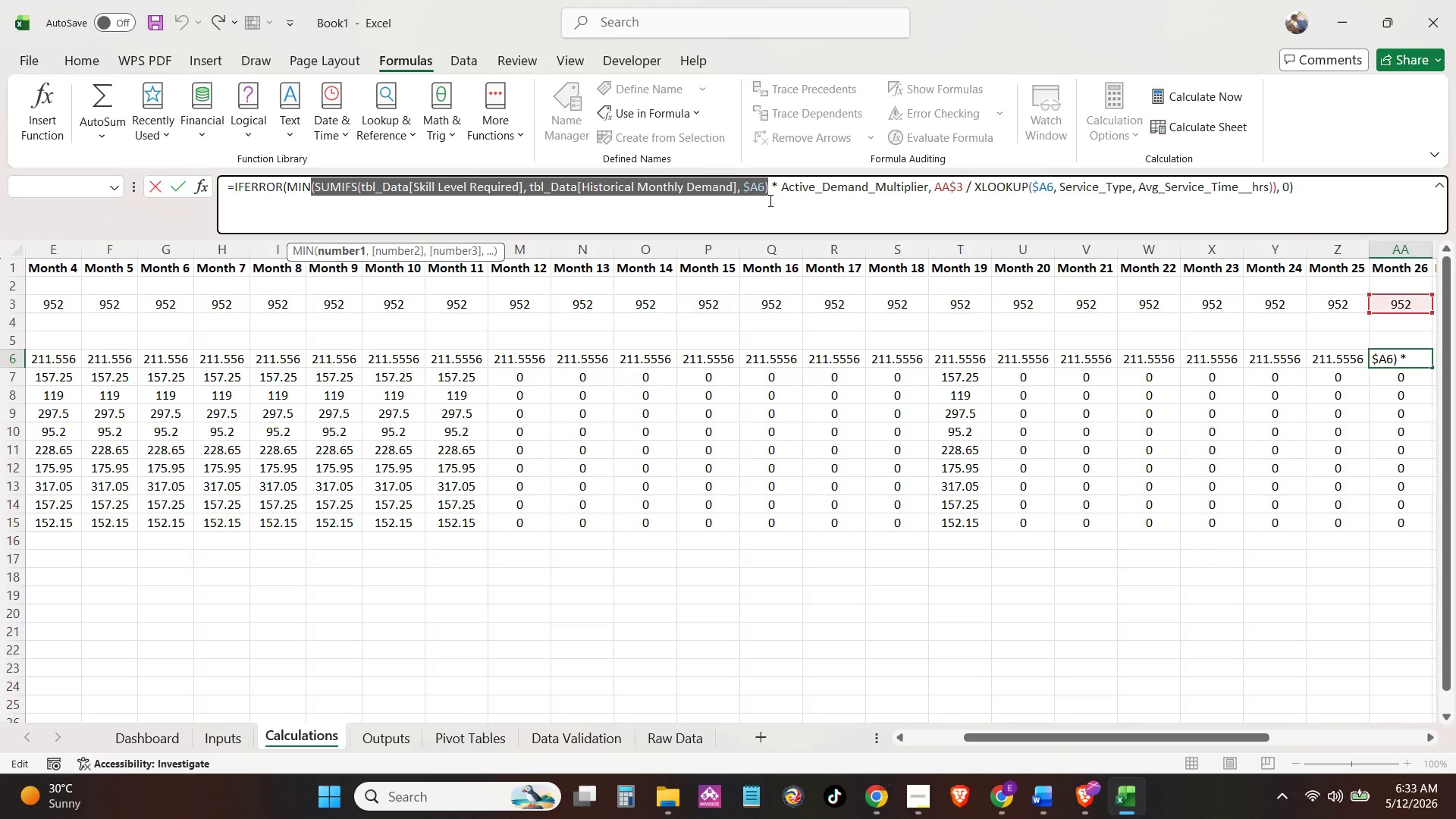 
key(Control+V)
 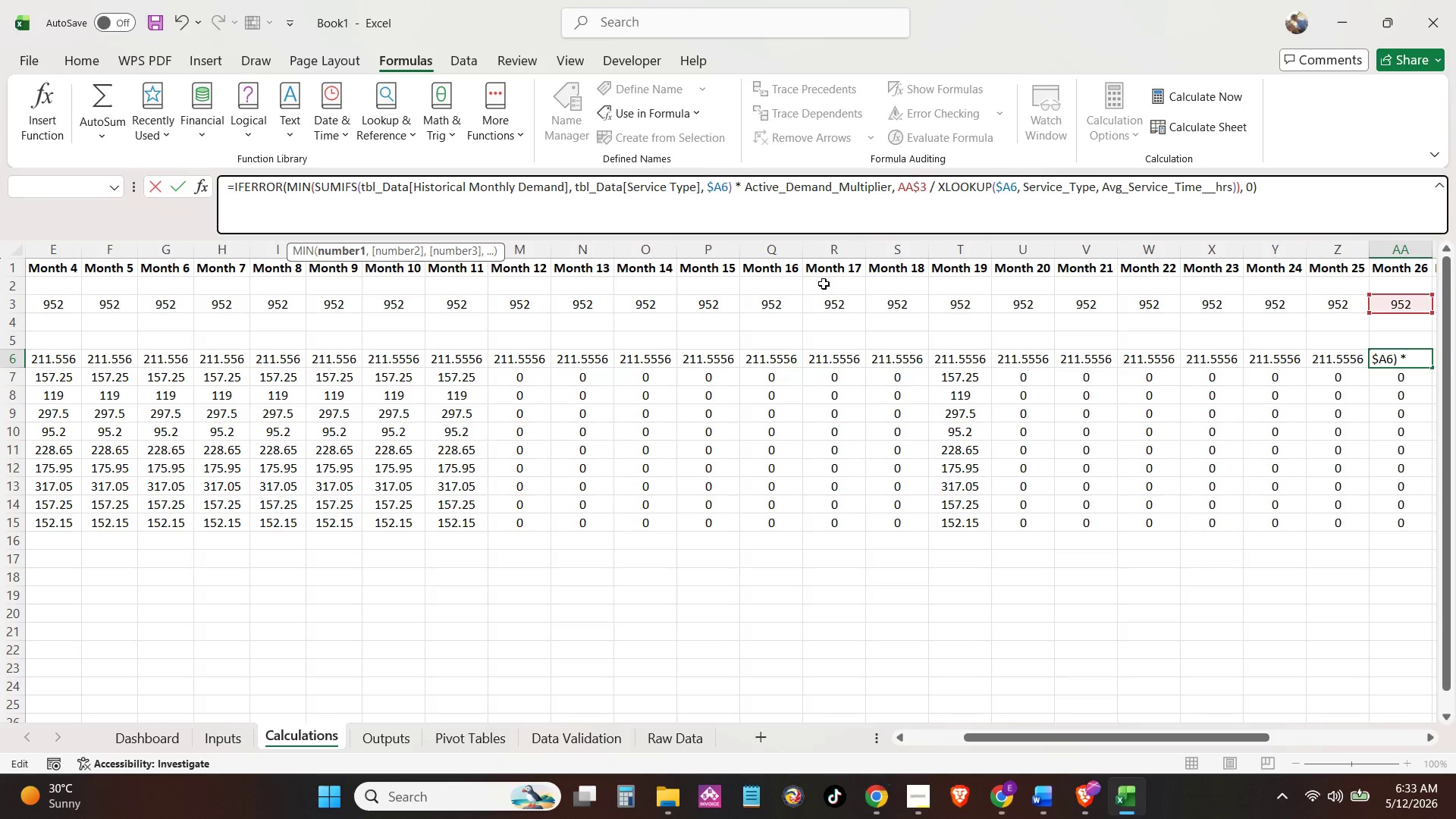 
key(Tab)
 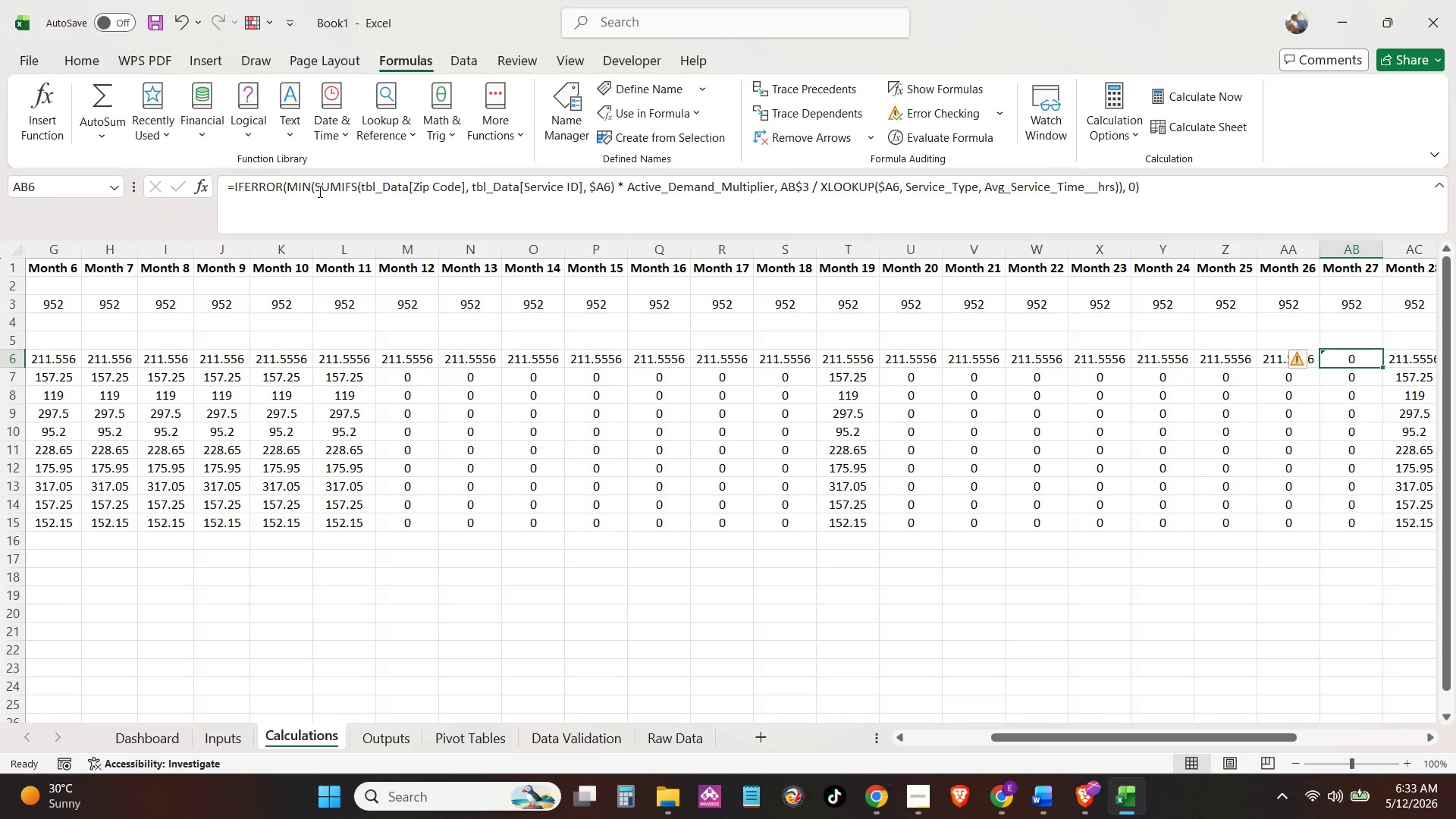 
left_click_drag(start_coordinate=[311, 189], to_coordinate=[619, 199])
 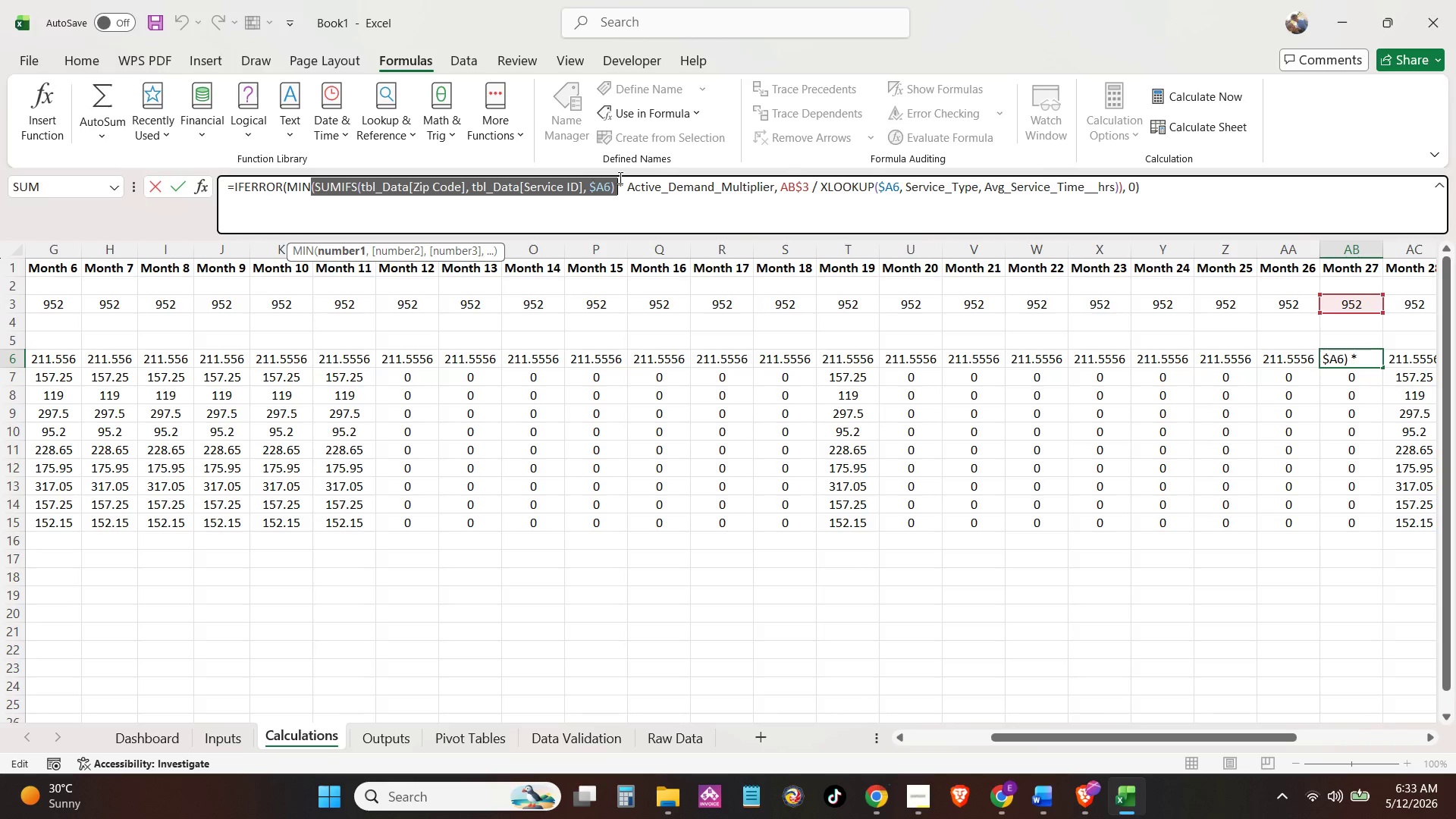 
key(Control+V)
 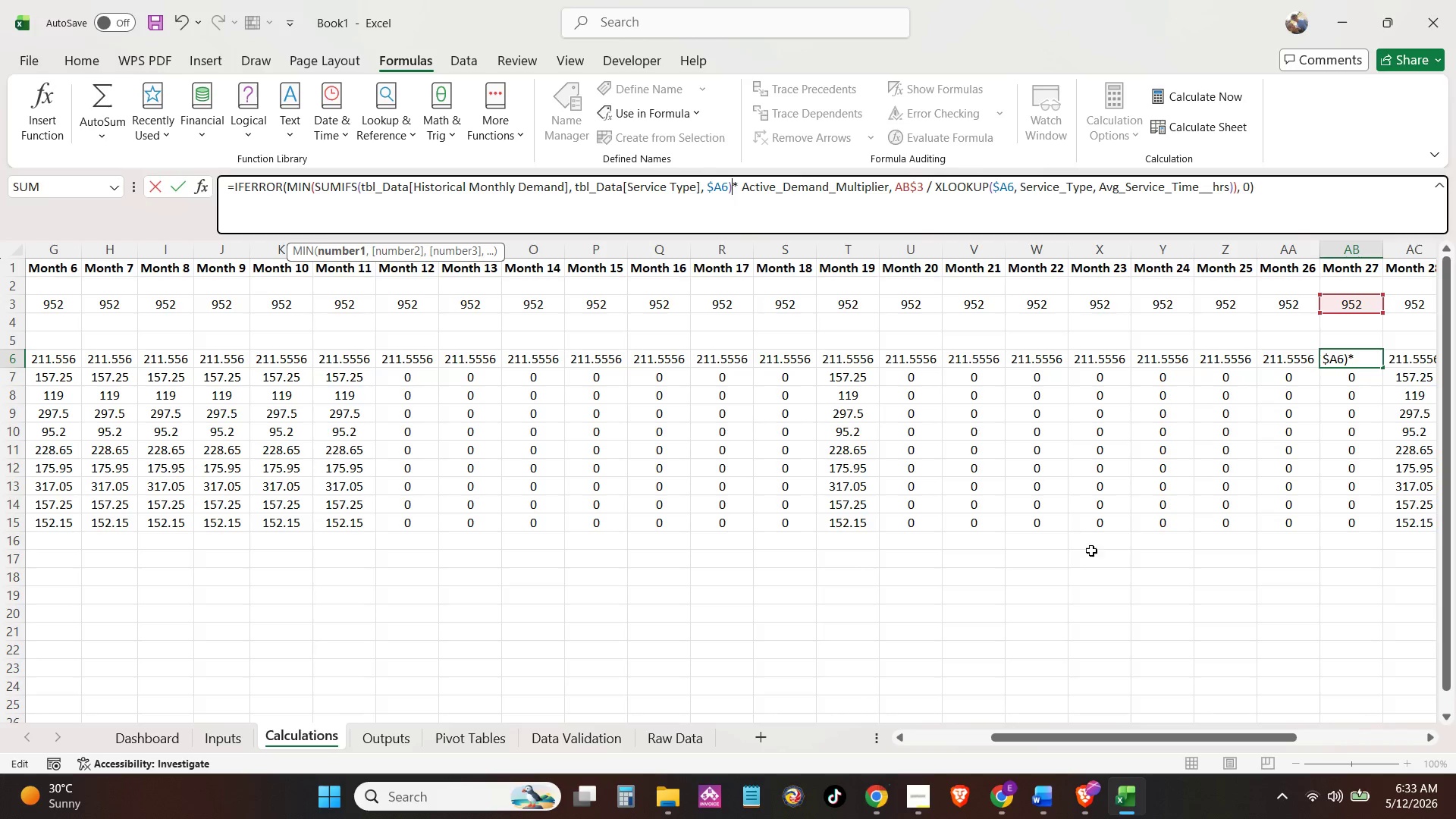 
key(Tab)
 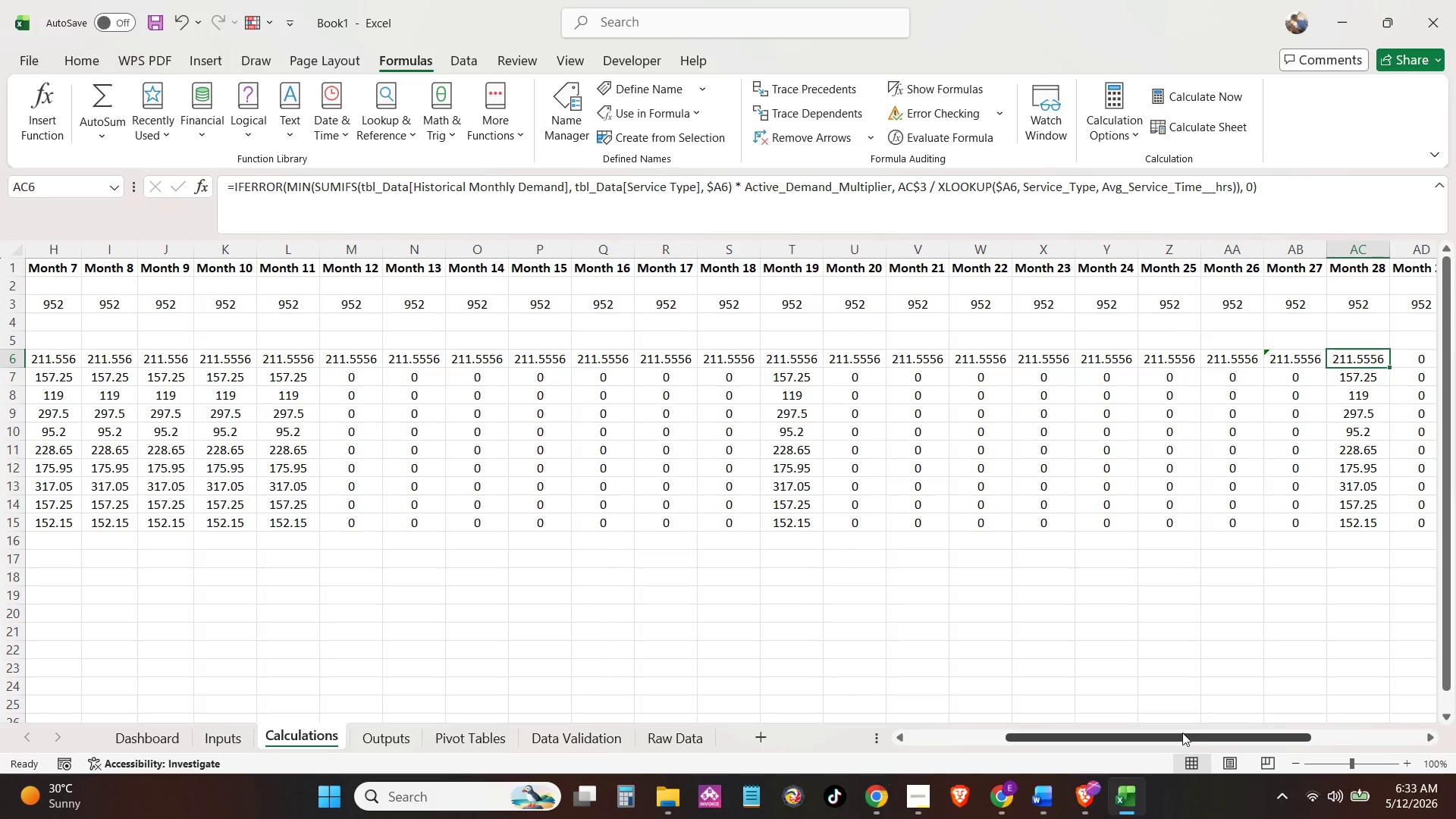 
left_click_drag(start_coordinate=[1182, 734], to_coordinate=[1342, 733])
 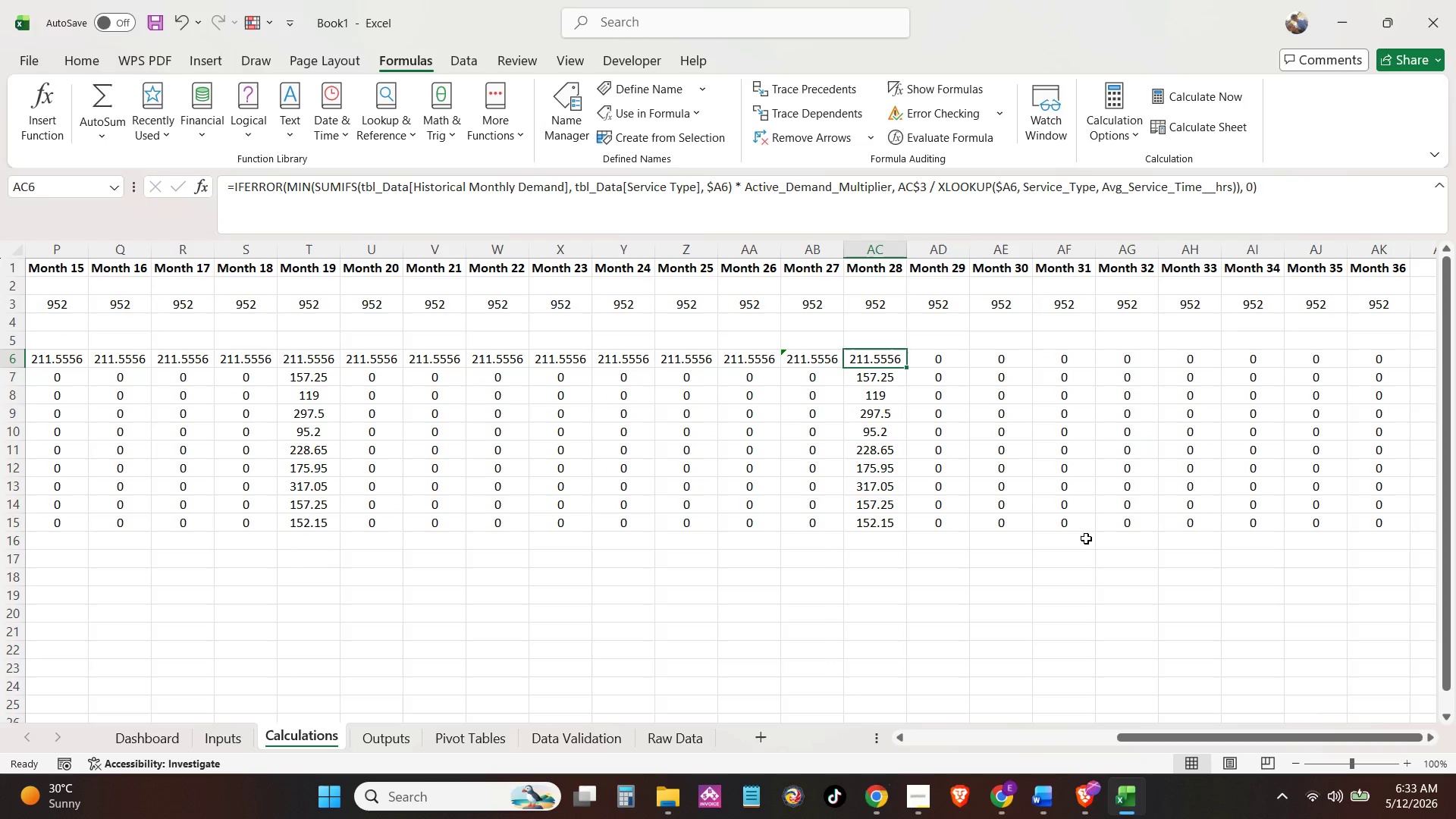 
key(Tab)
 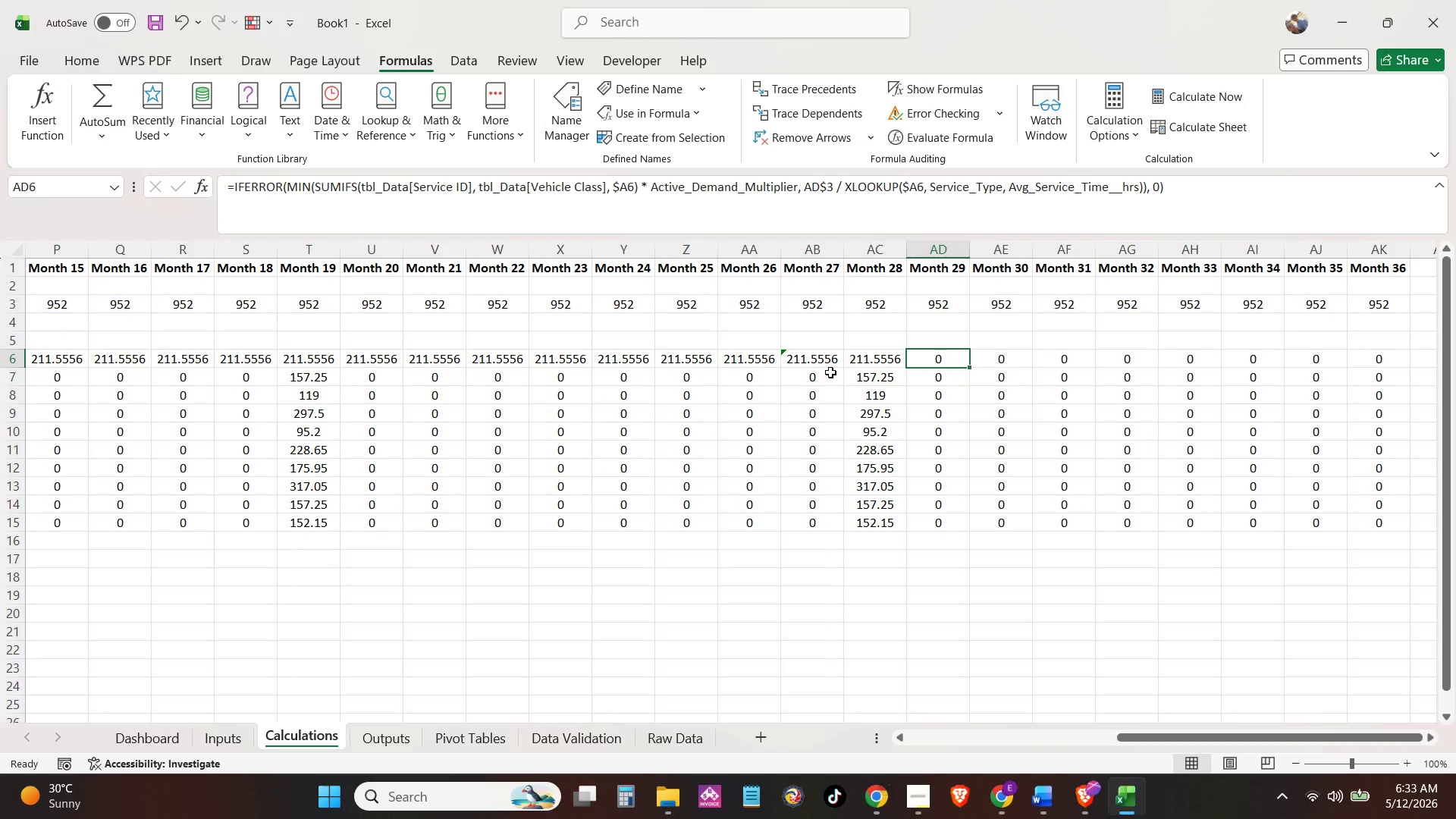 
left_click([829, 365])
 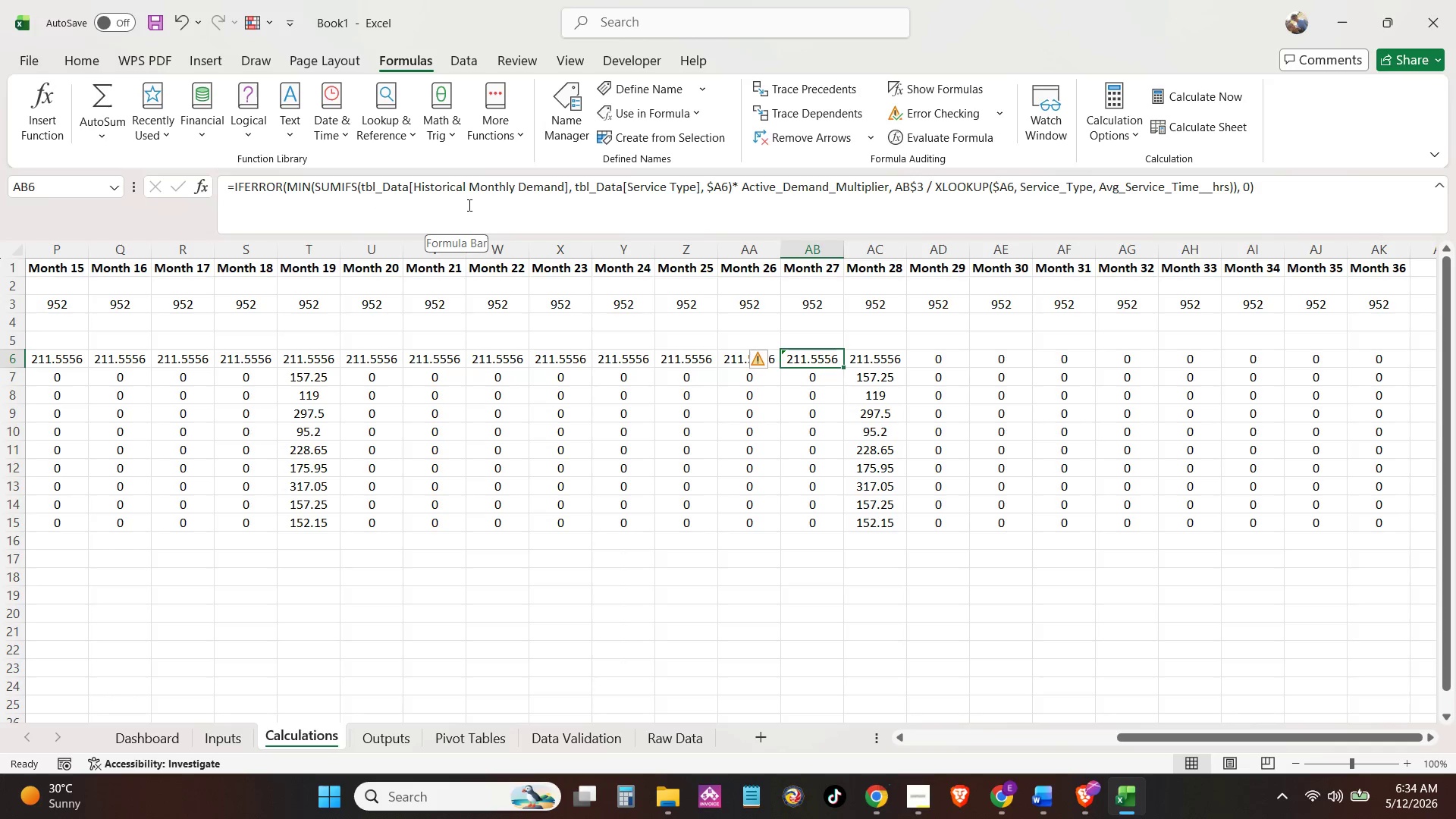 
wait(5.33)
 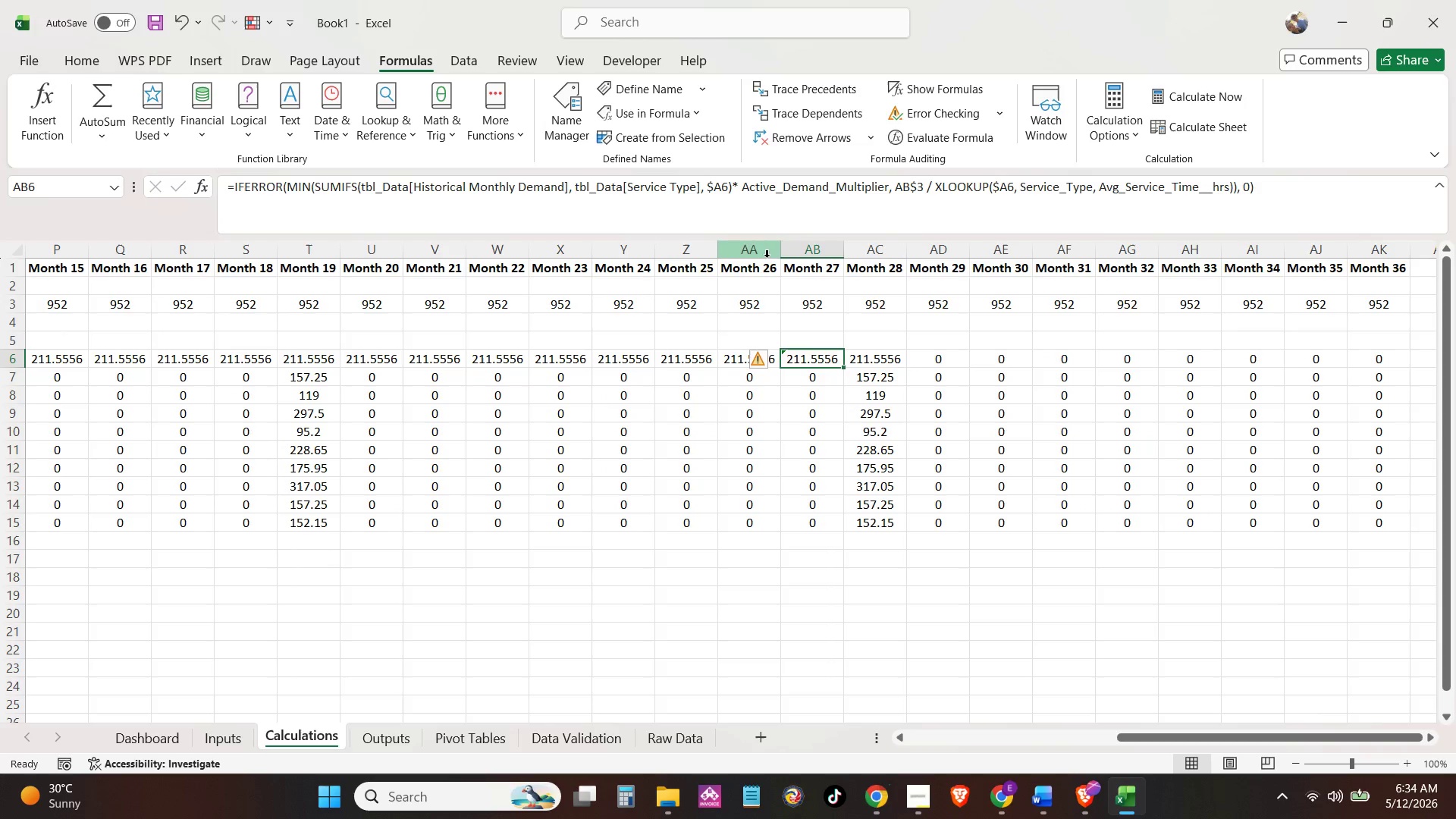 
left_click([589, 203])
 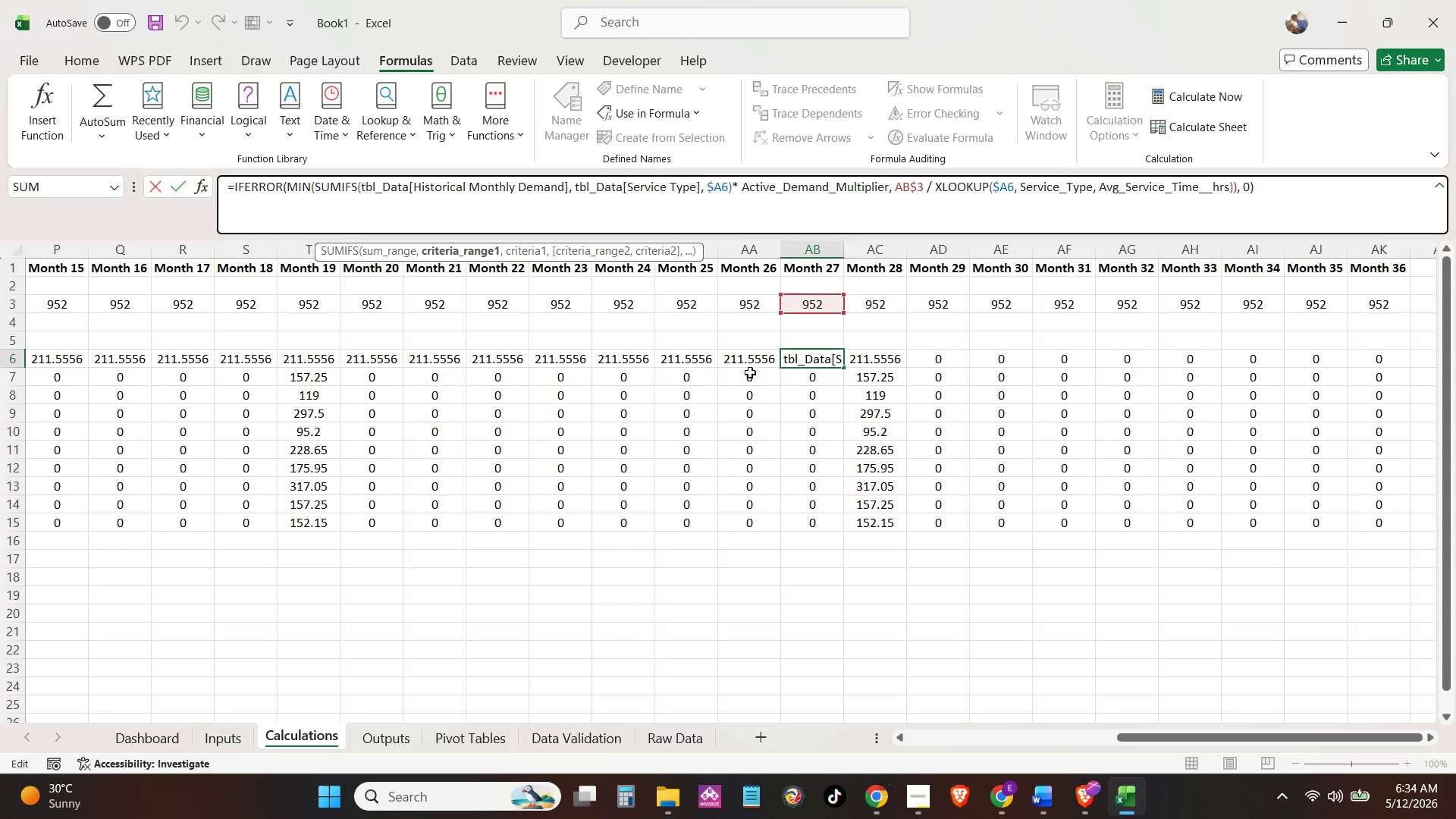 
left_click([756, 378])
 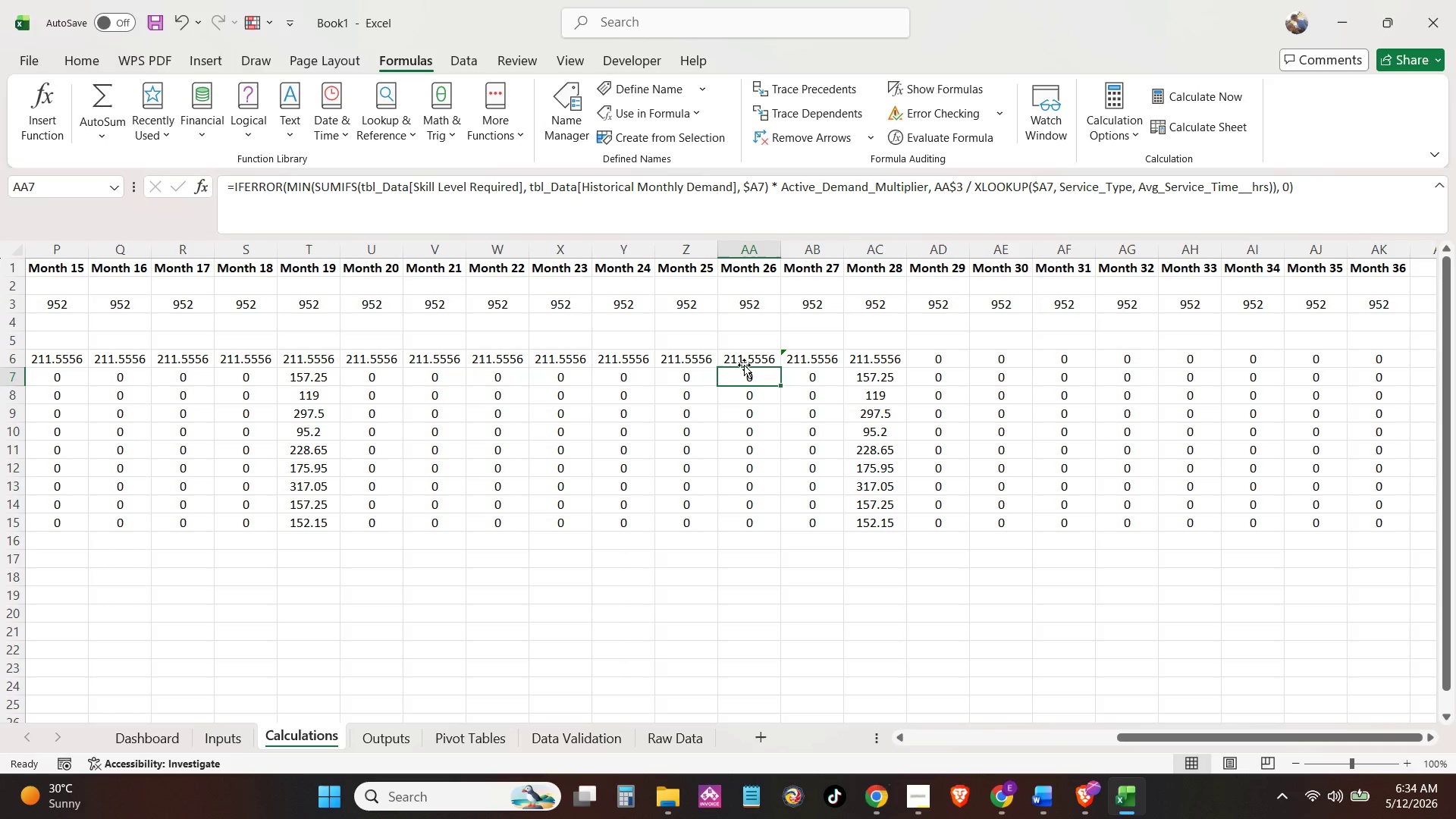 
left_click([743, 364])
 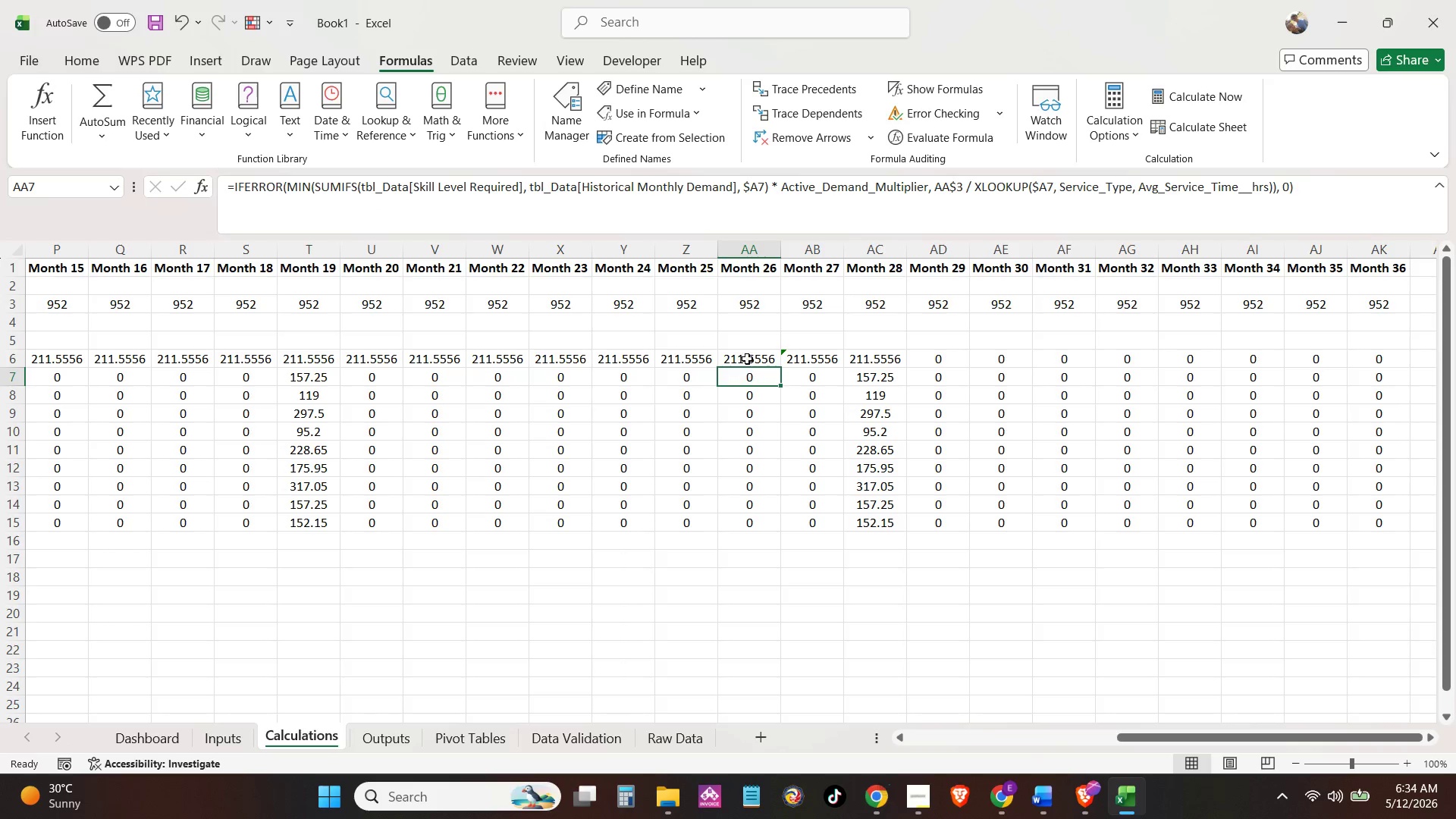 
double_click([747, 359])
 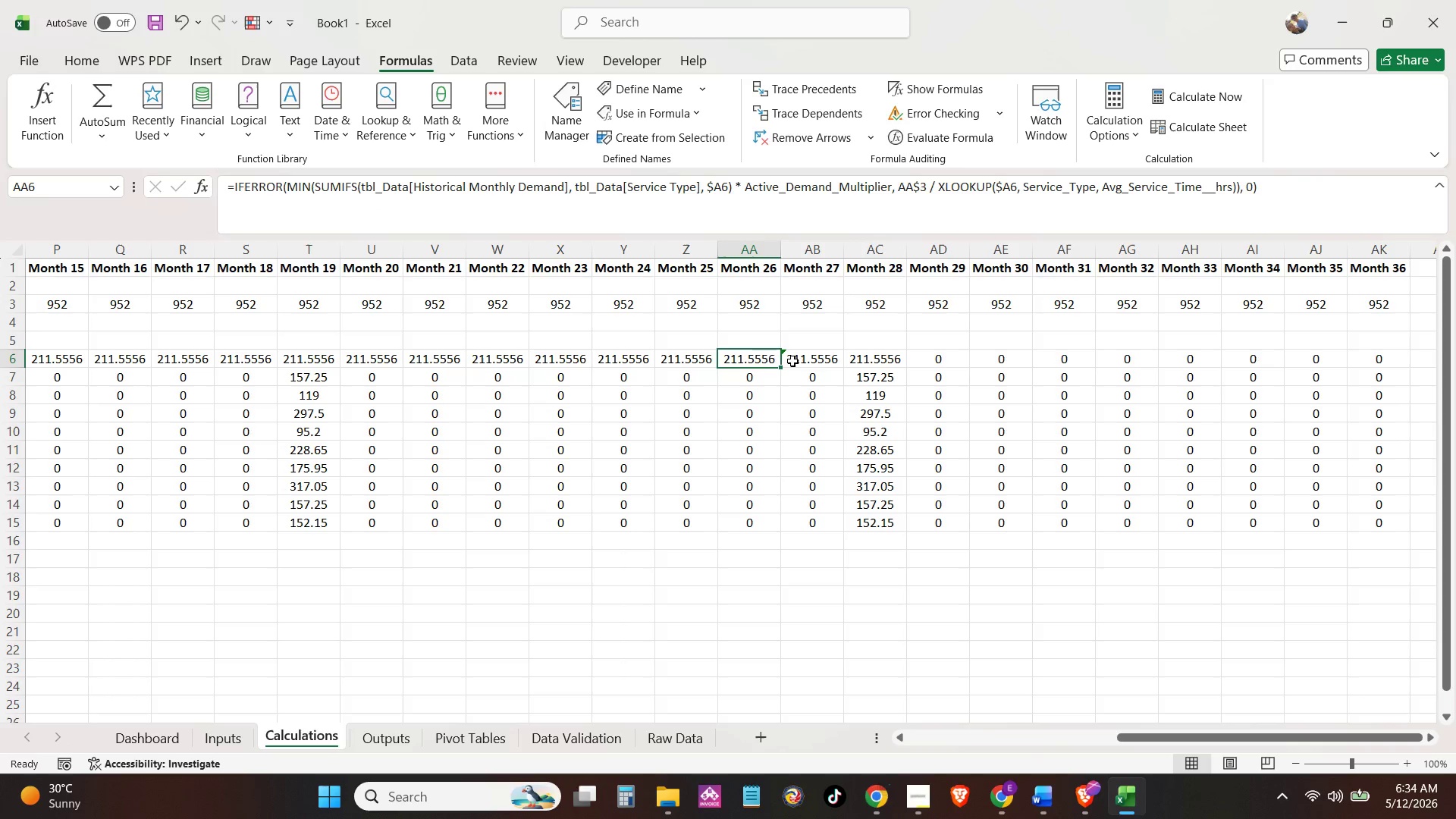 
left_click([796, 361])
 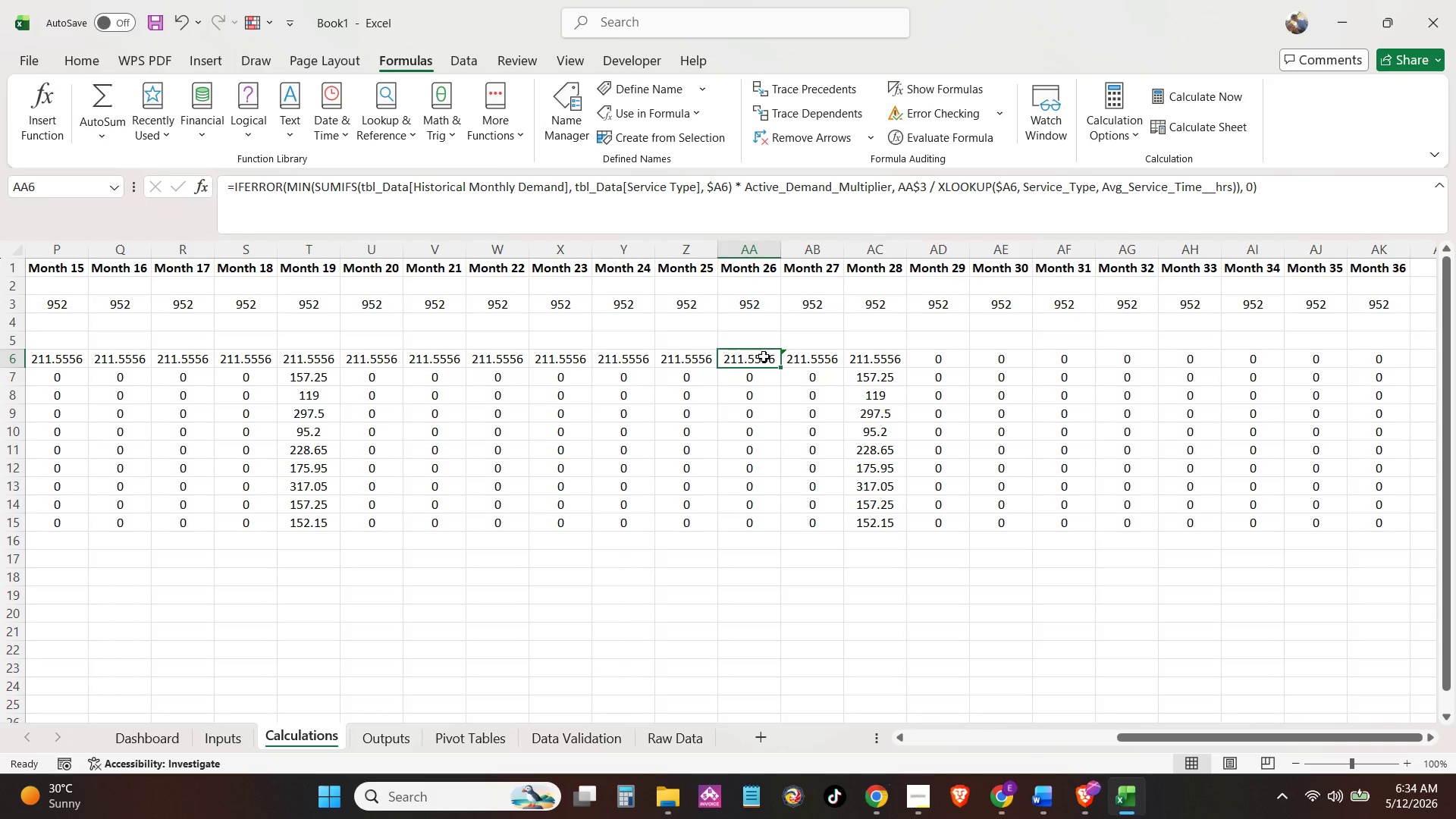 
double_click([802, 356])
 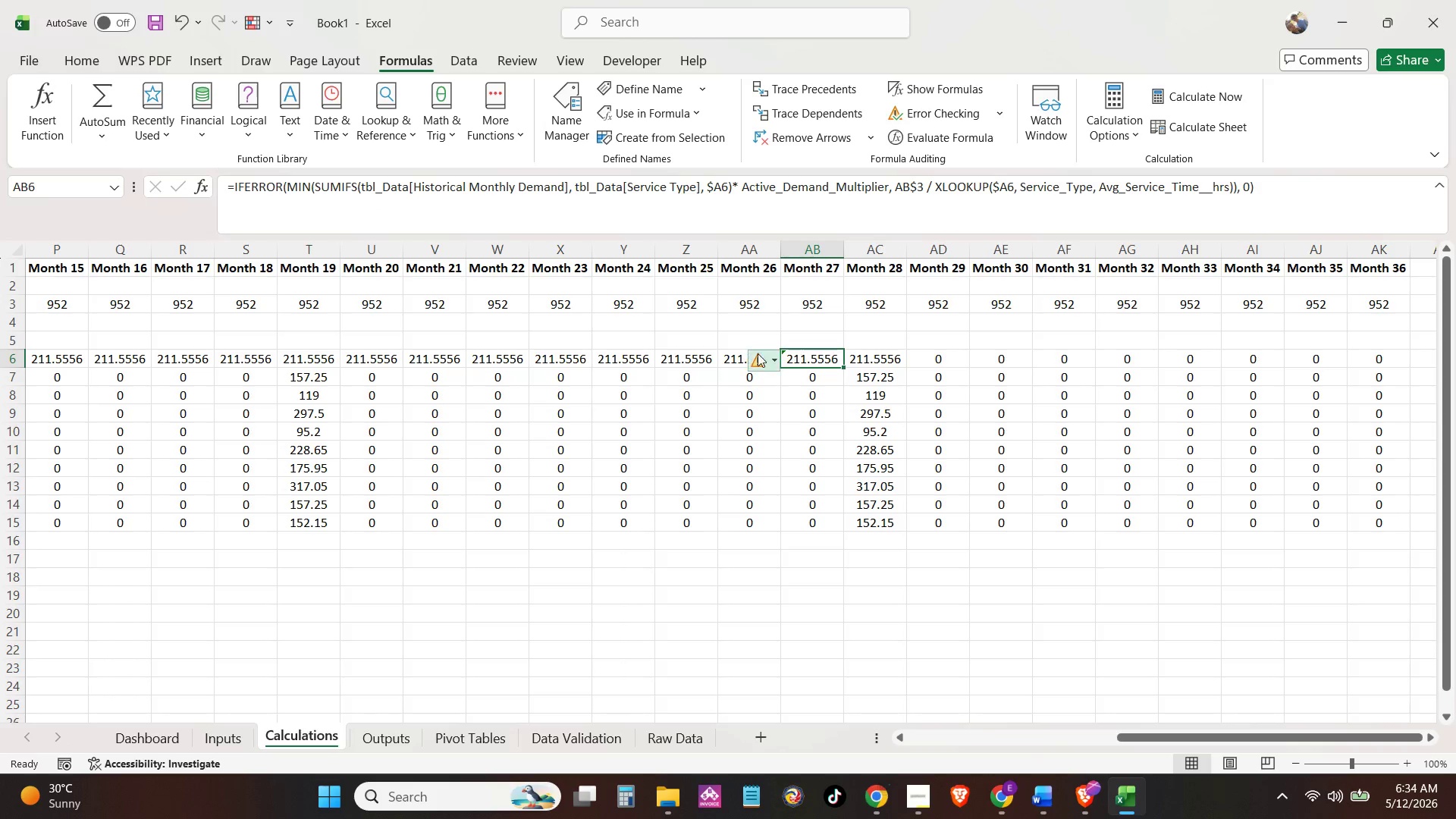 
triple_click([750, 353])
 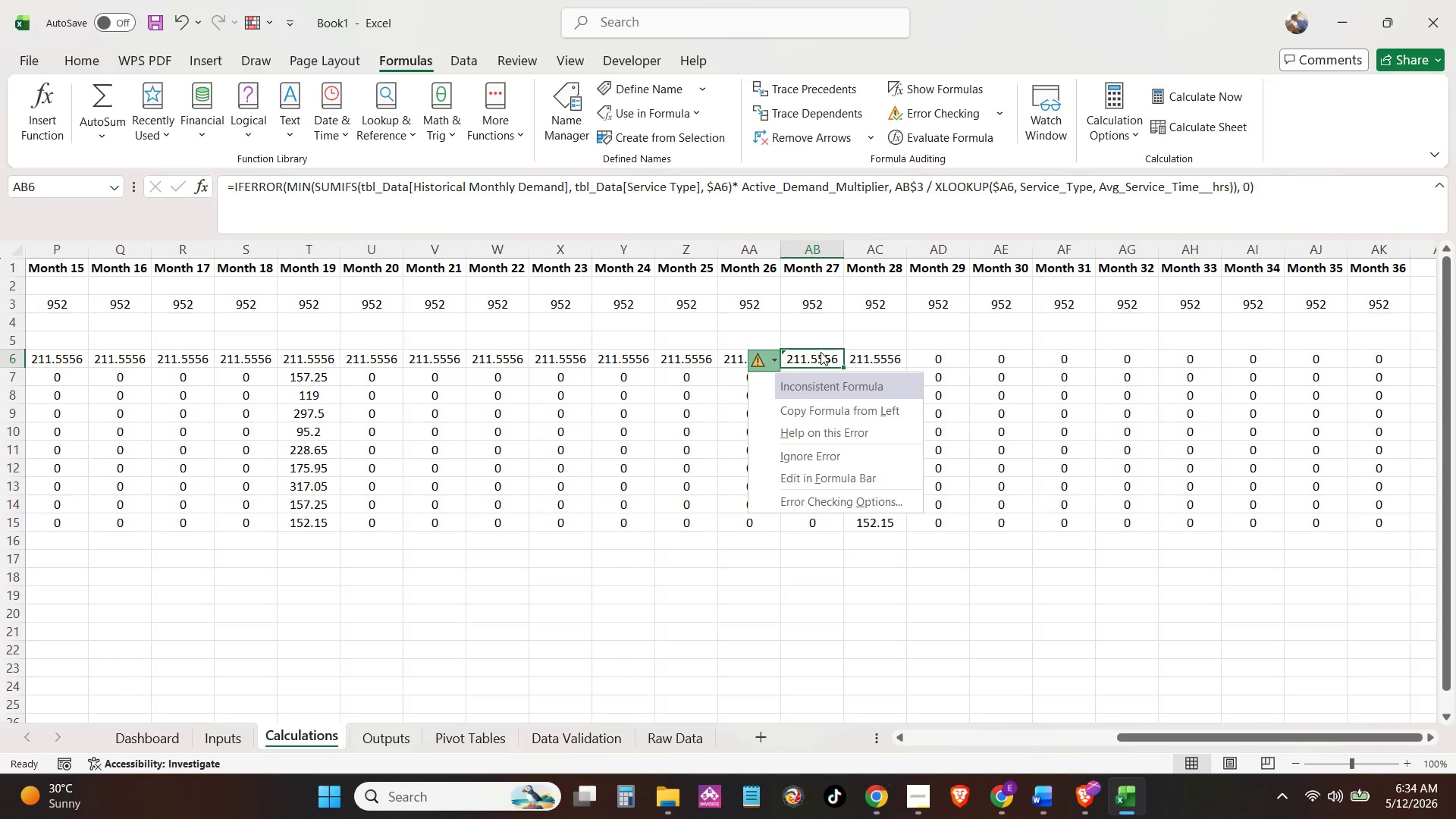 
left_click([845, 351])
 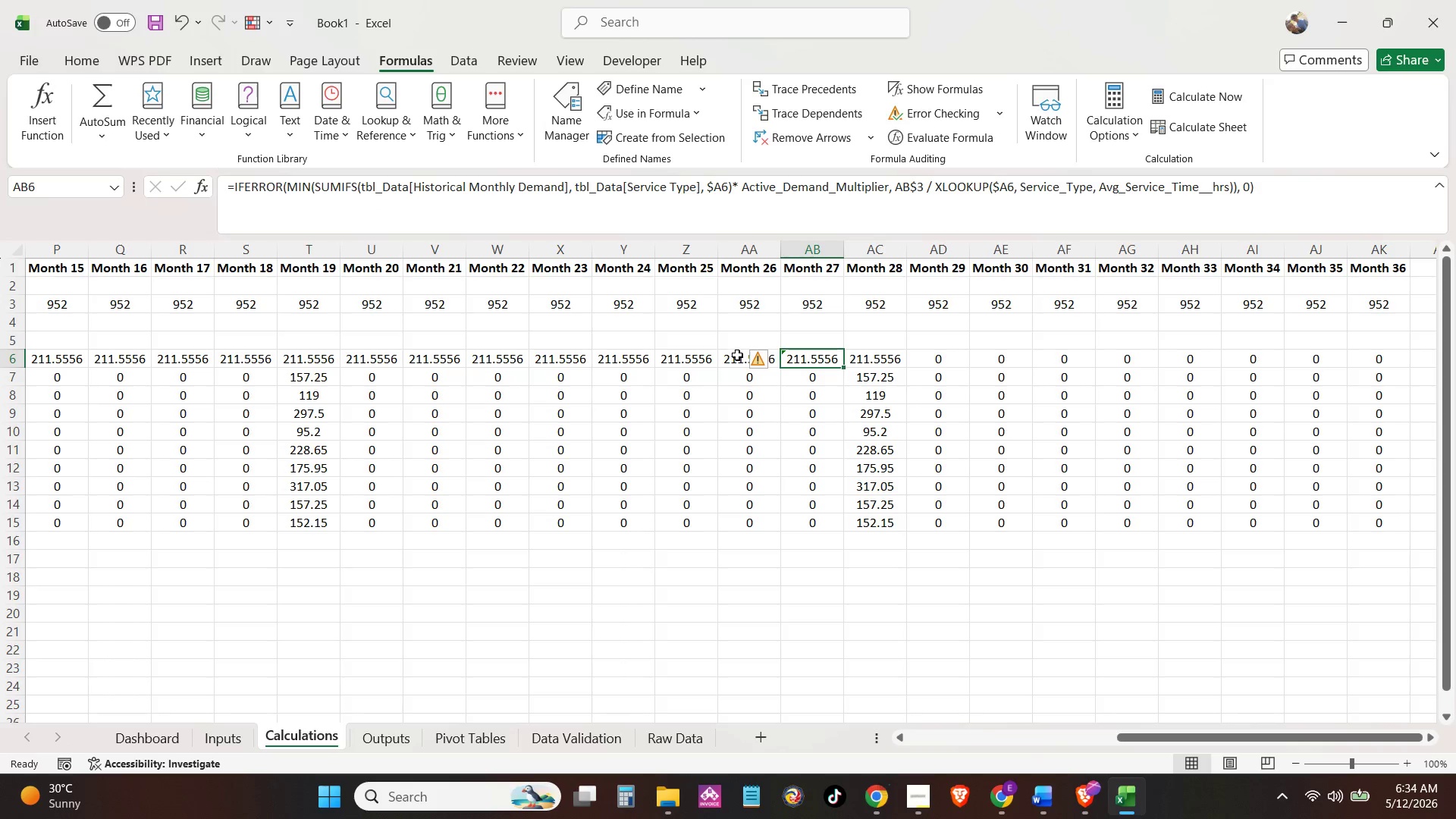 
left_click([726, 356])
 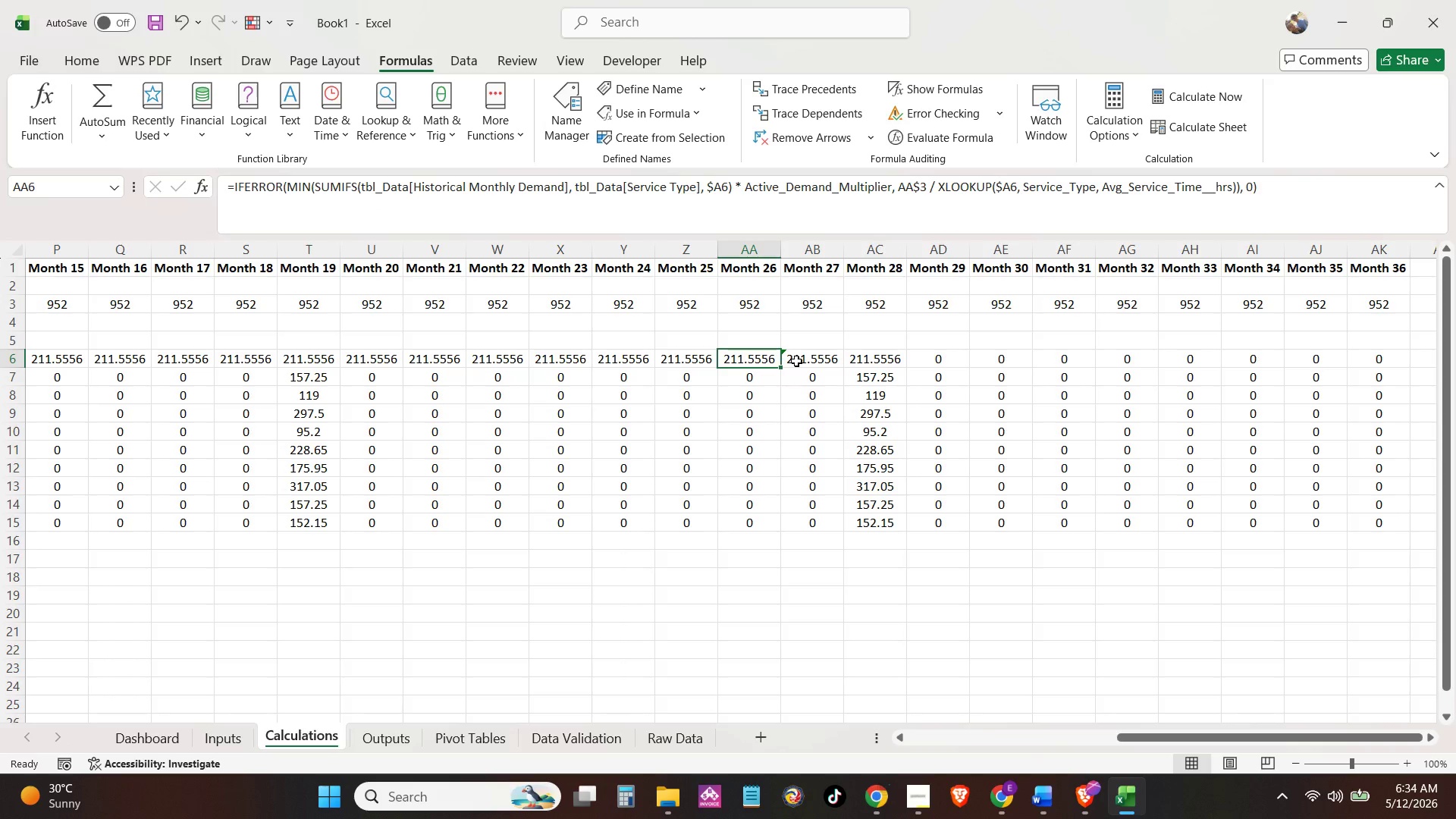 
left_click([806, 361])
 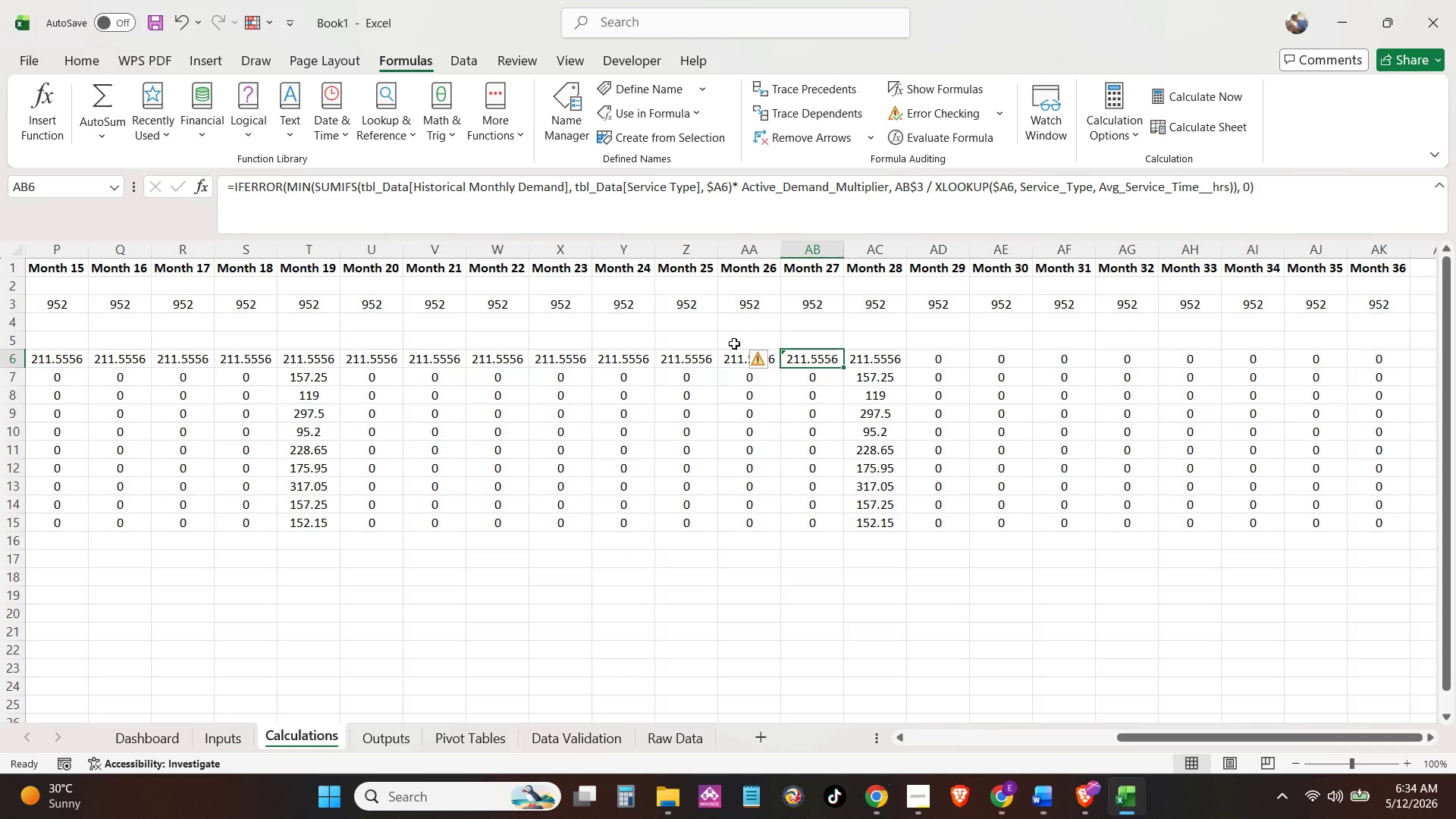 
left_click([731, 360])
 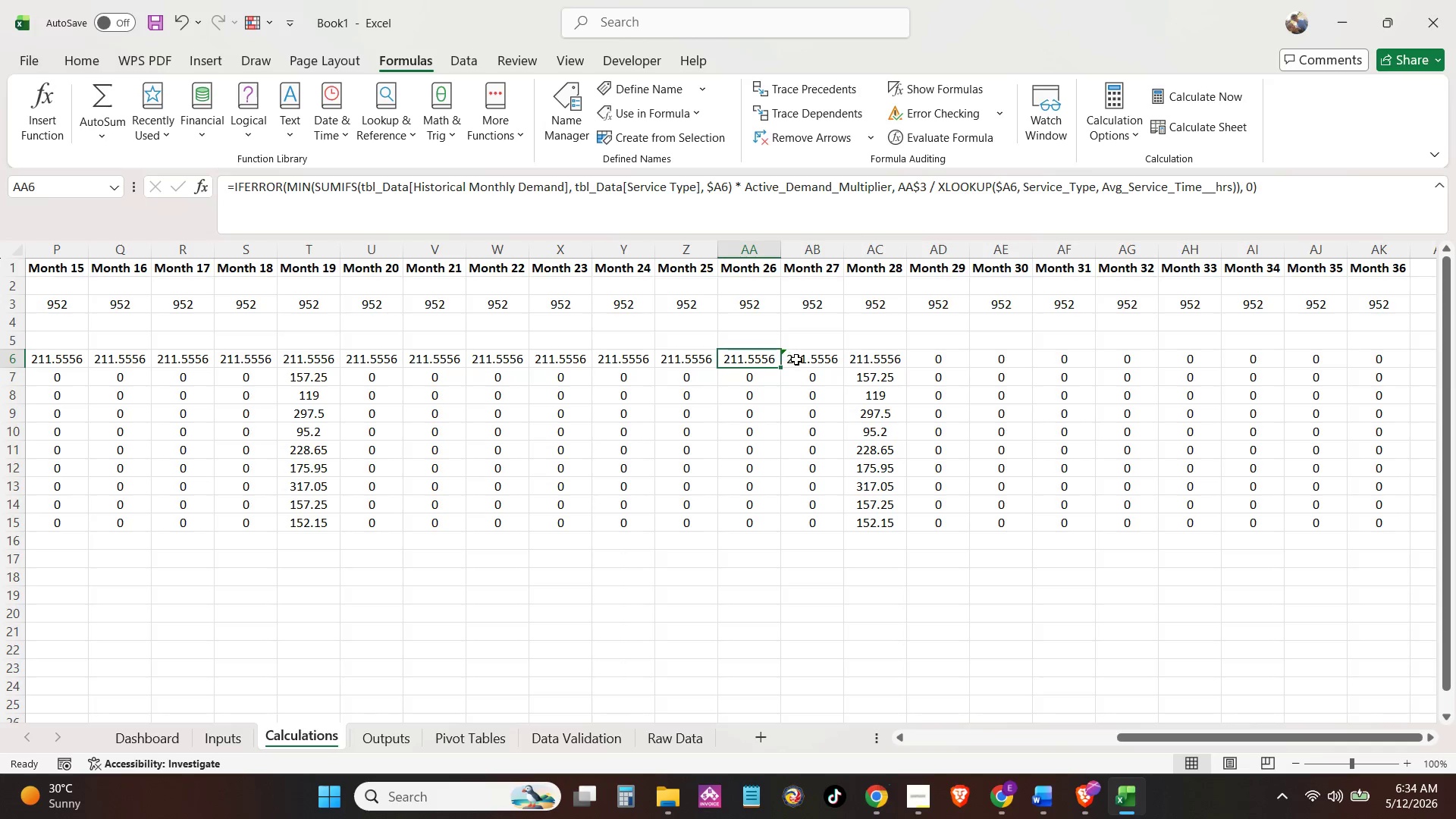 
left_click([796, 359])
 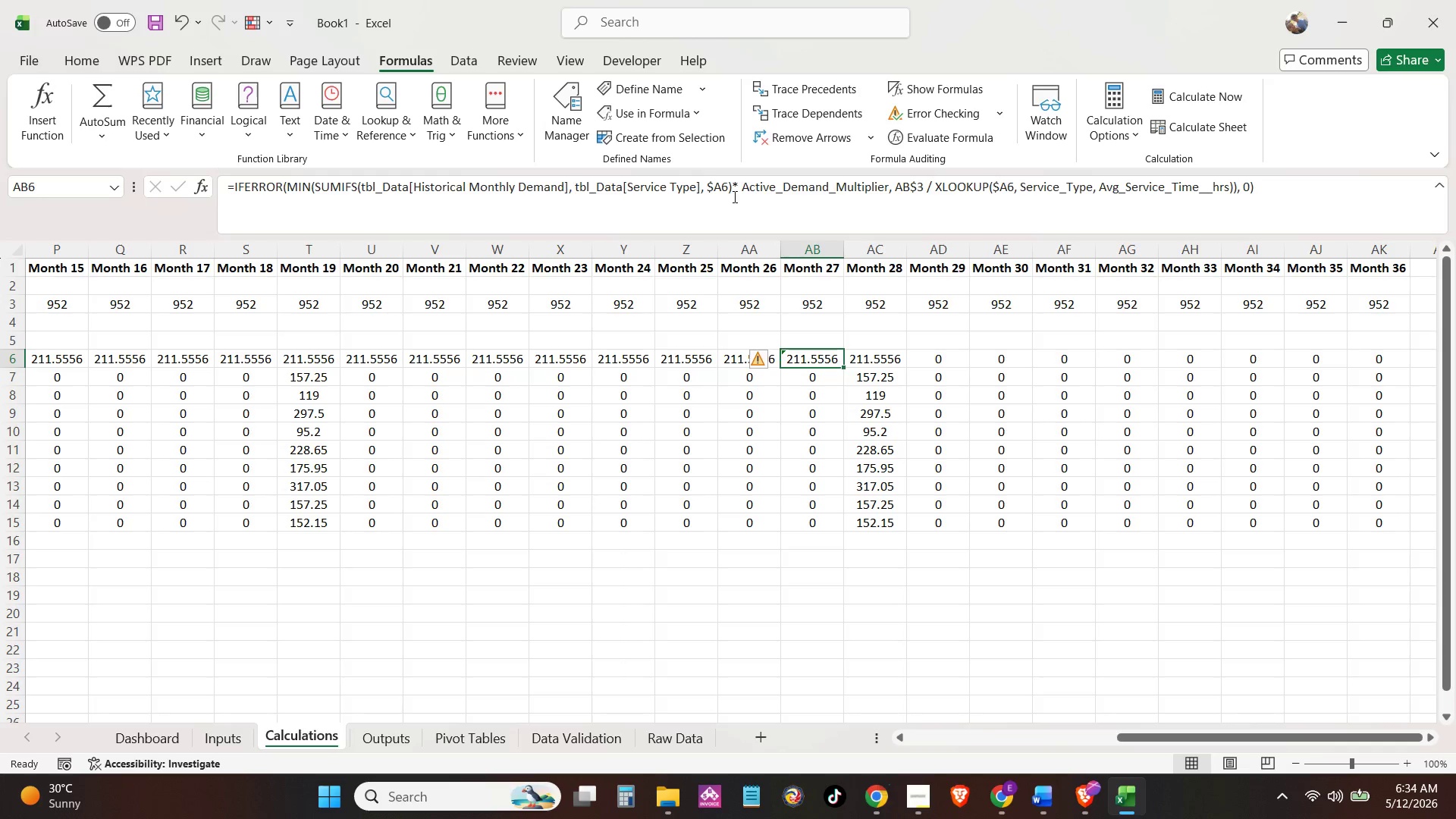 
left_click([733, 196])
 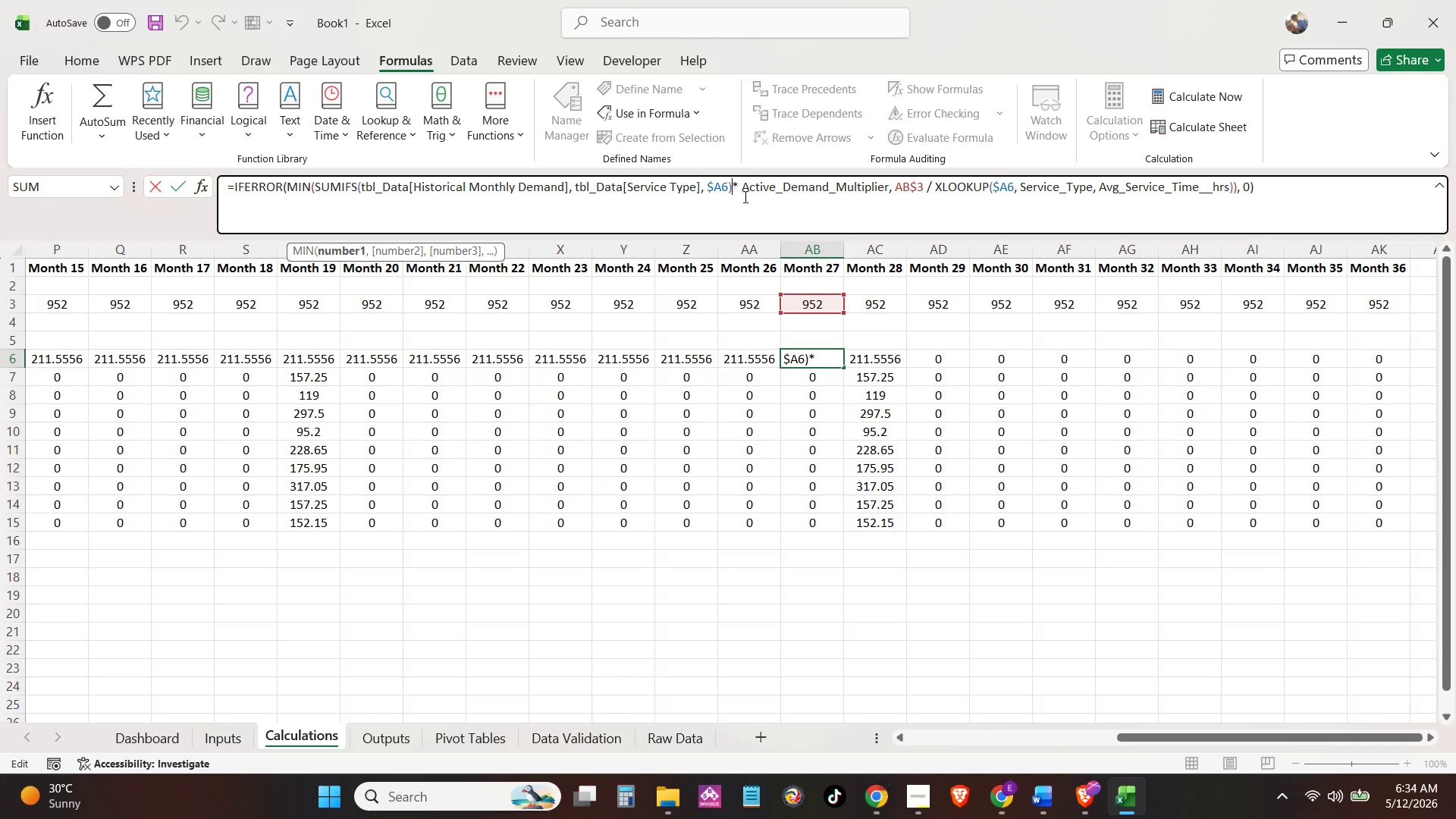 
key(Space)
 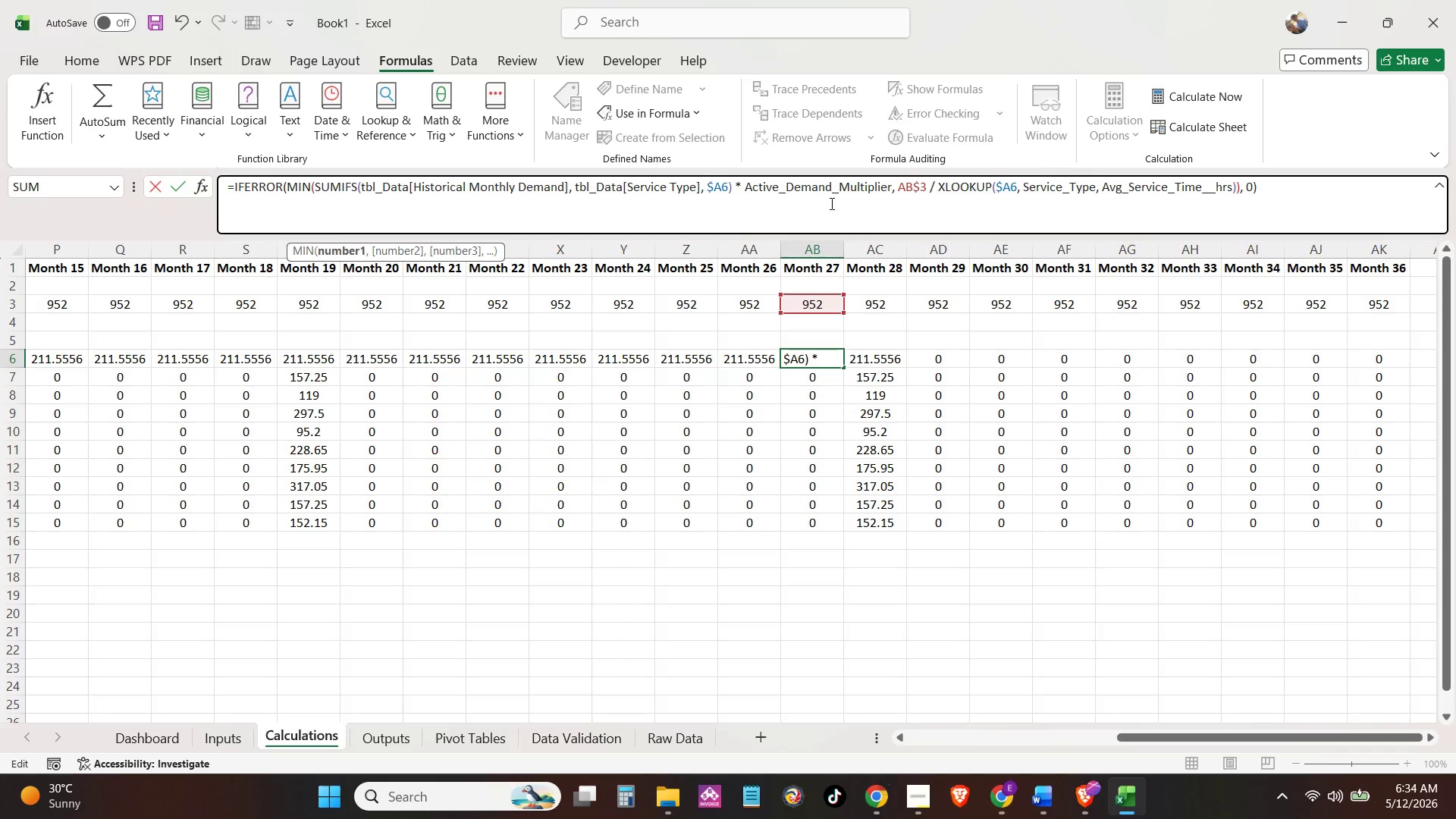 
left_click([830, 203])
 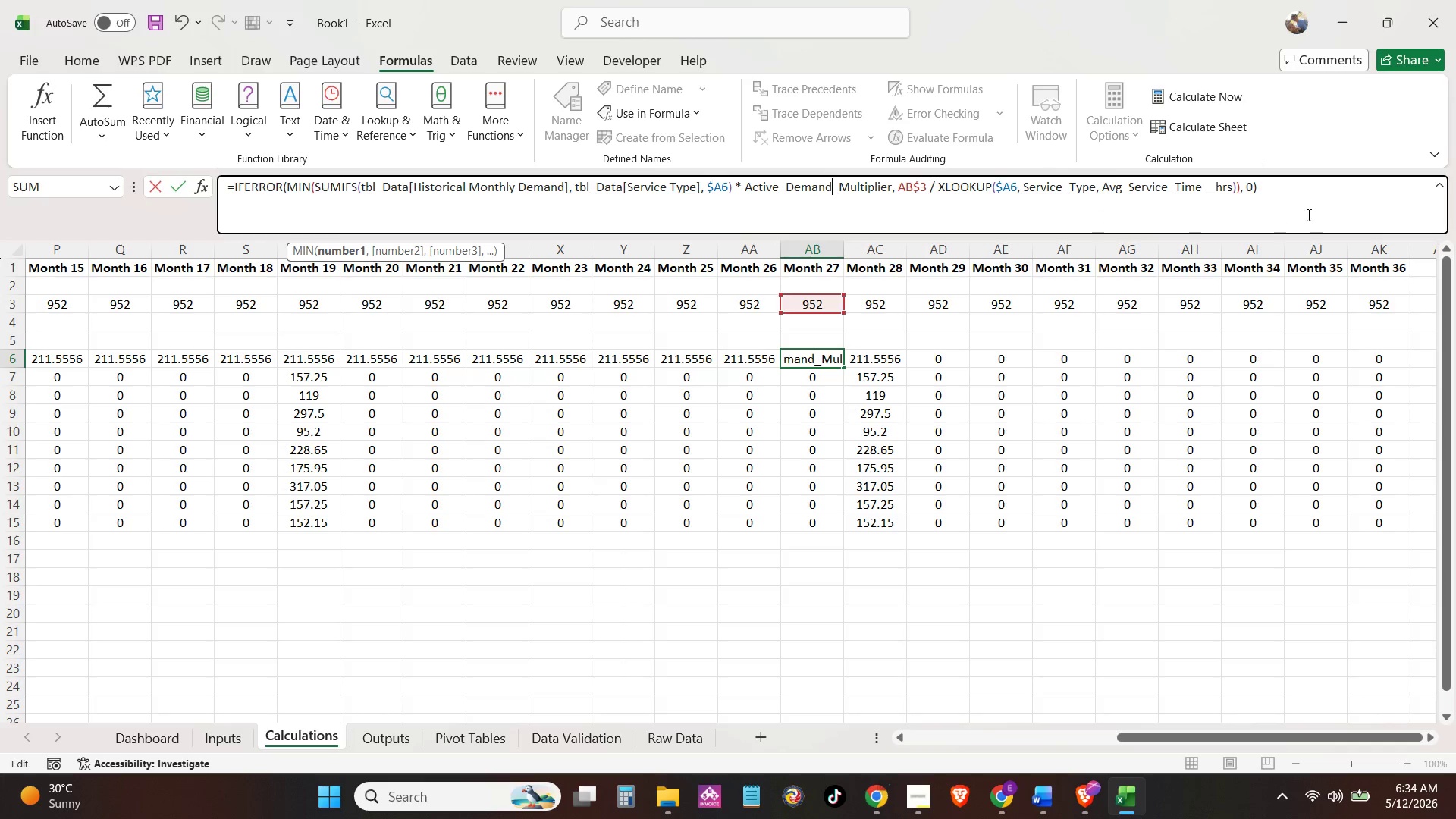 
left_click([1325, 203])
 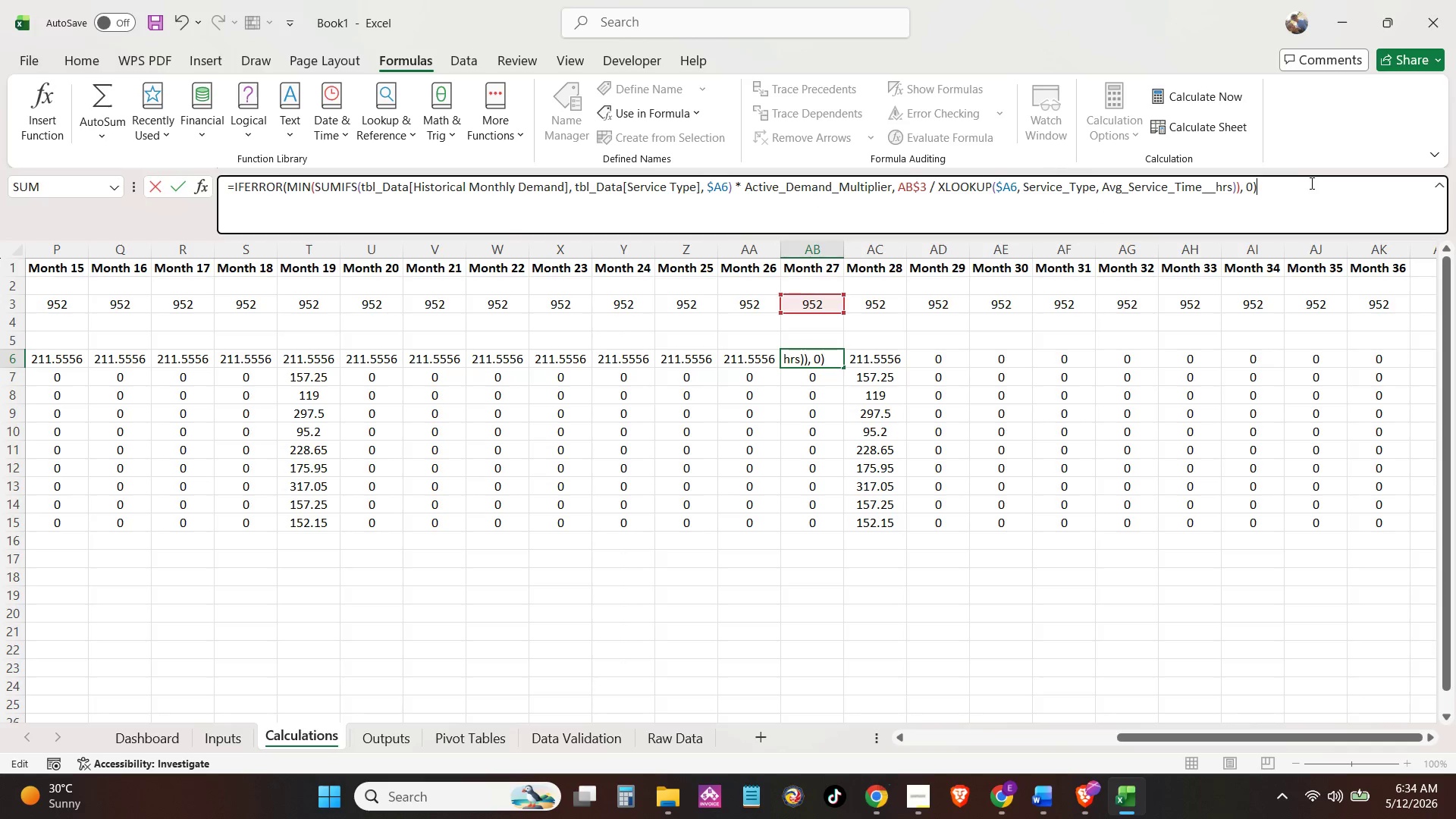 
key(NumpadEnter)
 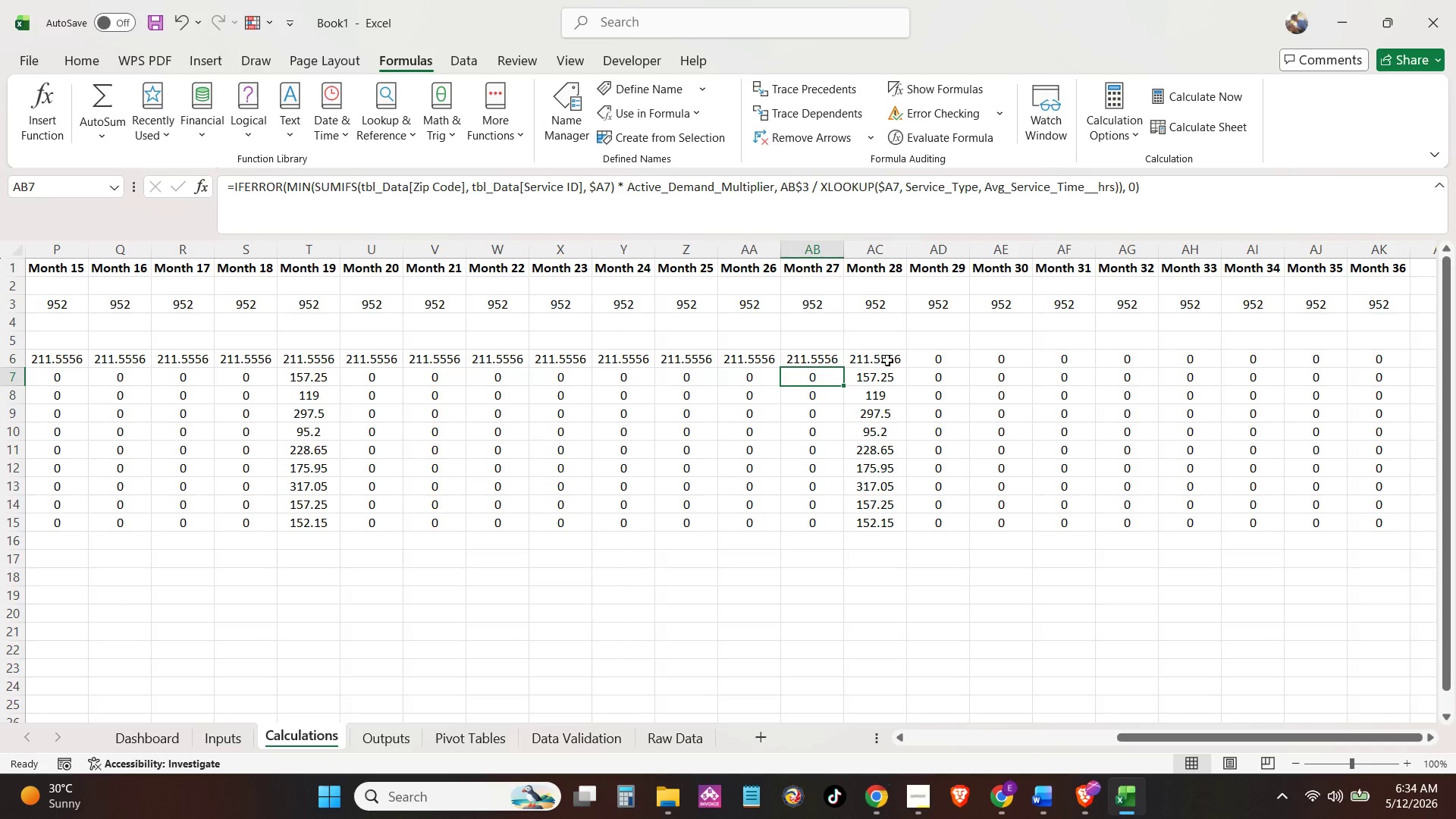 
left_click([939, 353])
 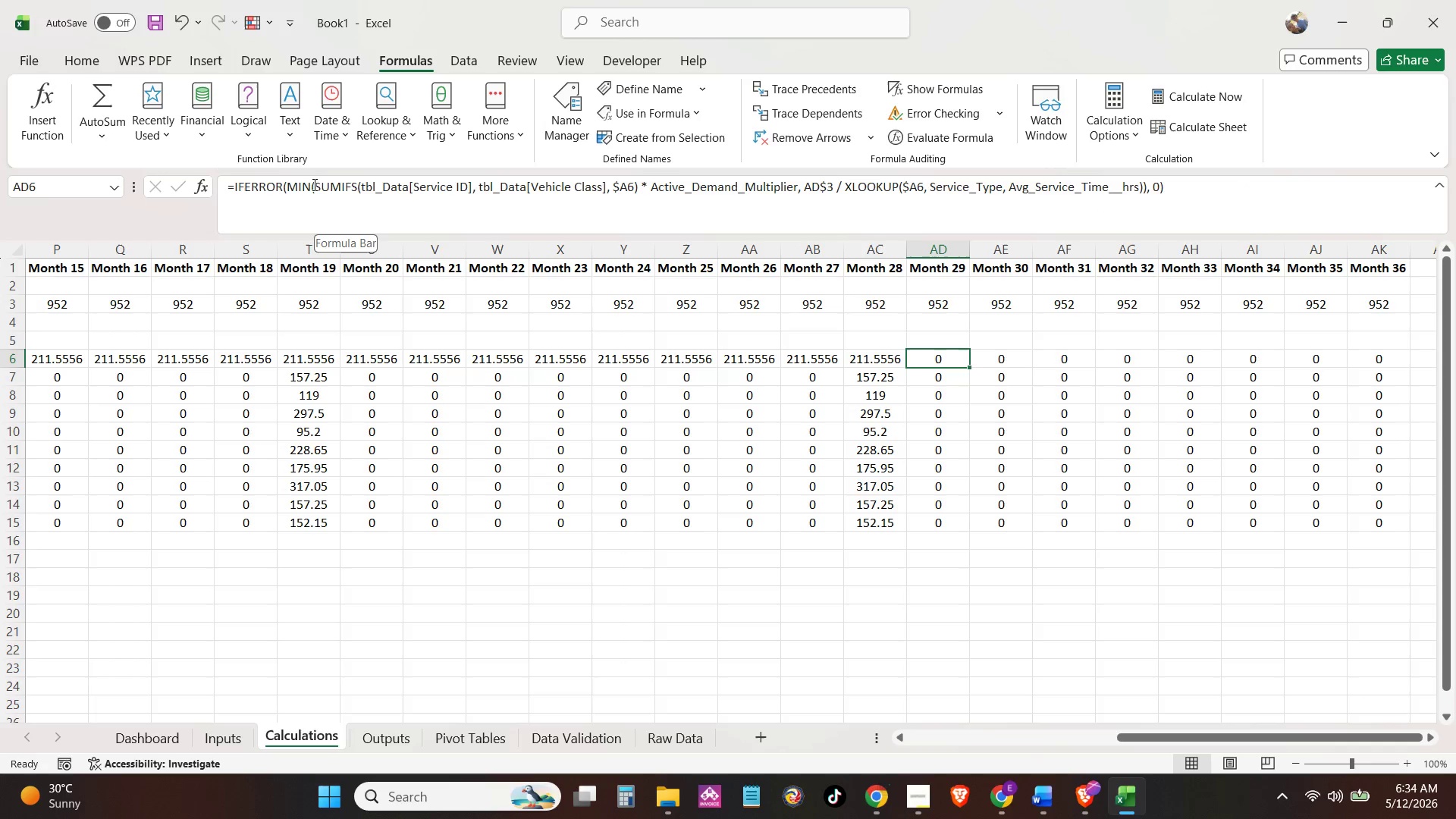 
left_click_drag(start_coordinate=[311, 189], to_coordinate=[639, 211])
 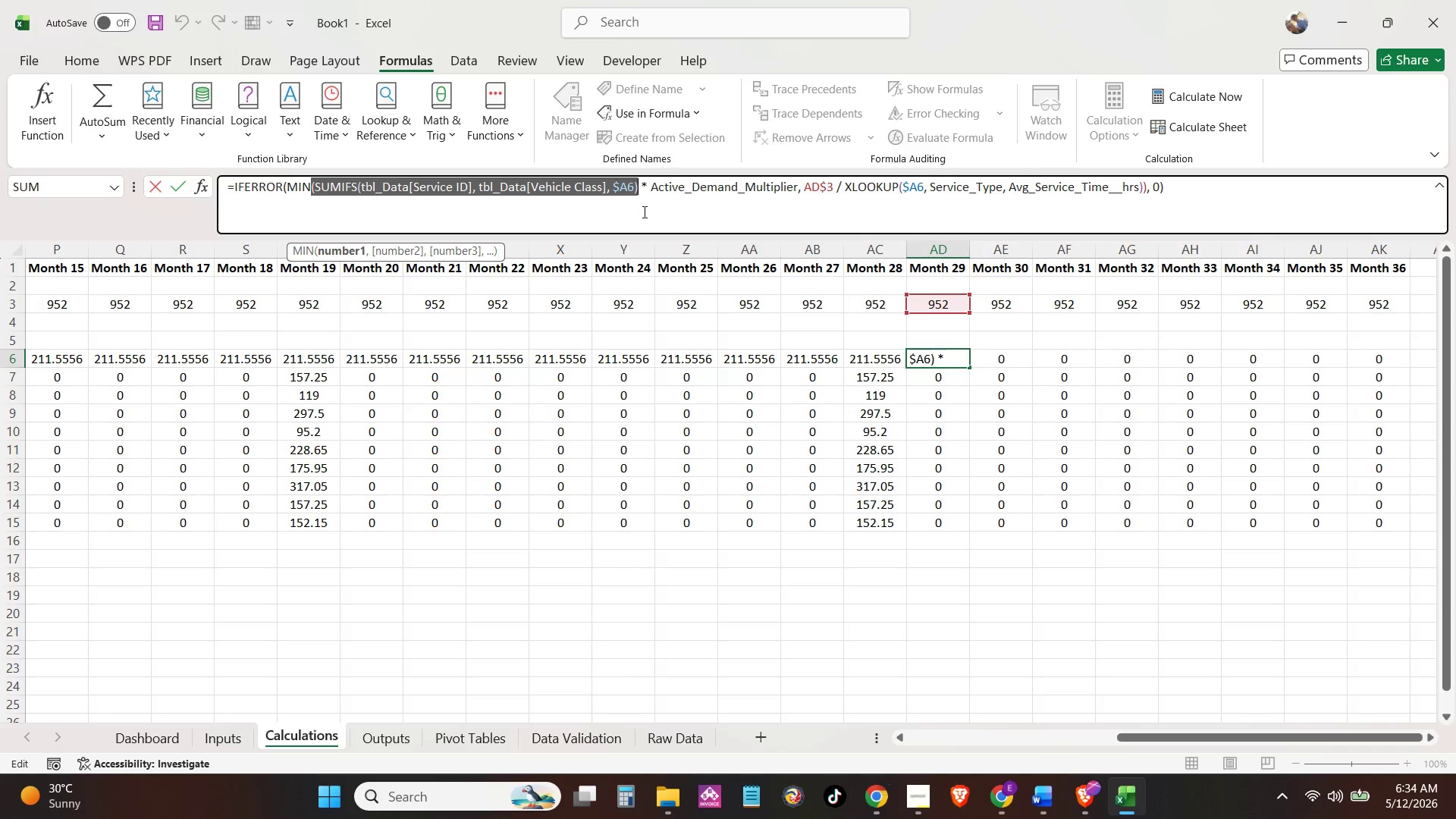 
key(Control+V)
 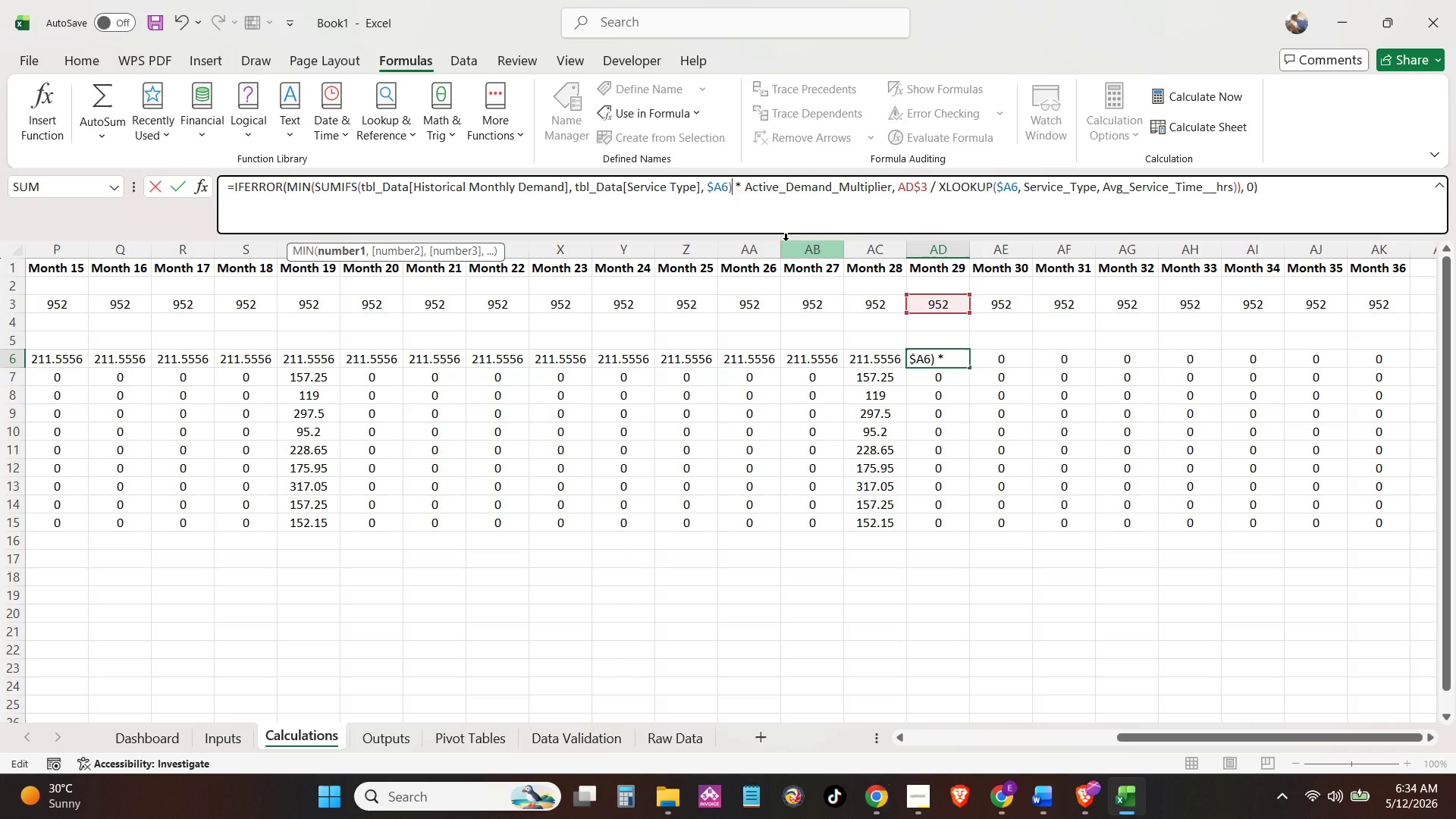 
key(Tab)
 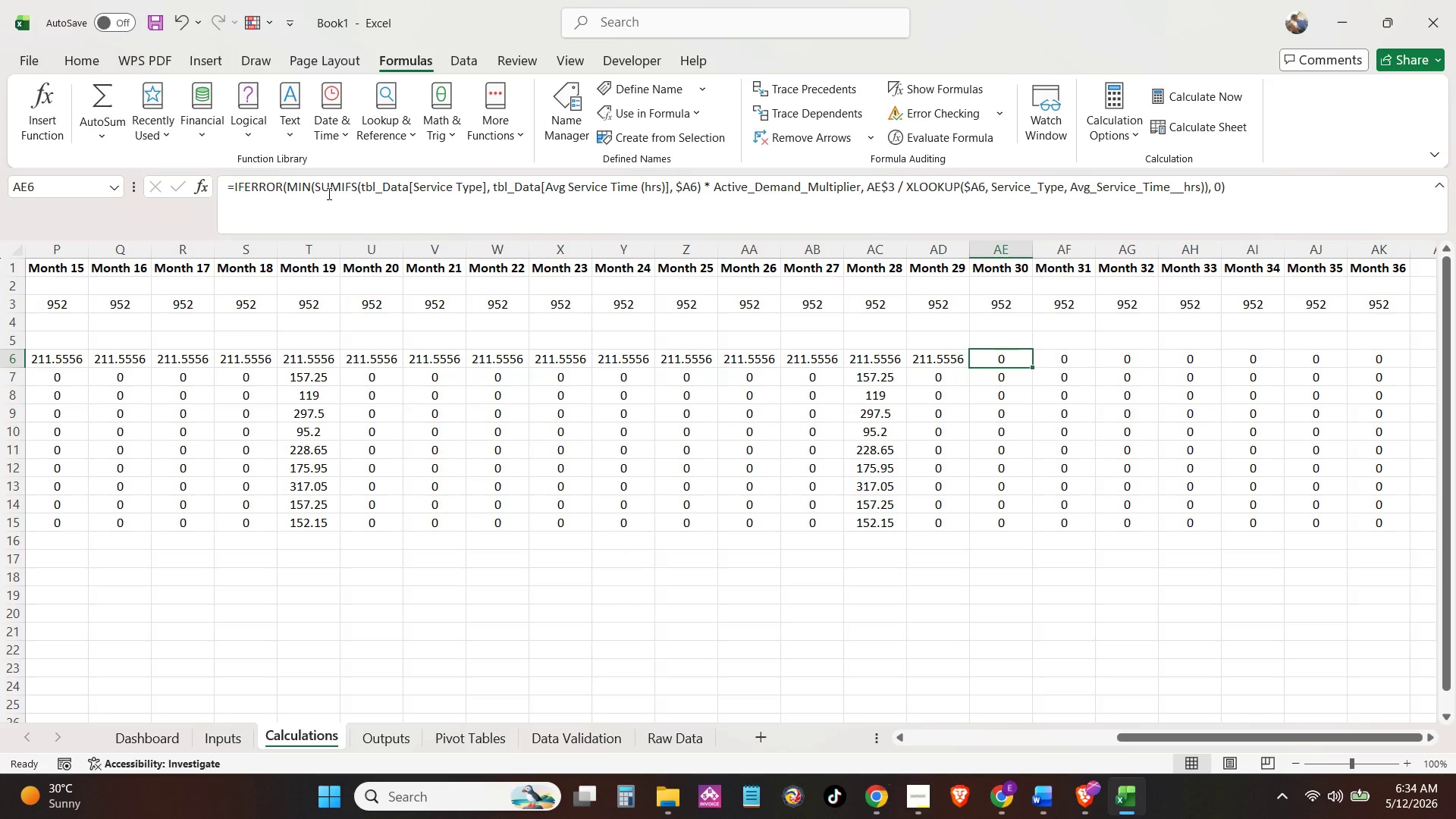 
left_click_drag(start_coordinate=[310, 193], to_coordinate=[701, 222])
 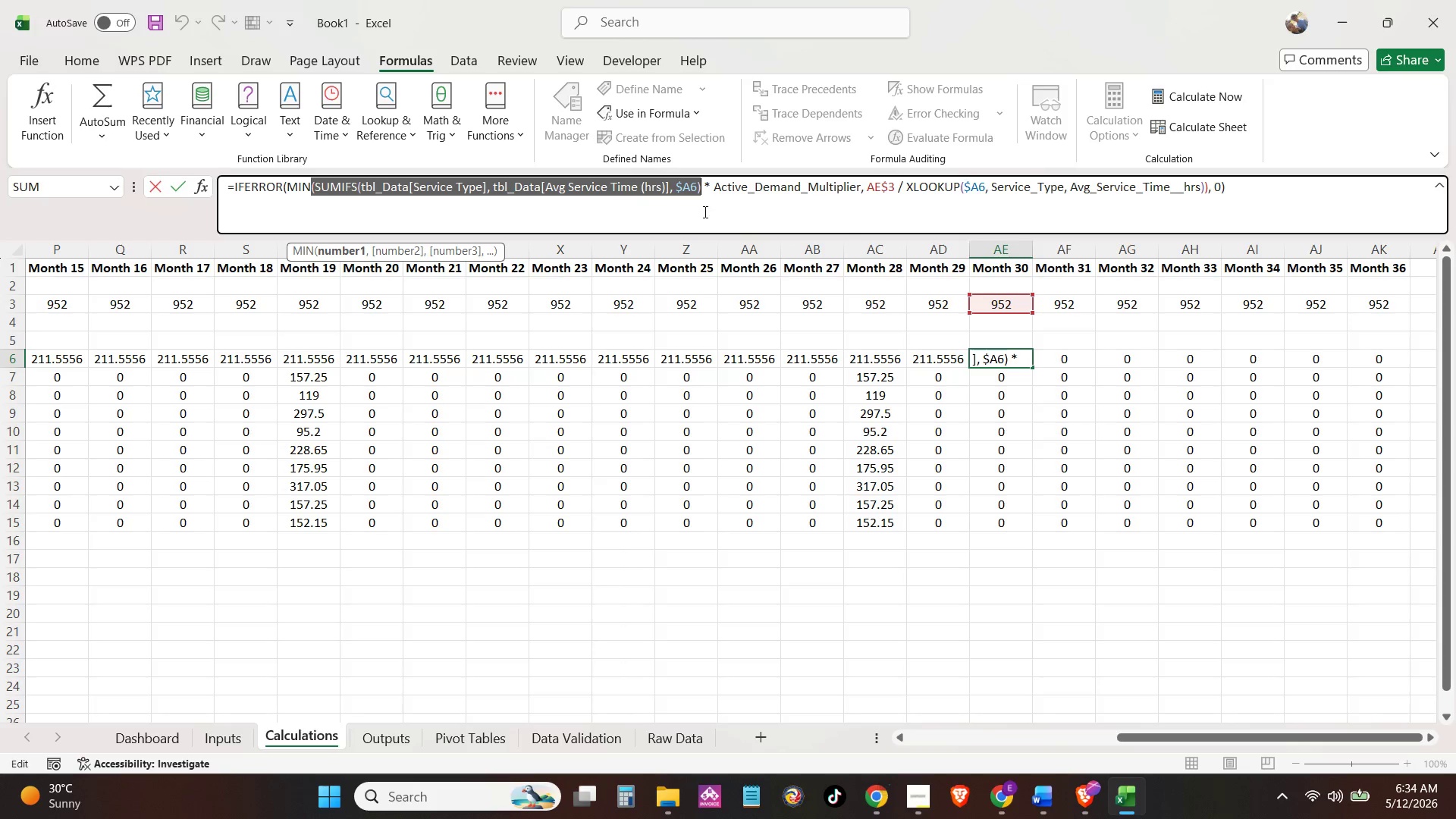 
key(Control+V)
 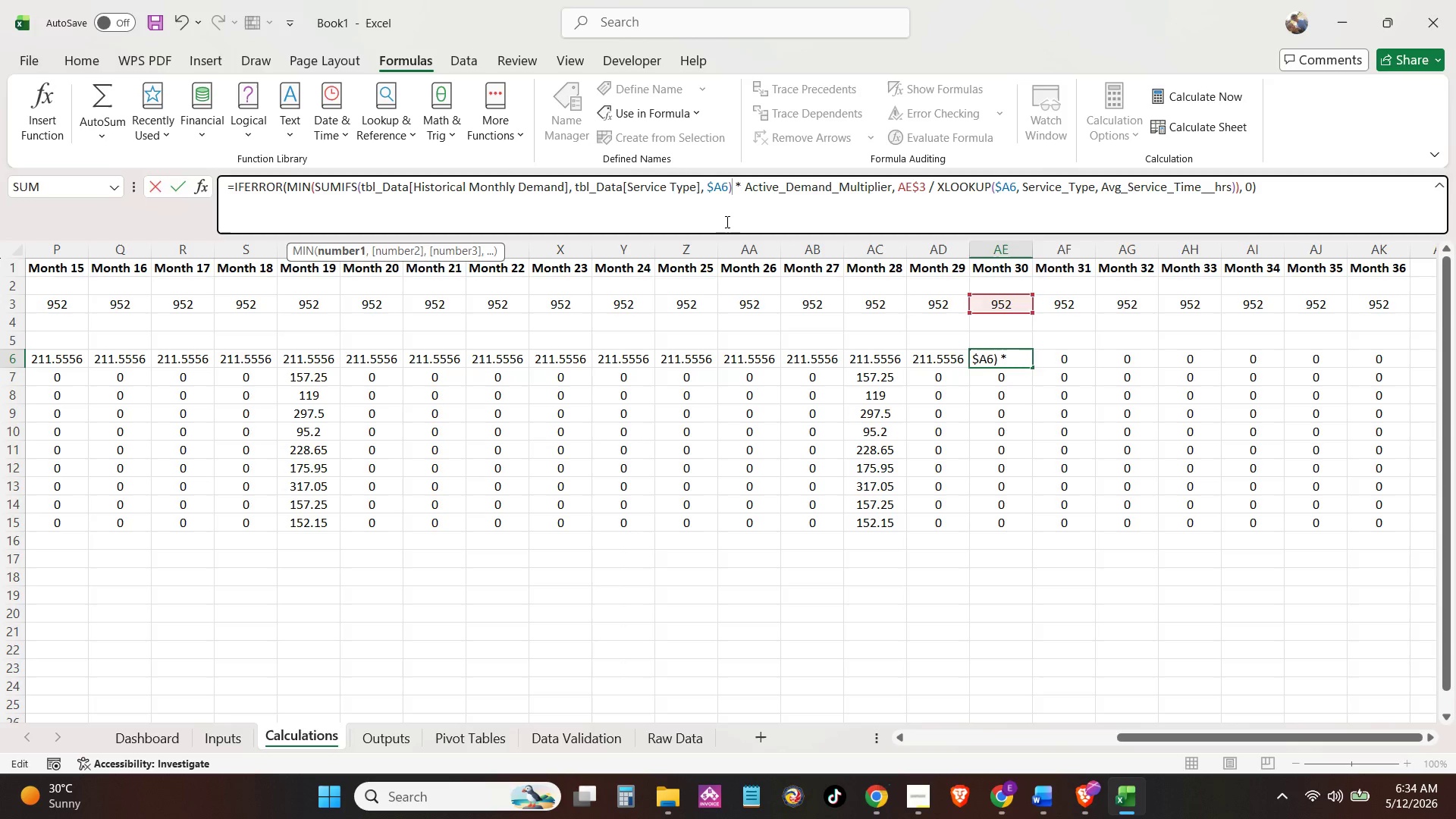 
key(Tab)
 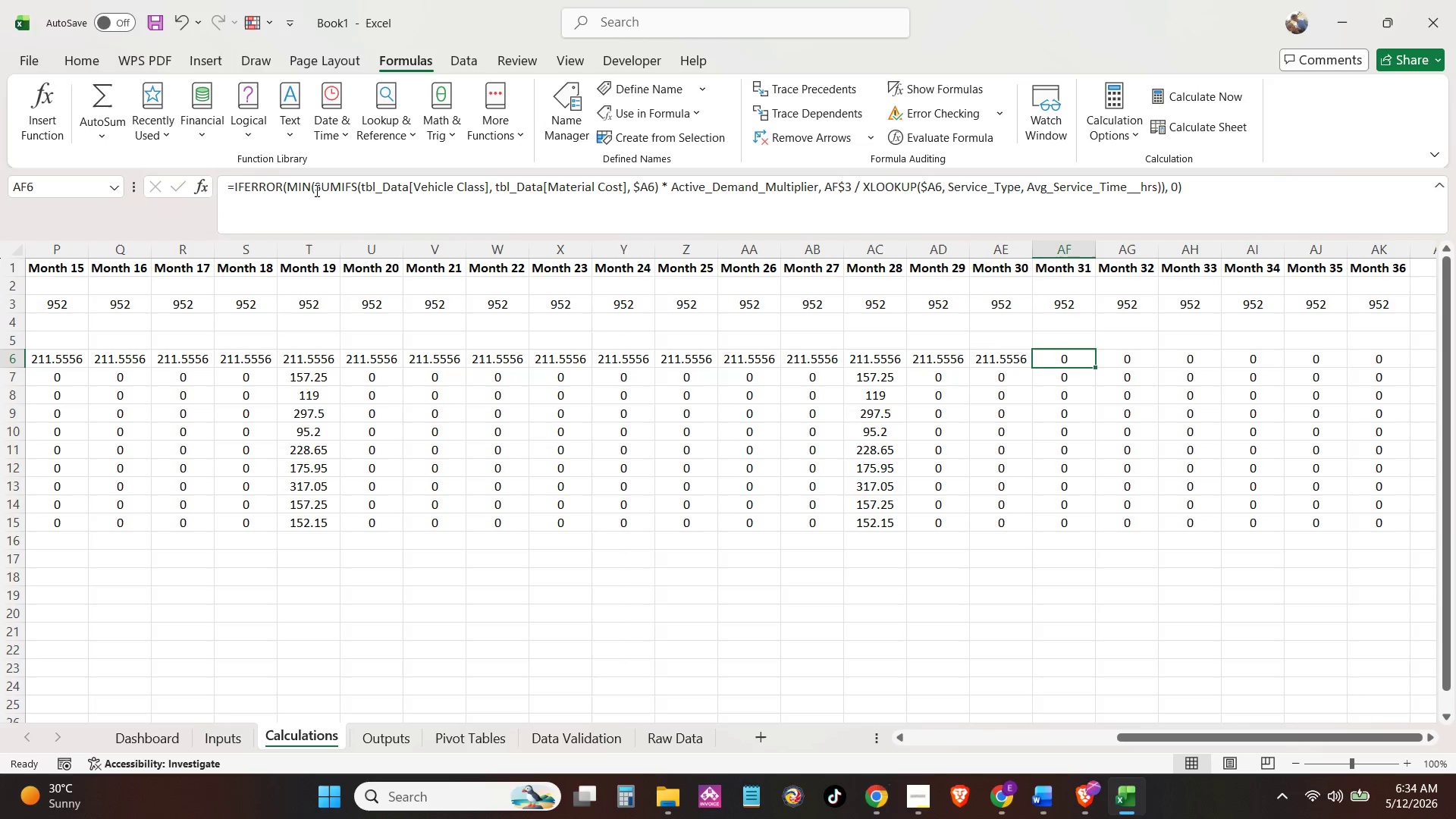 
left_click_drag(start_coordinate=[309, 190], to_coordinate=[659, 210])
 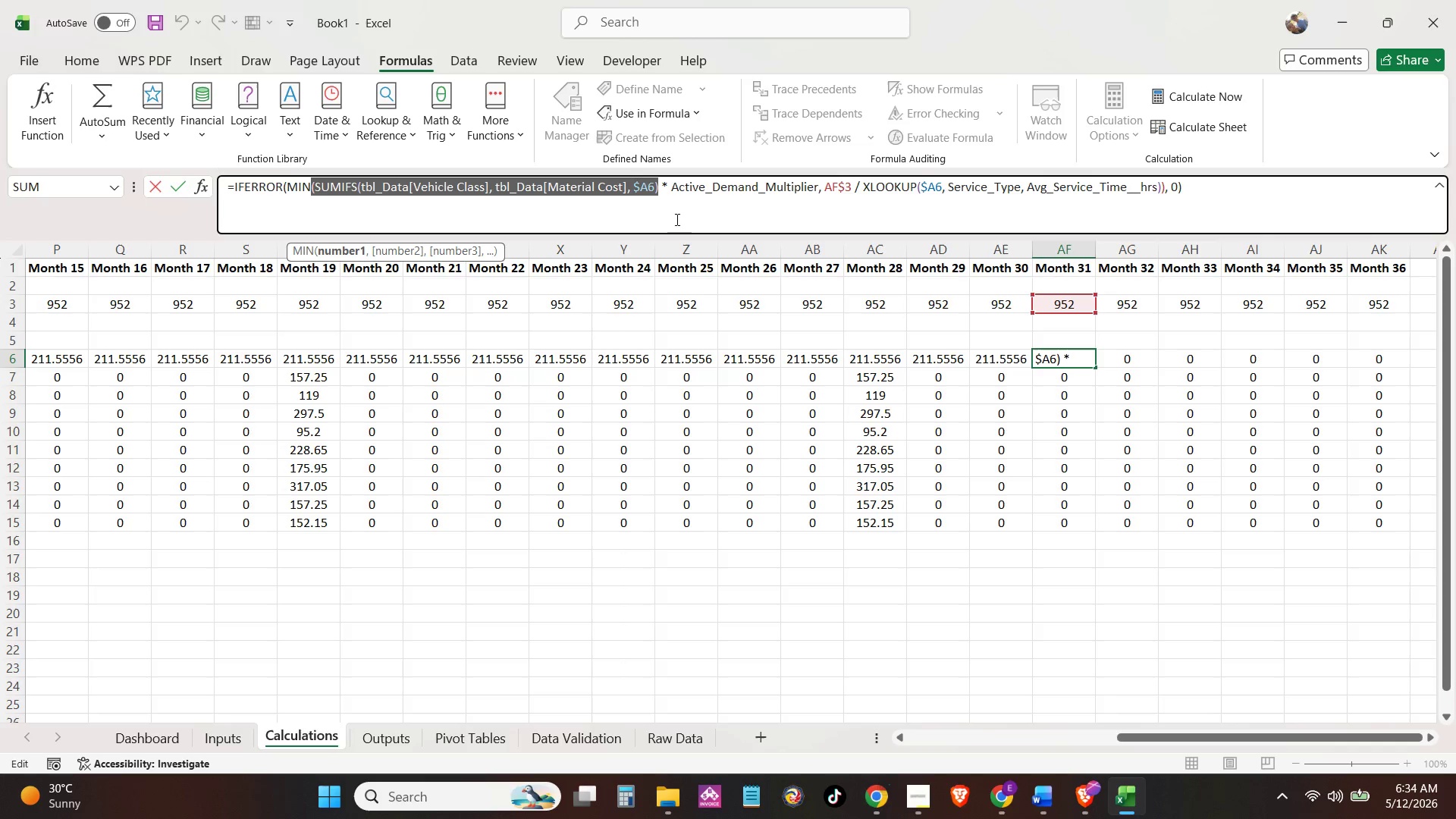 
key(Control+V)
 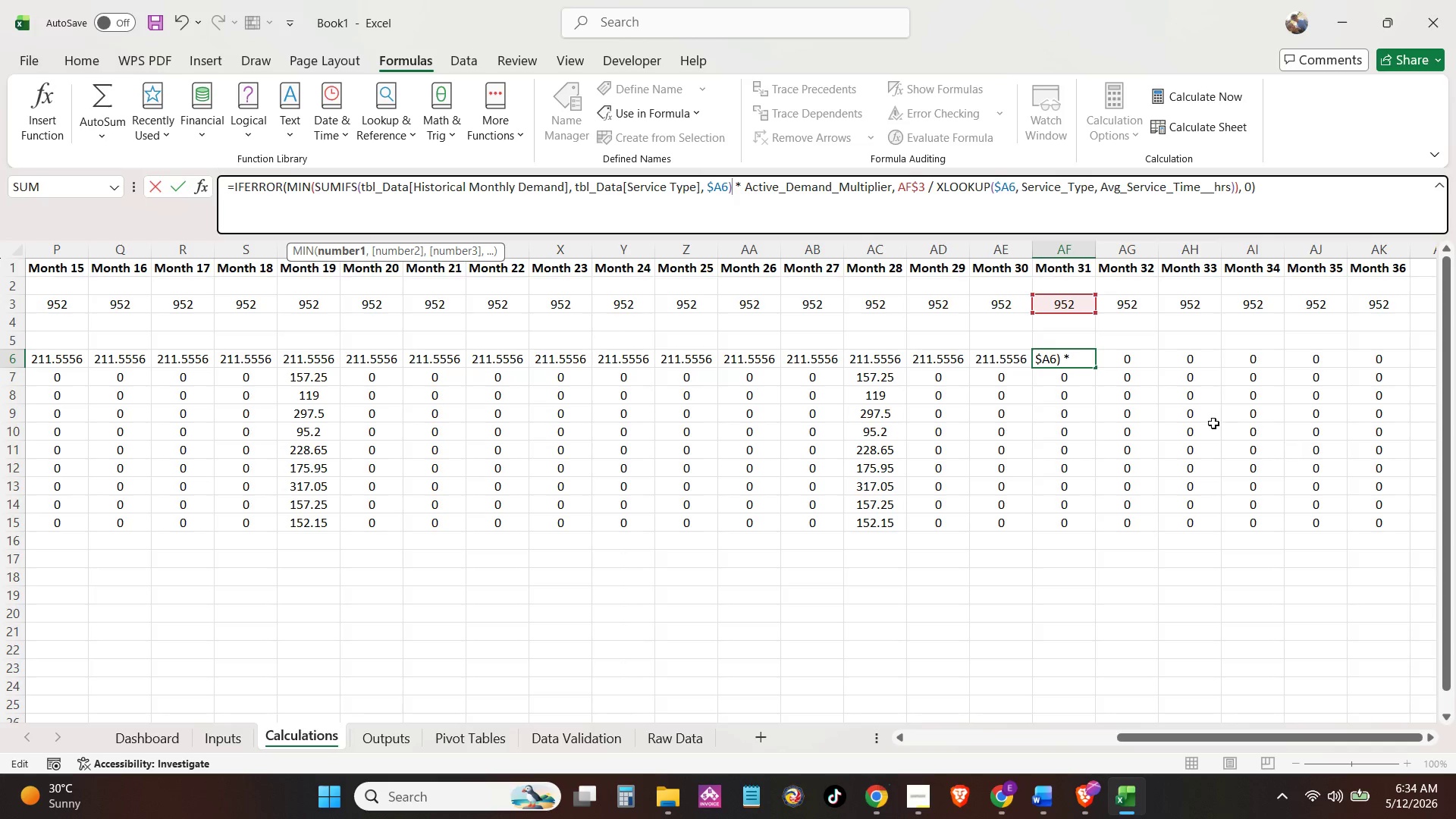 
key(Tab)
 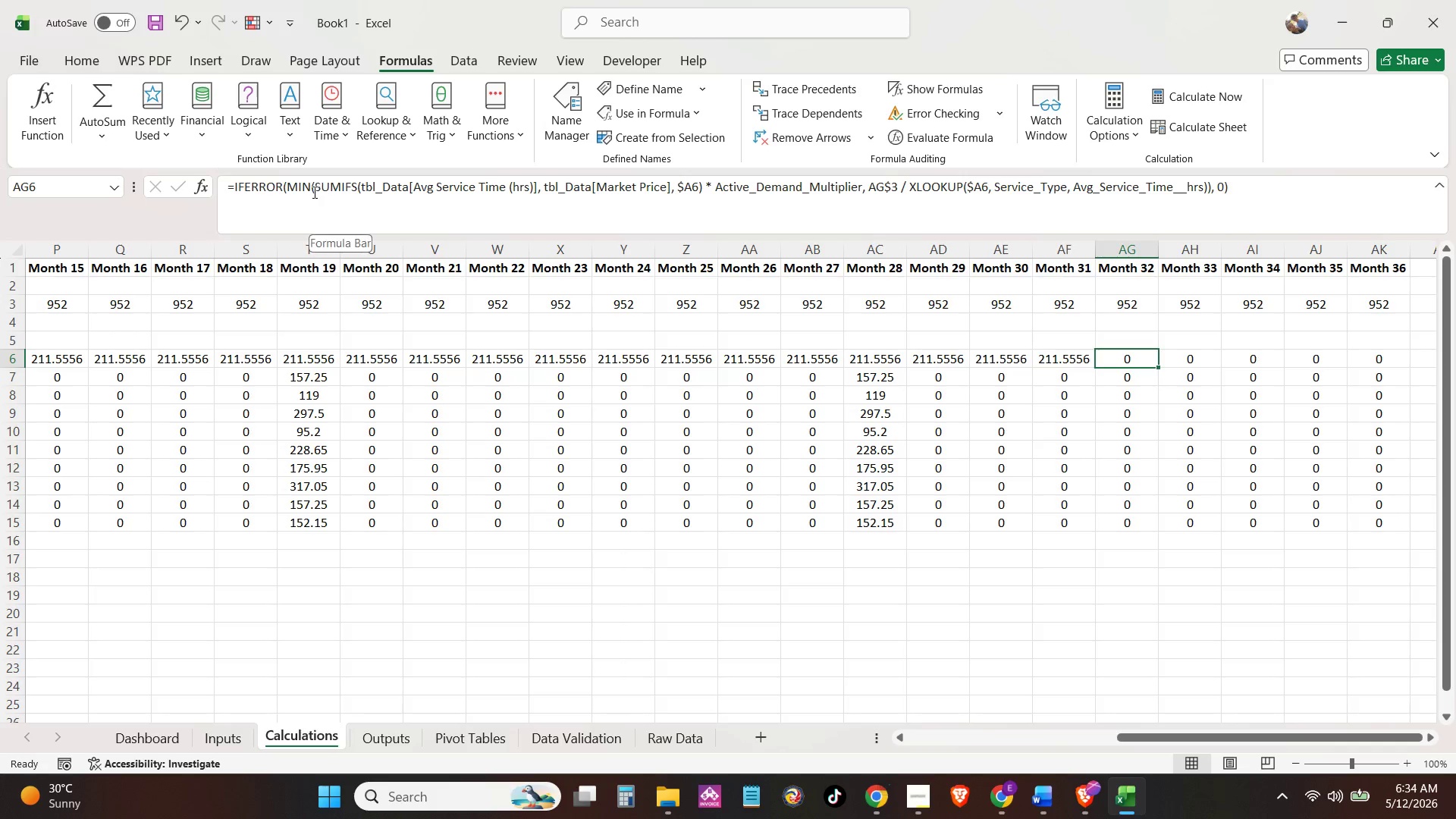 
left_click_drag(start_coordinate=[311, 192], to_coordinate=[702, 237])
 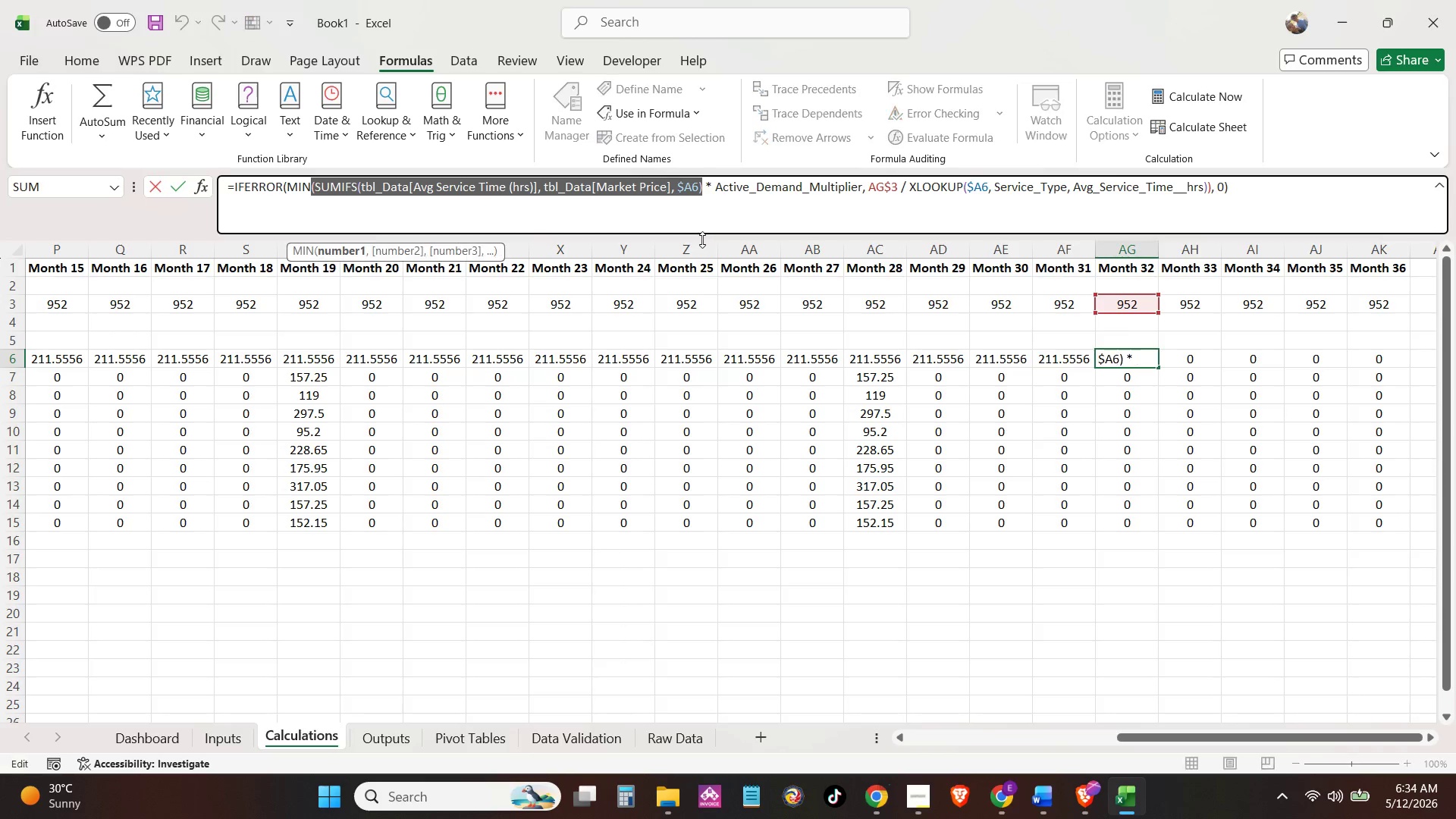 
key(Control+V)
 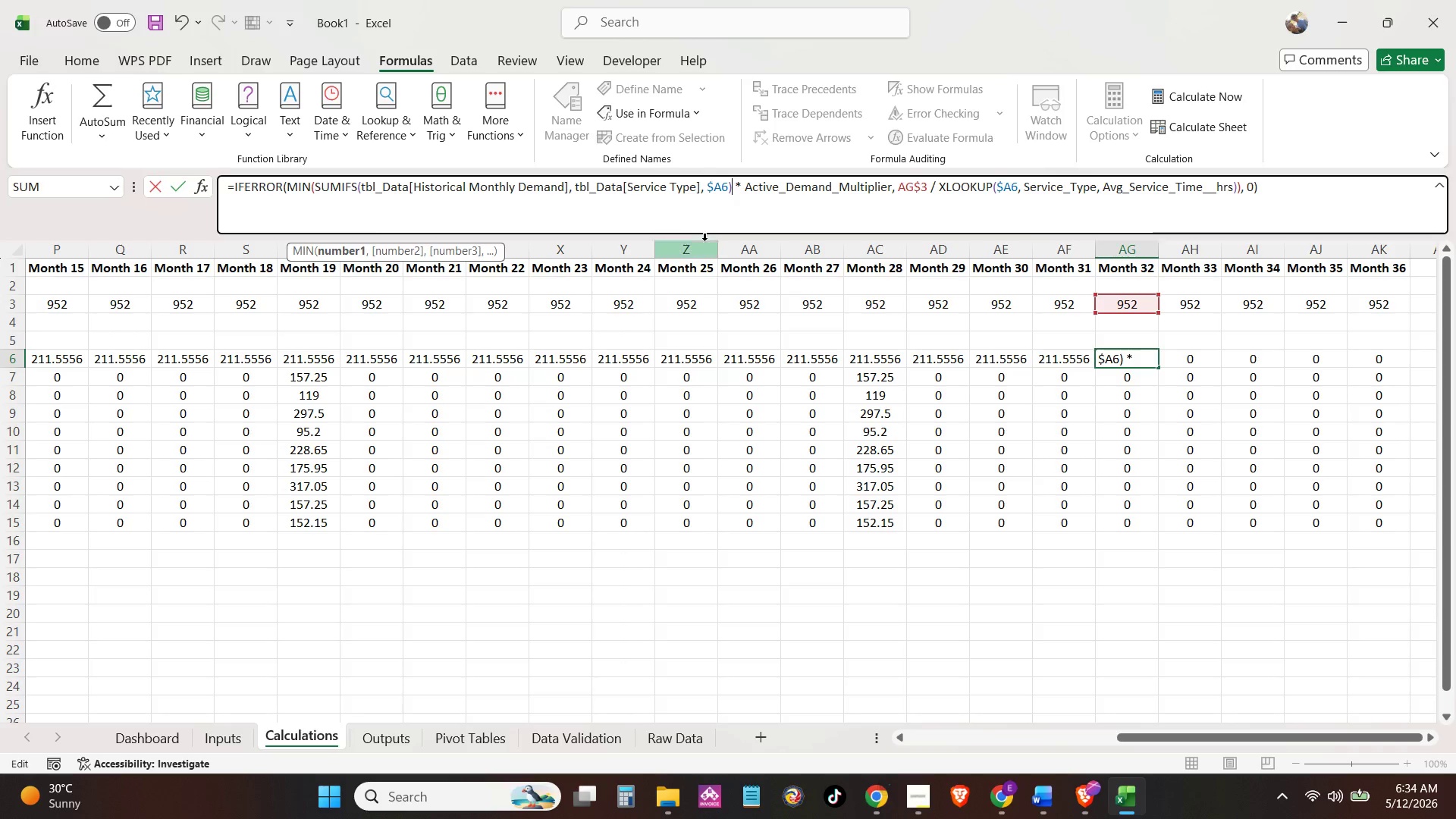 
key(Tab)
 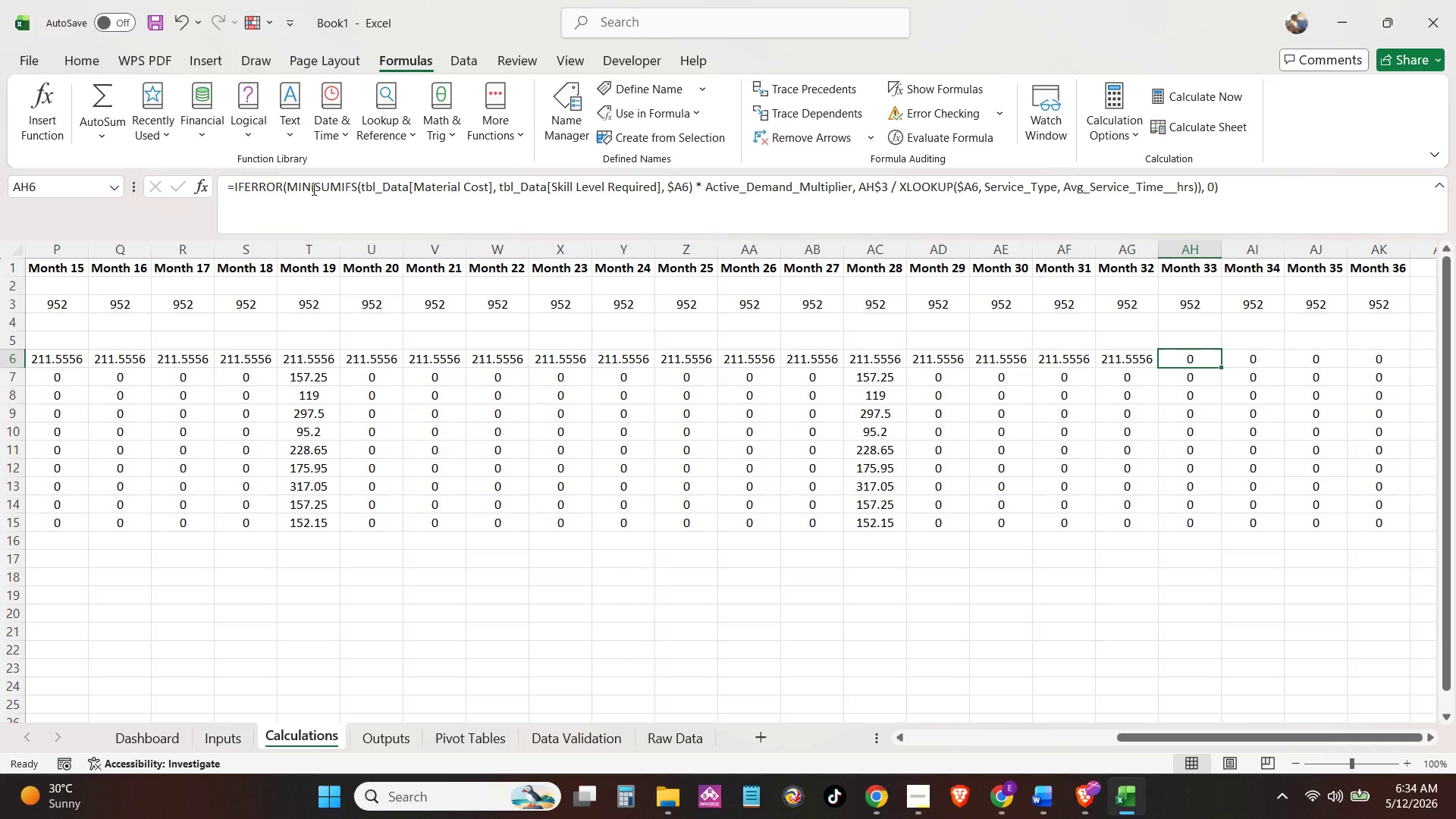 
left_click_drag(start_coordinate=[312, 189], to_coordinate=[692, 221])
 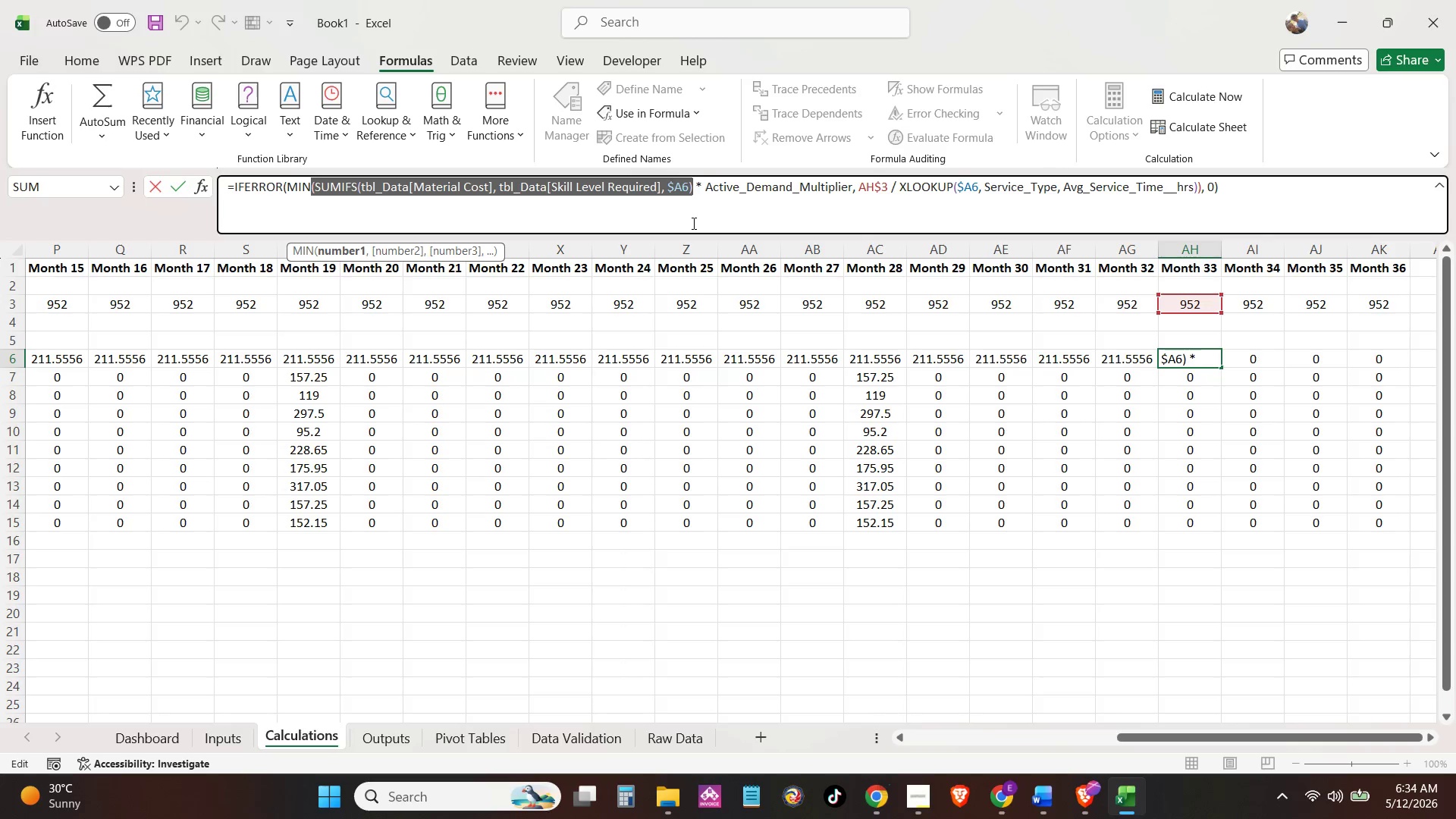 
key(Control+V)
 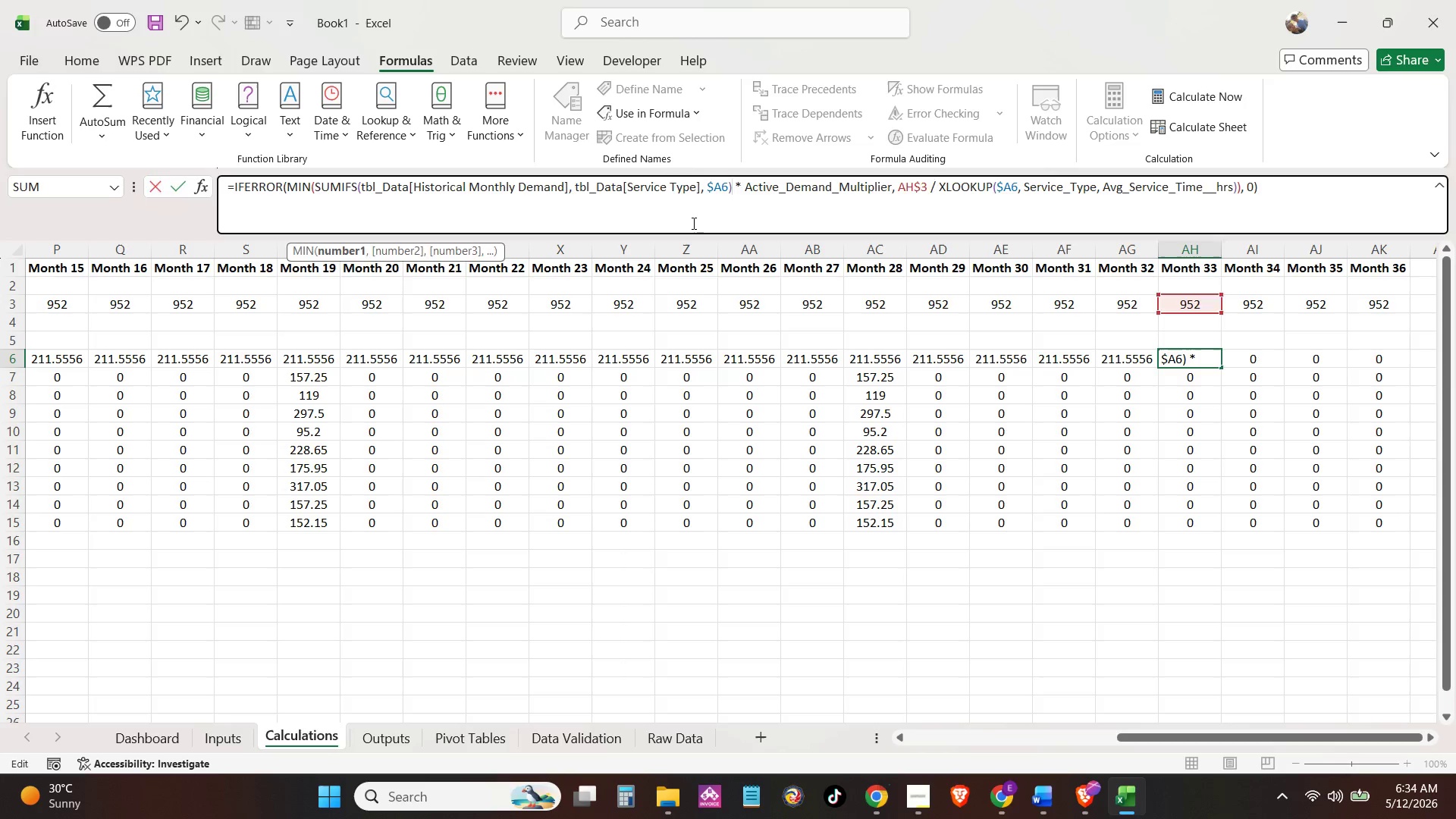 
key(Tab)
 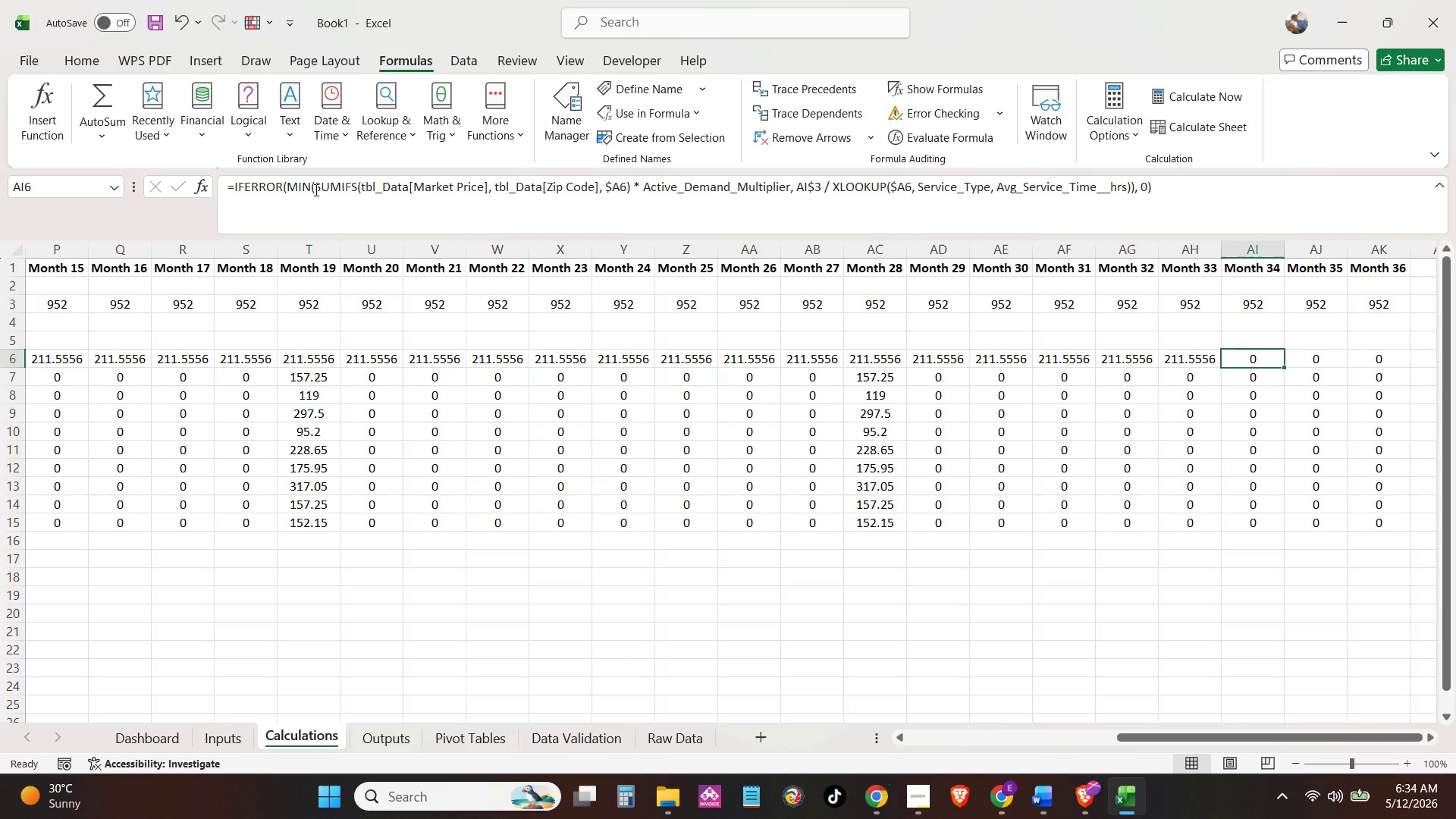 
left_click_drag(start_coordinate=[312, 190], to_coordinate=[629, 210])
 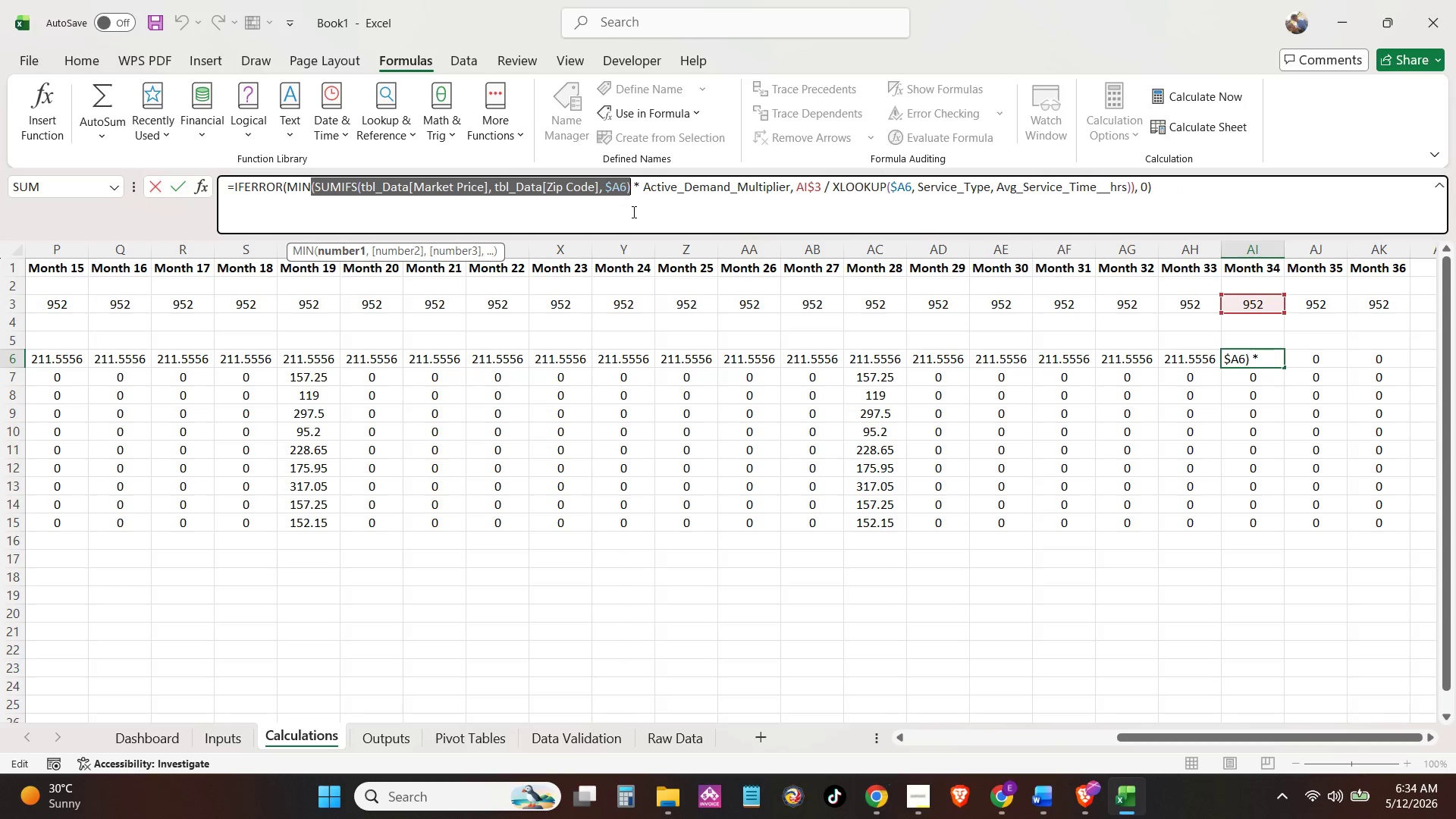 
key(Control+V)
 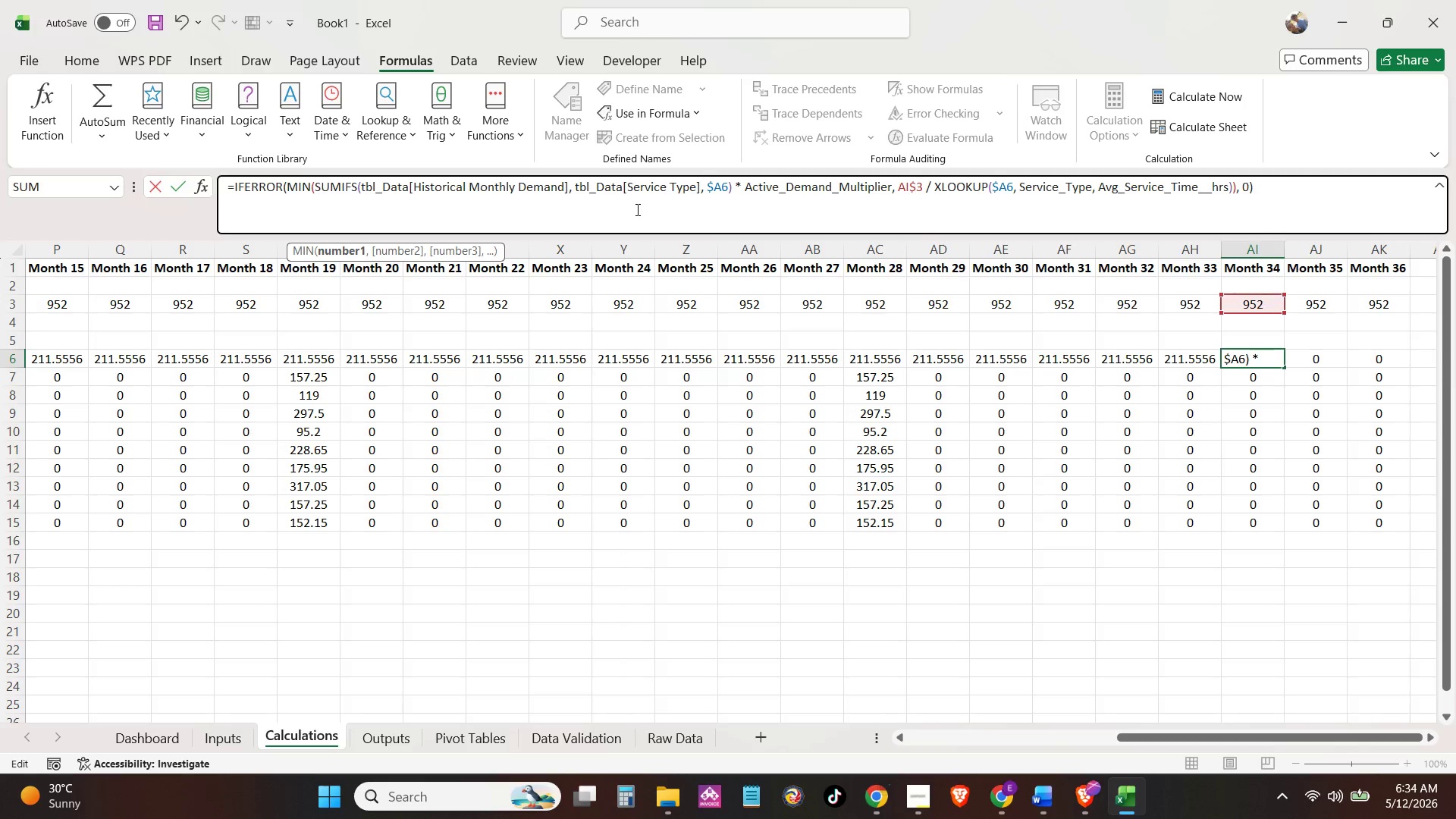 
key(Tab)
 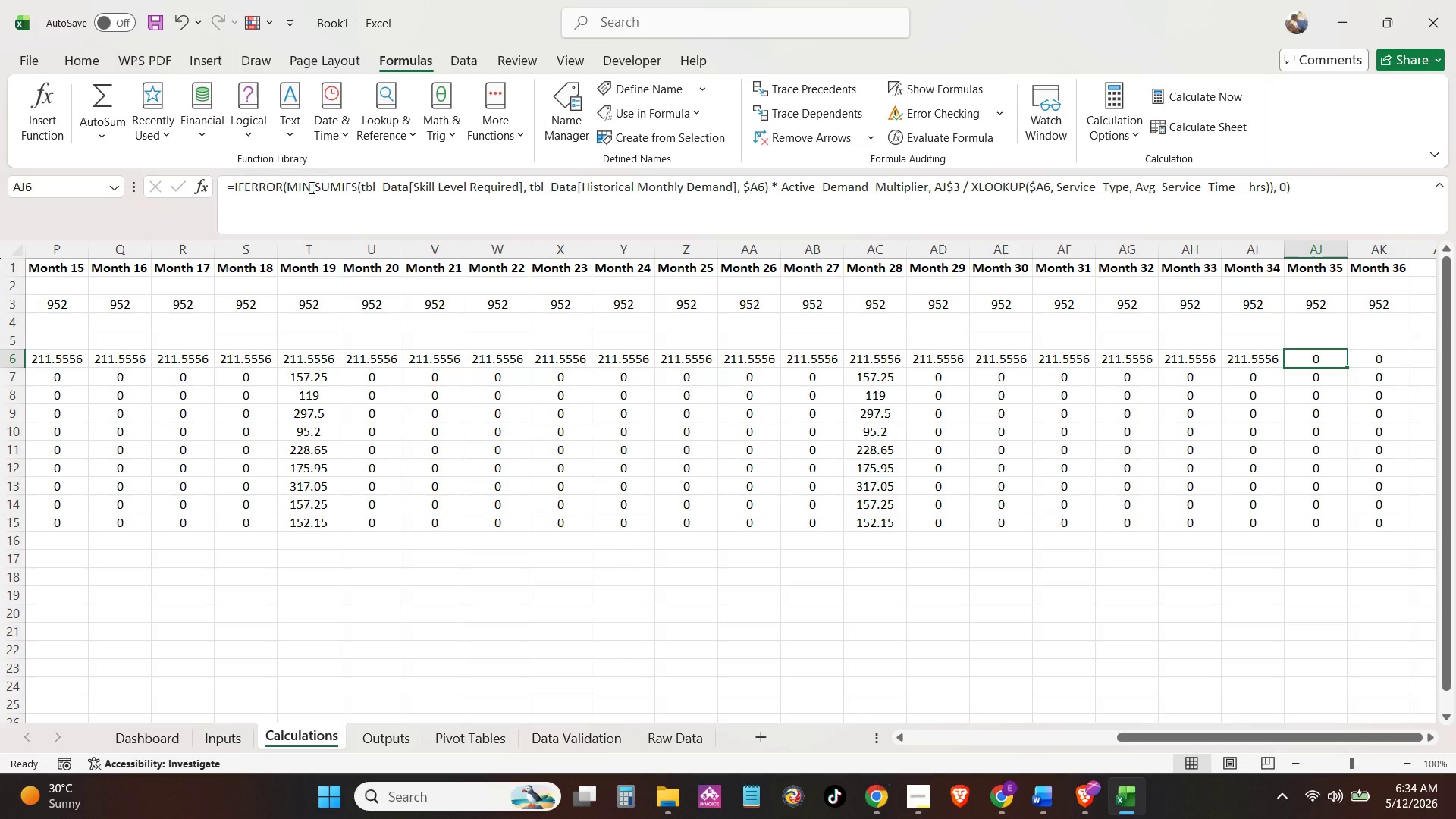 
left_click_drag(start_coordinate=[312, 188], to_coordinate=[769, 234])
 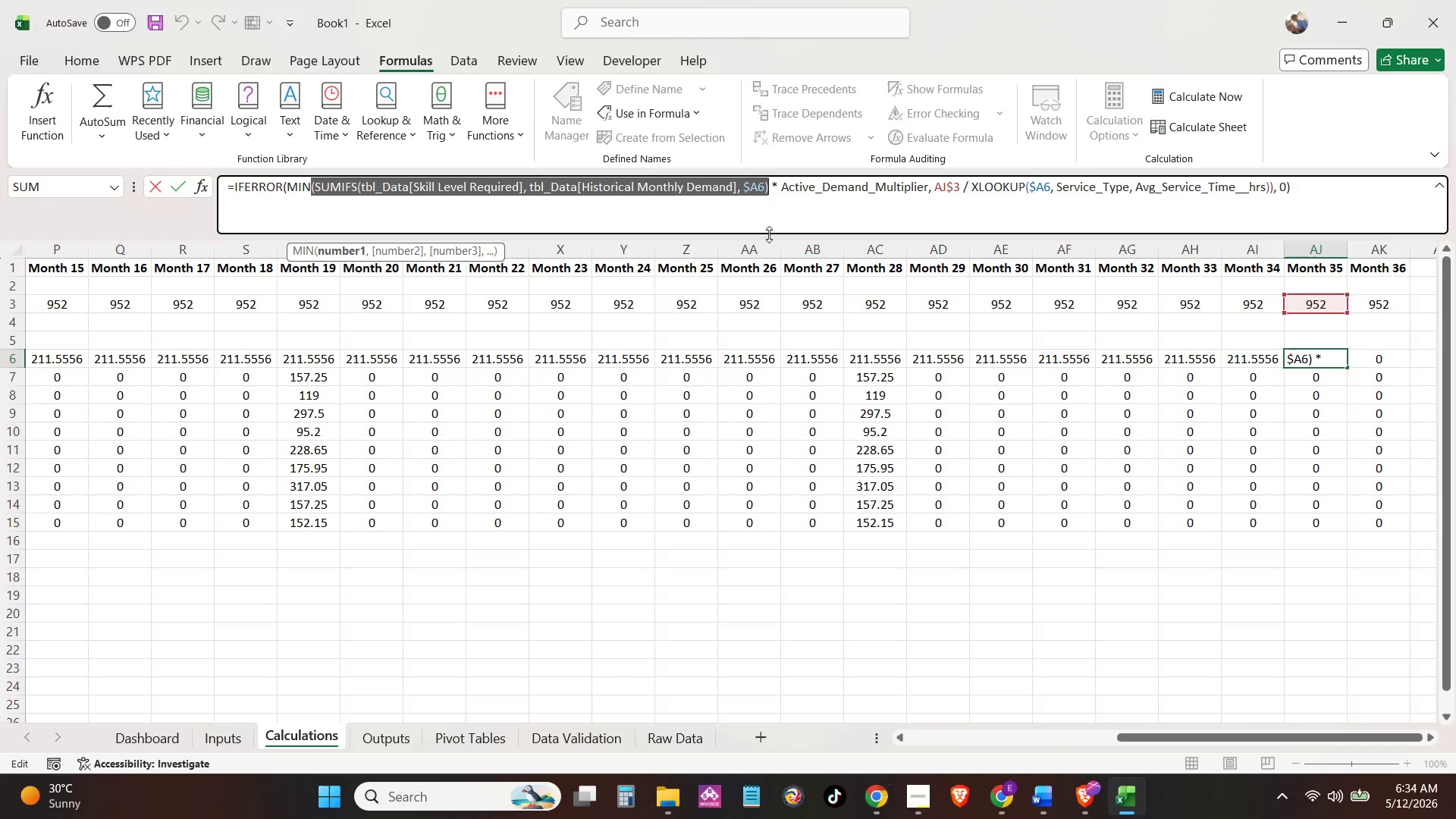 
key(Control+V)
 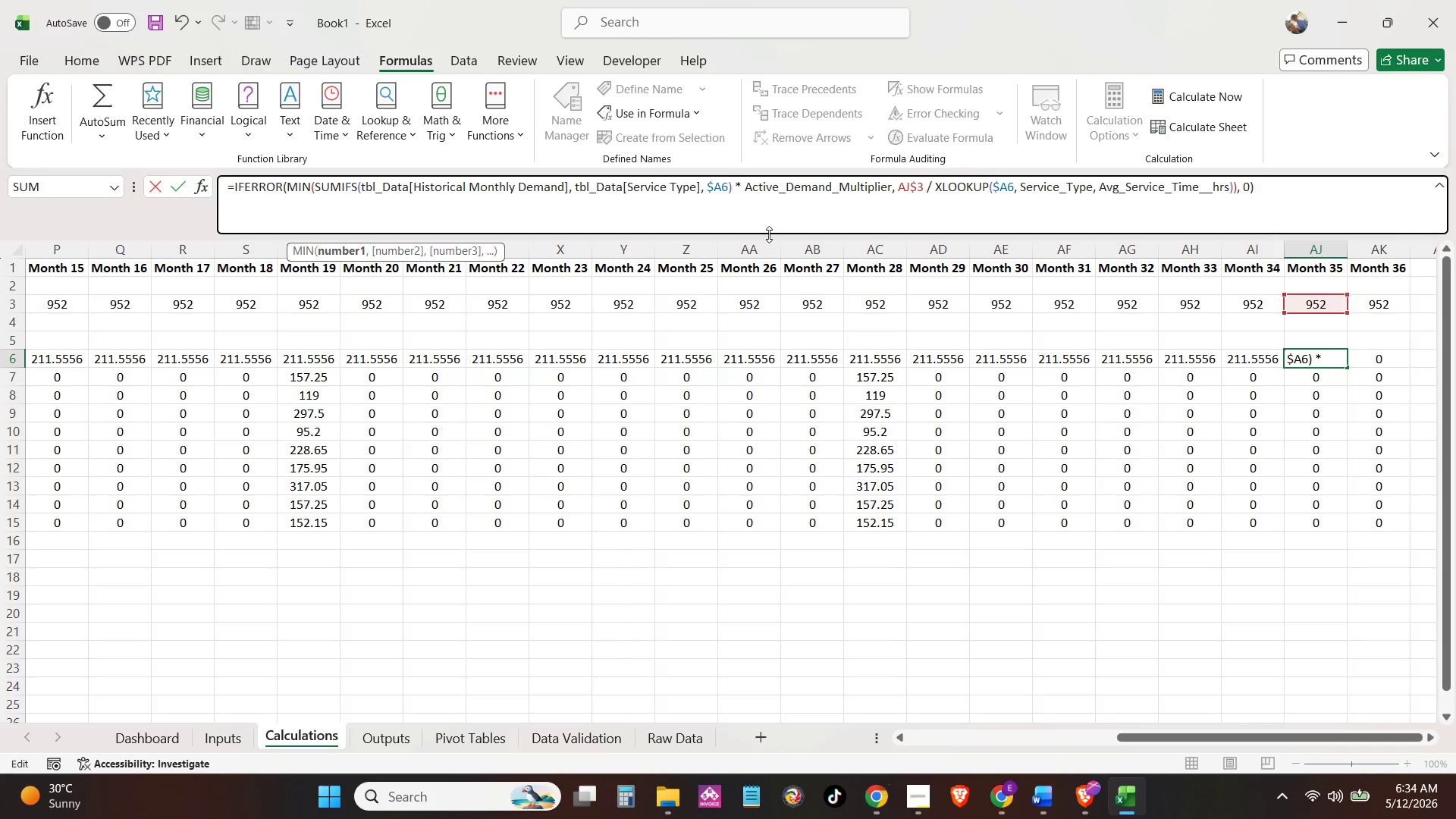 
key(Tab)
 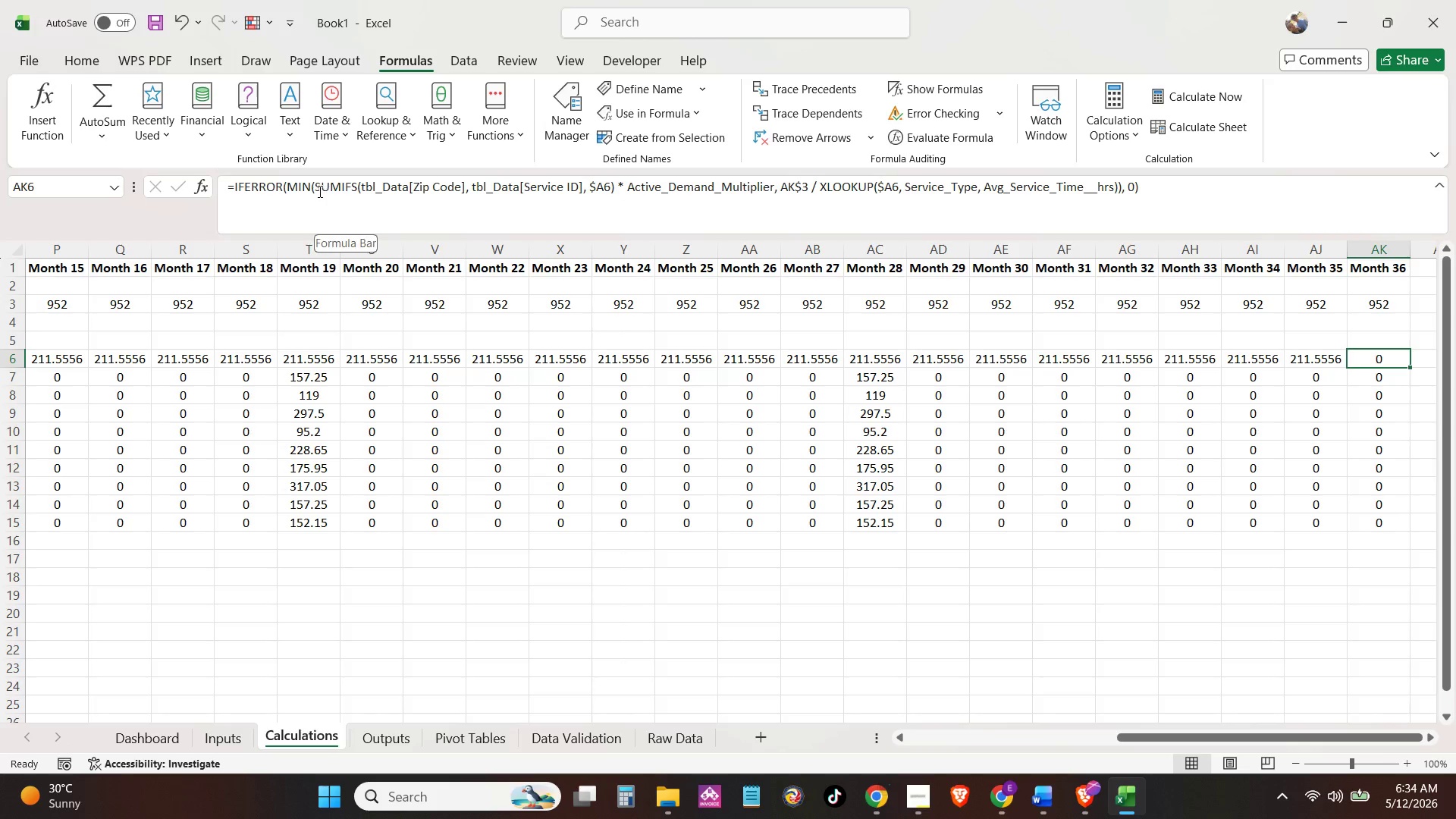 
left_click_drag(start_coordinate=[312, 190], to_coordinate=[614, 209])
 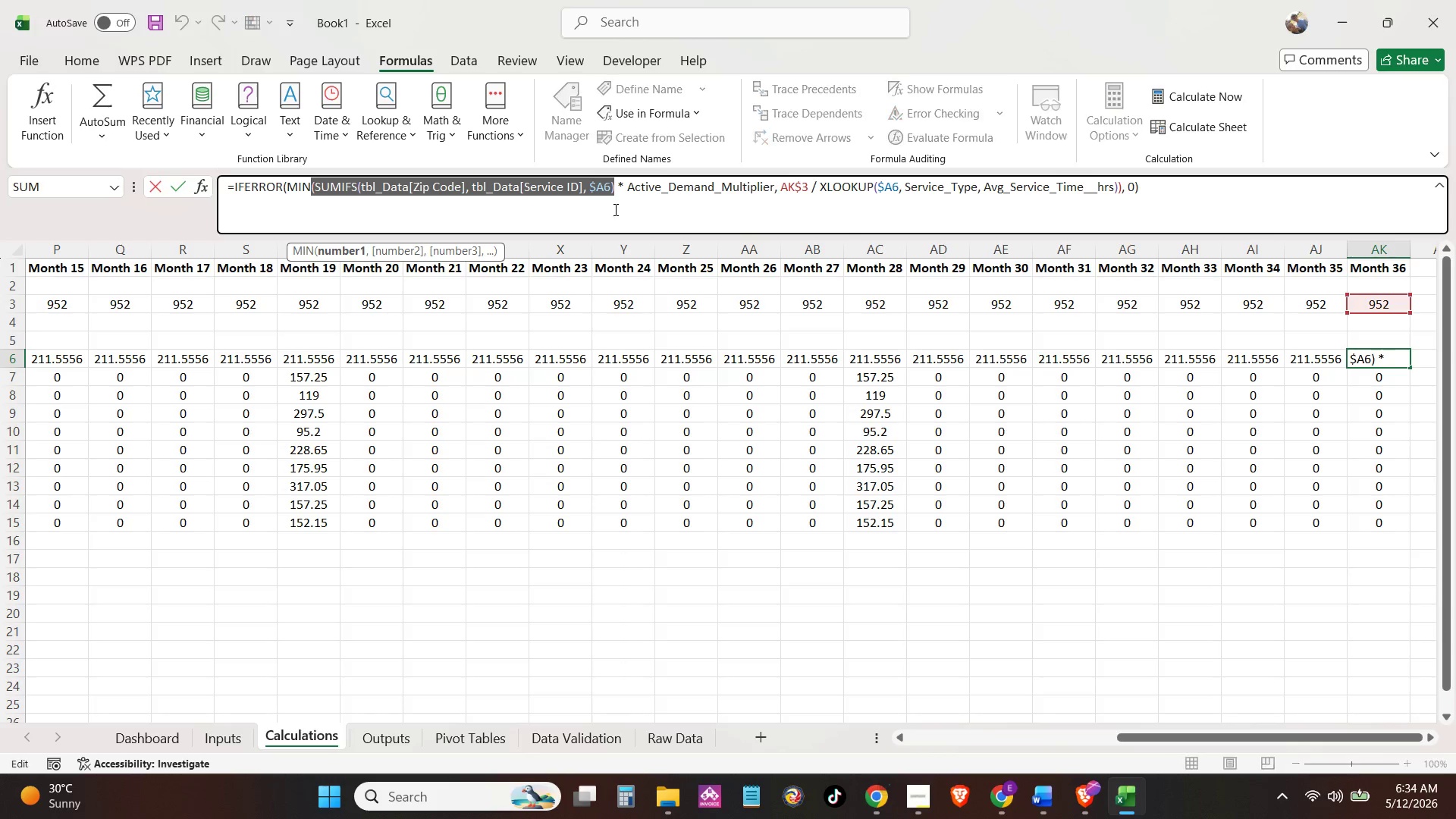 
key(Control+V)
 